 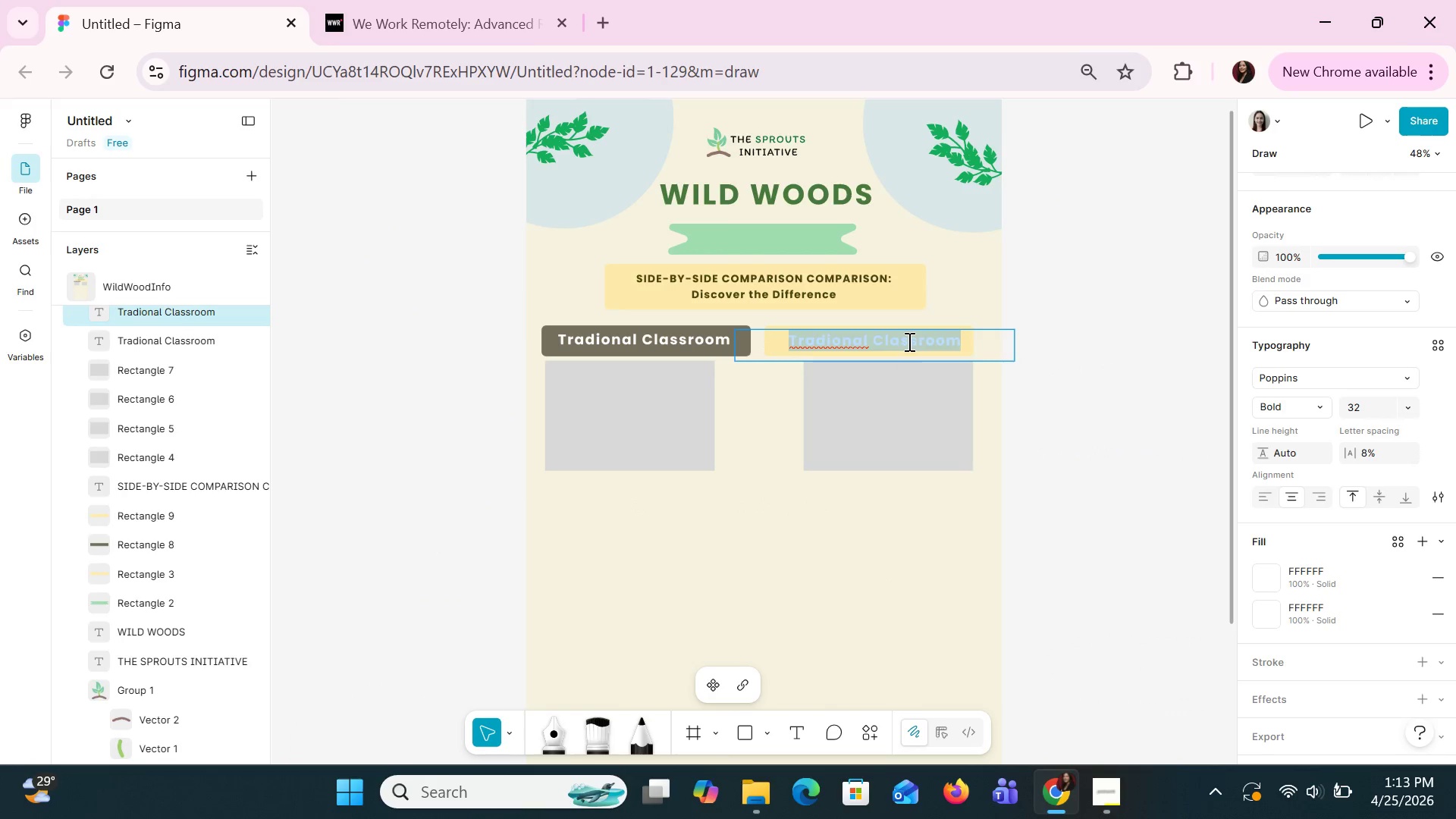 
type(Nature-Based Learning)
 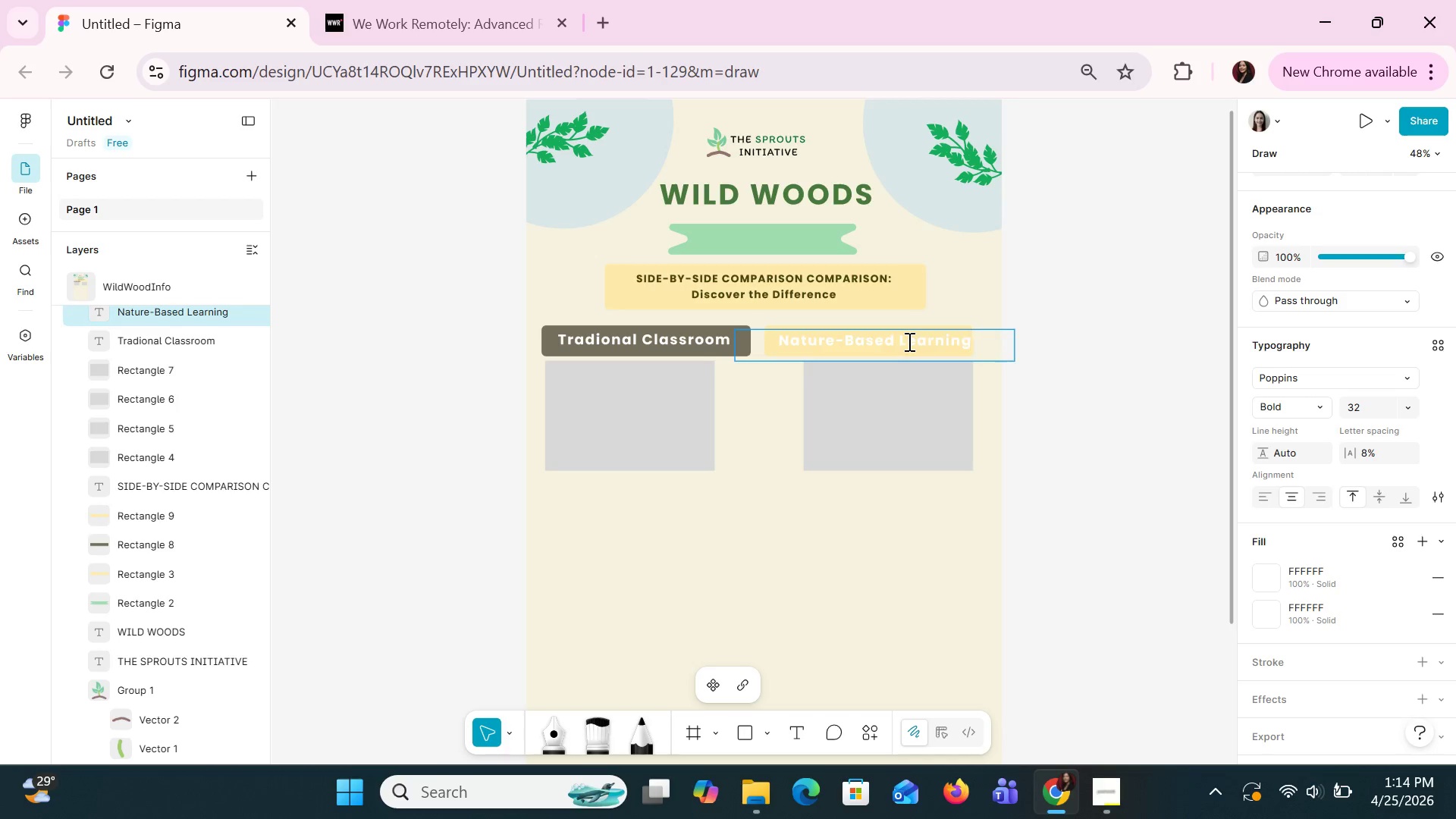 
key(ArrowLeft)
 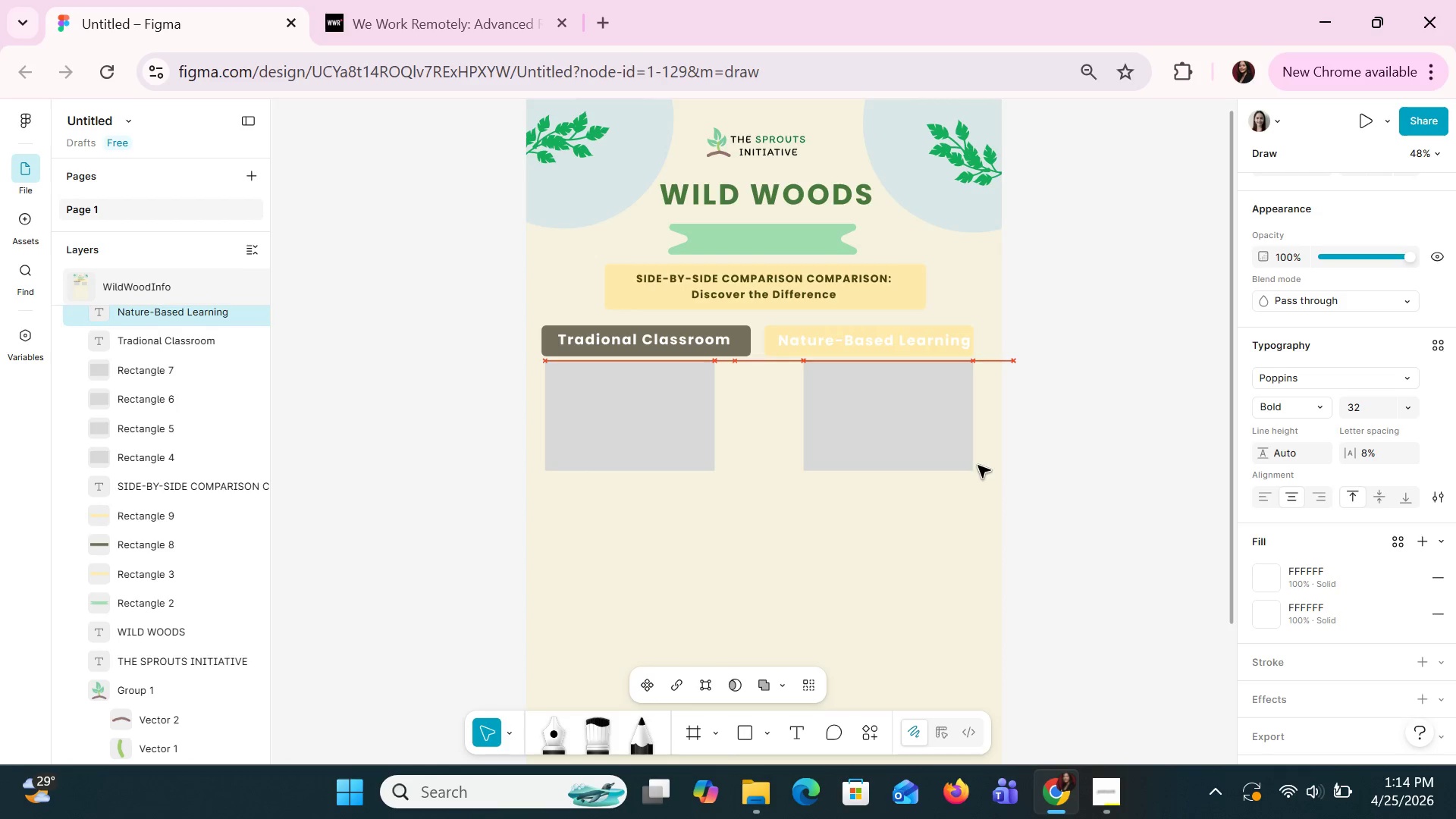 
key(ArrowLeft)
 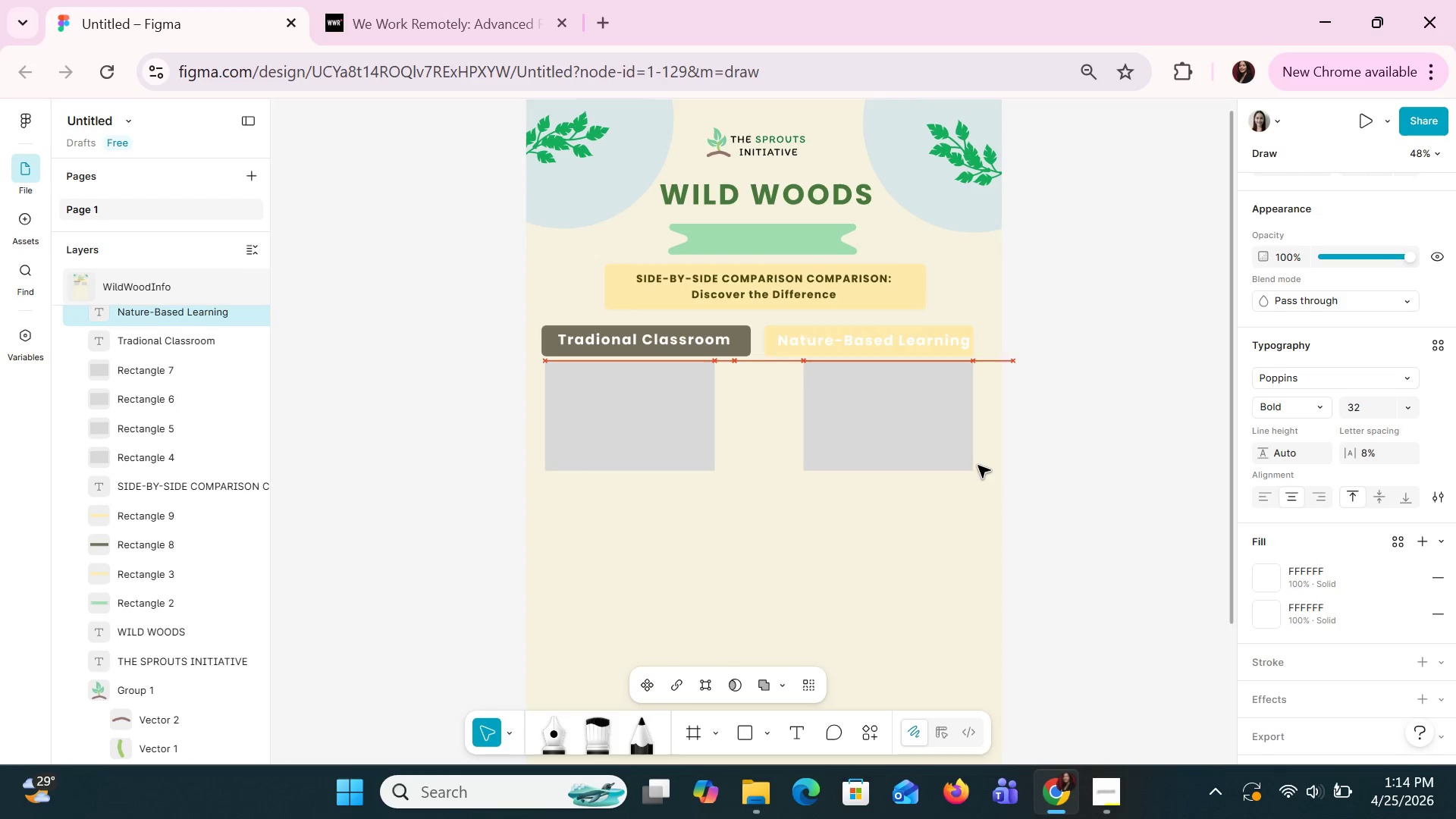 
key(ArrowLeft)
 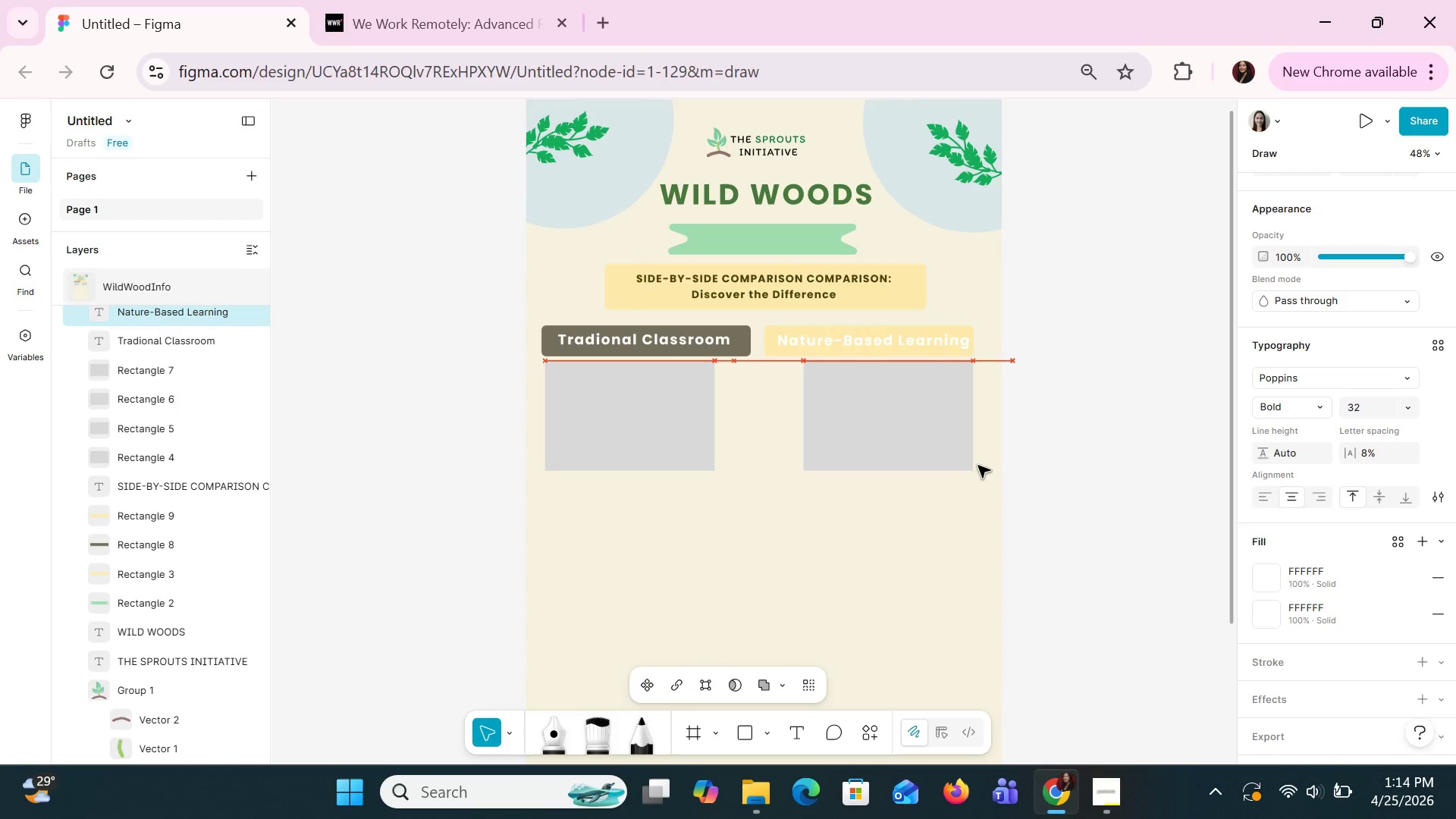 
key(ArrowLeft)
 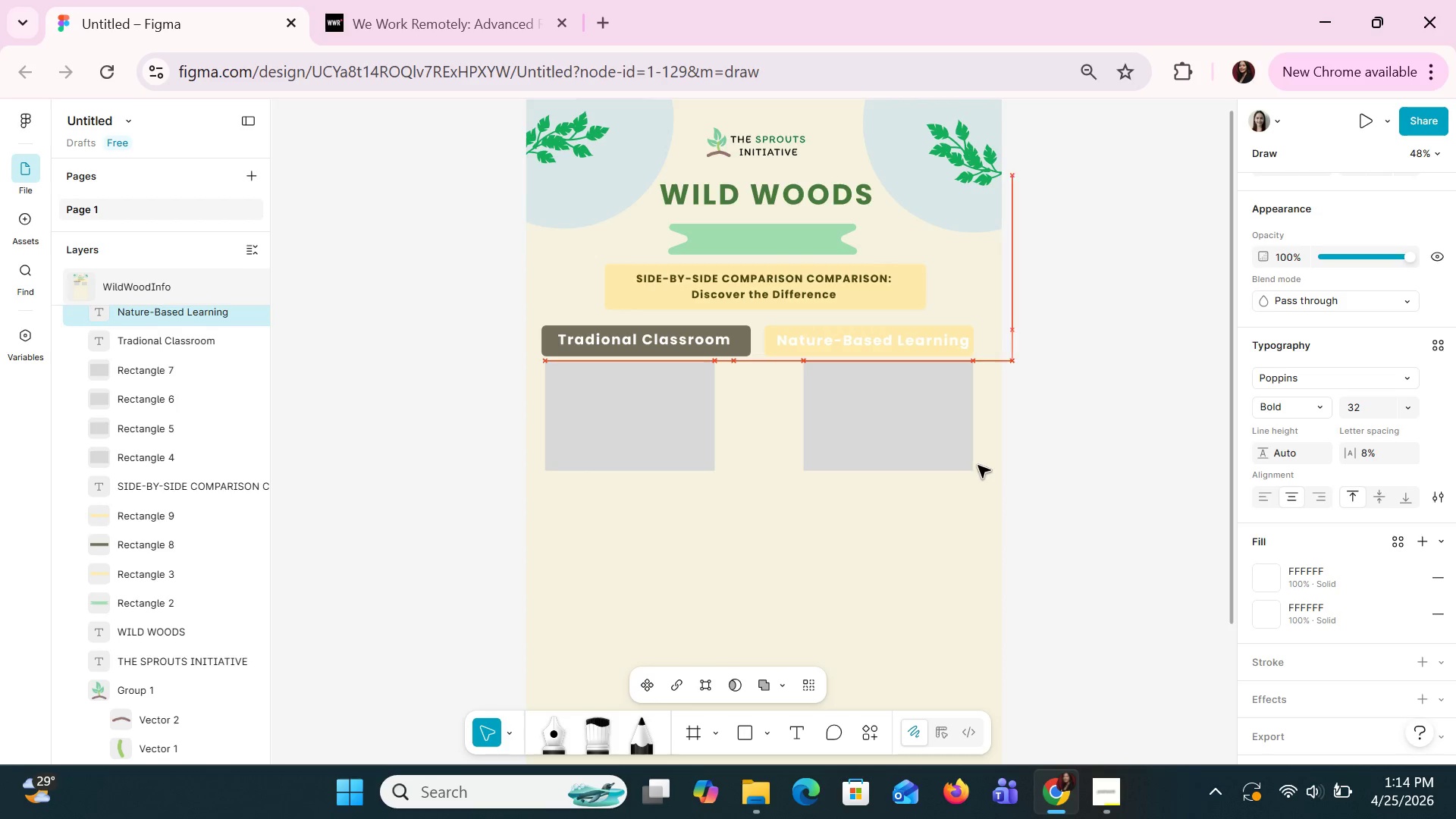 
key(ArrowLeft)
 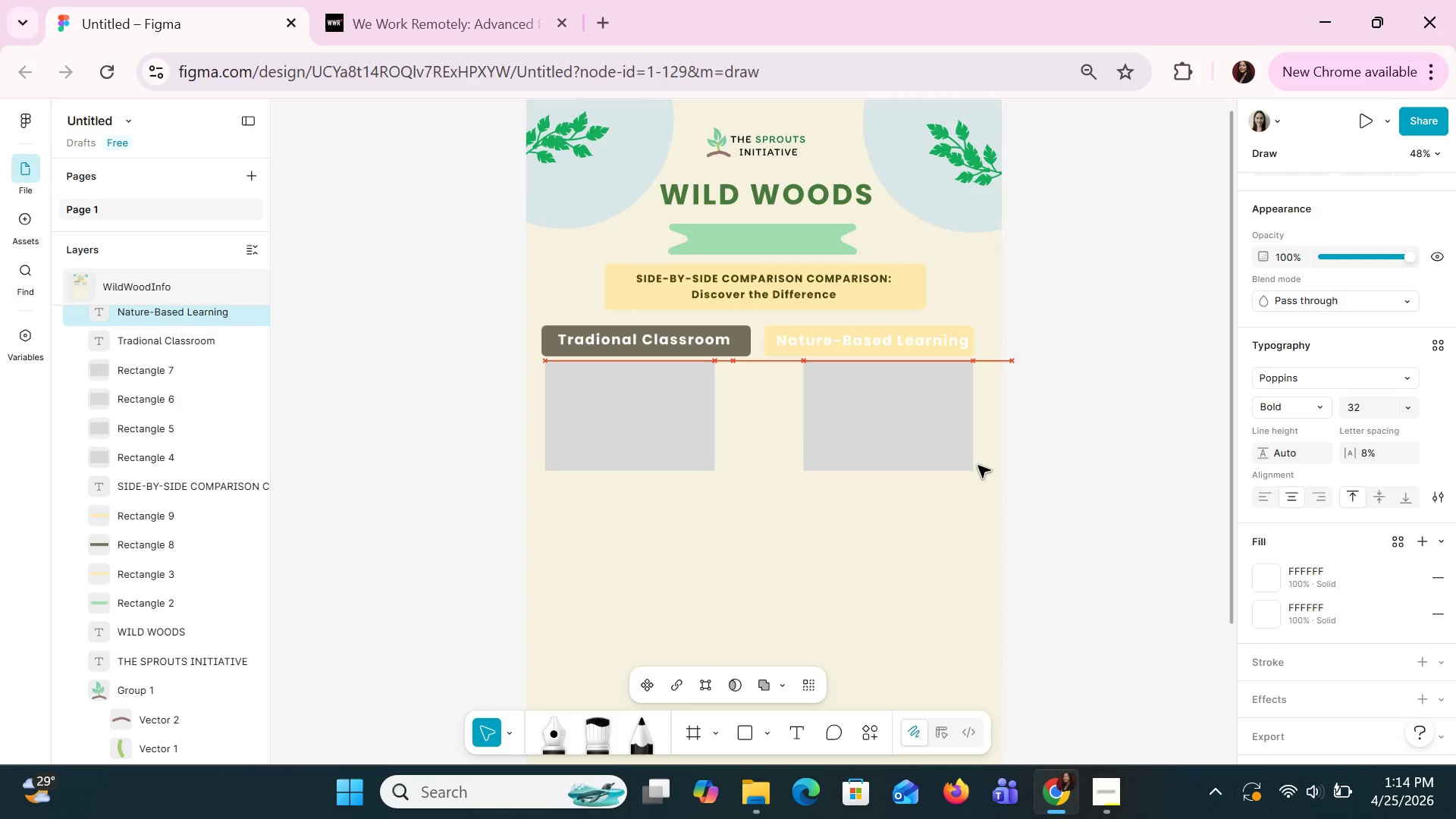 
key(ArrowLeft)
 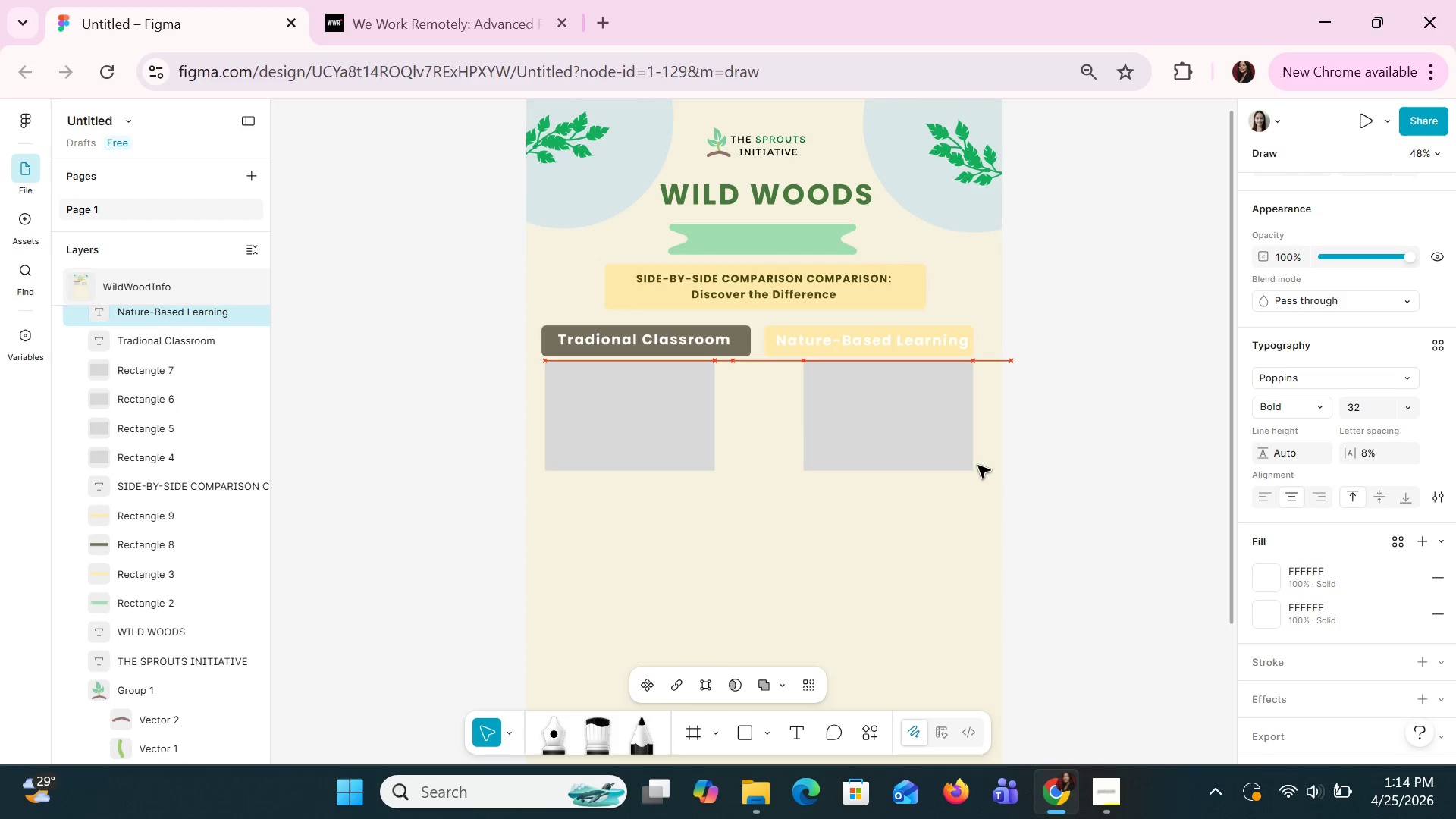 
key(ArrowLeft)
 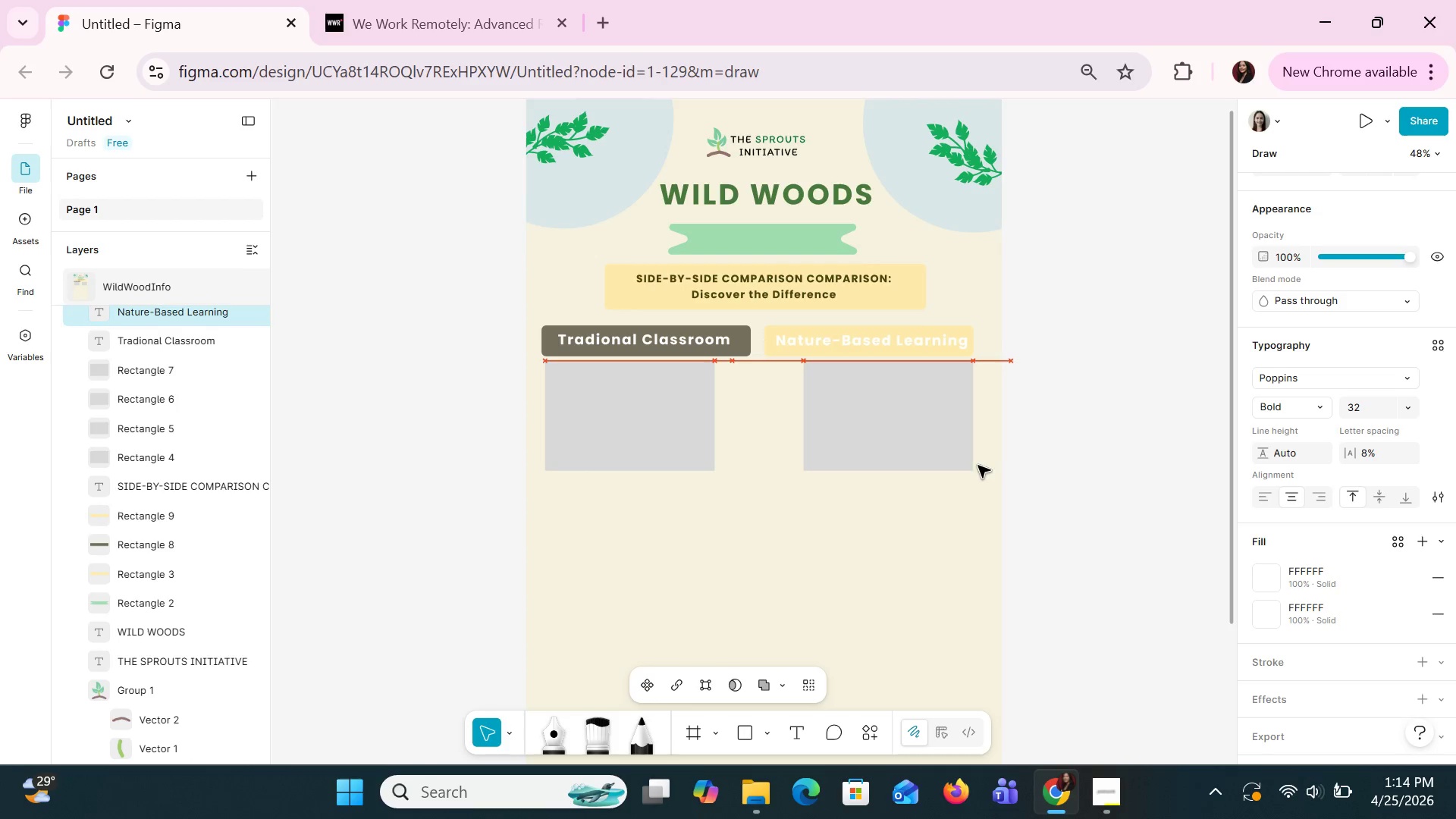 
key(ArrowLeft)
 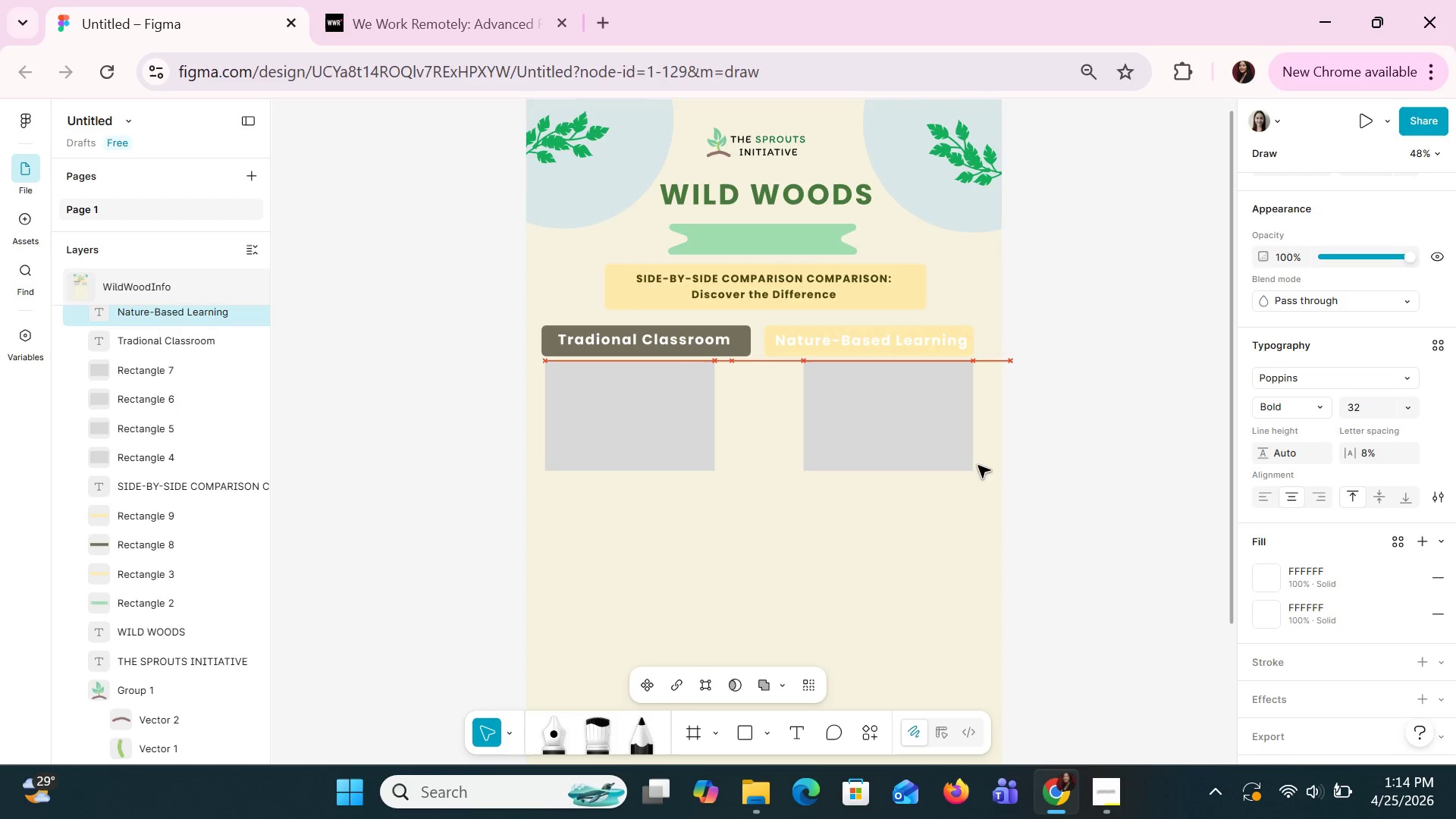 
key(ArrowLeft)
 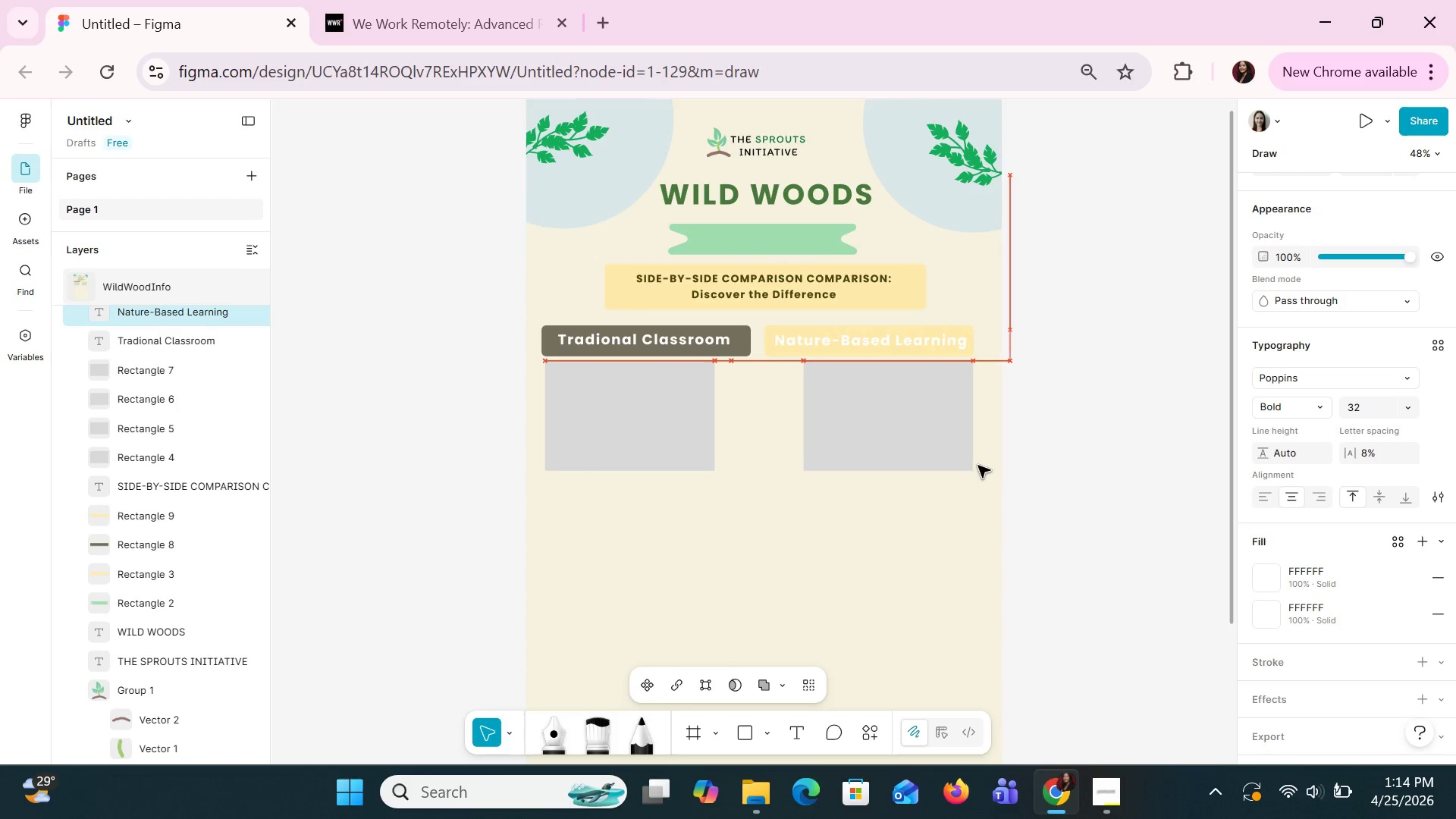 
key(ArrowLeft)
 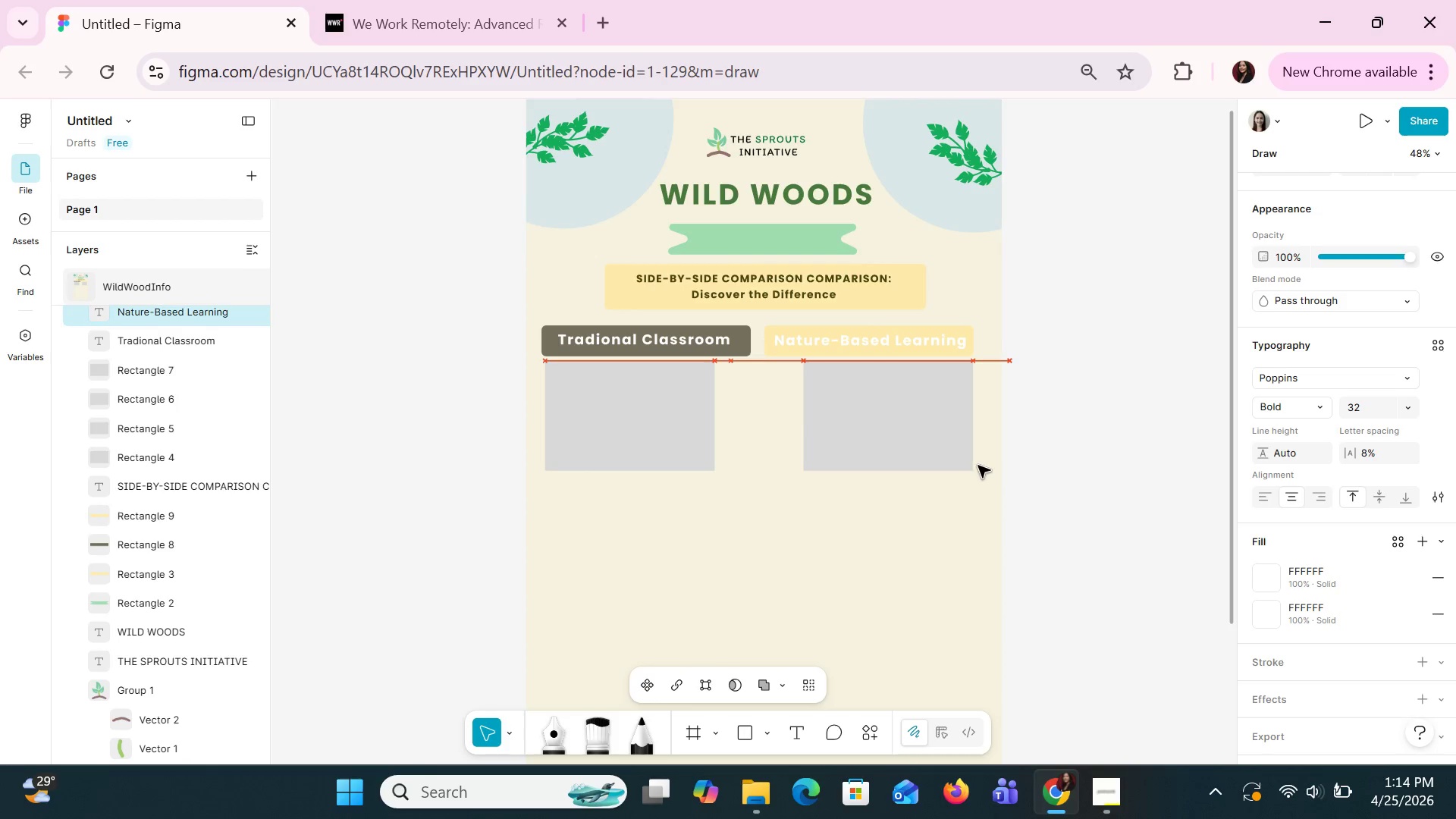 
key(ArrowLeft)
 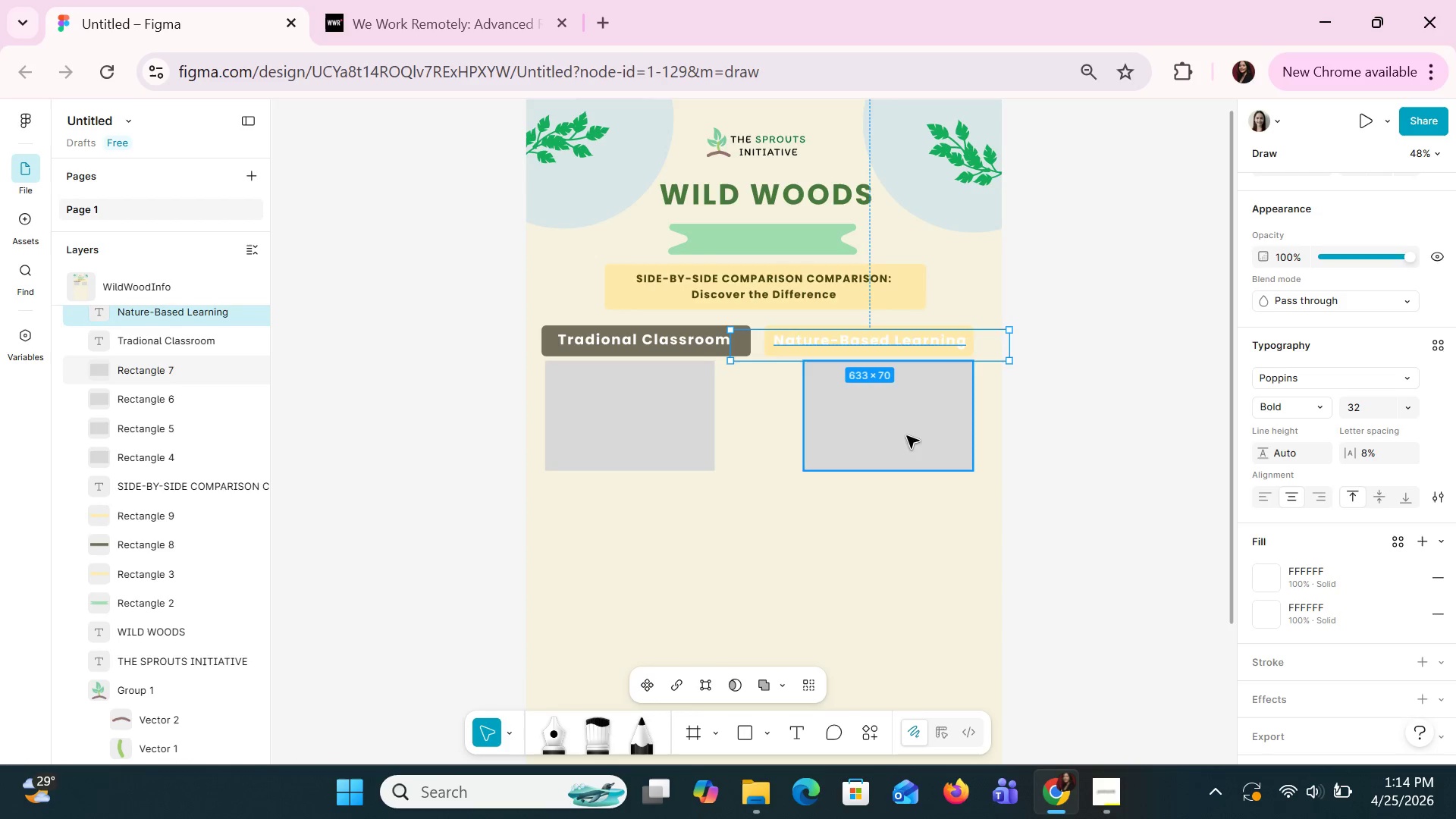 
left_click([930, 353])
 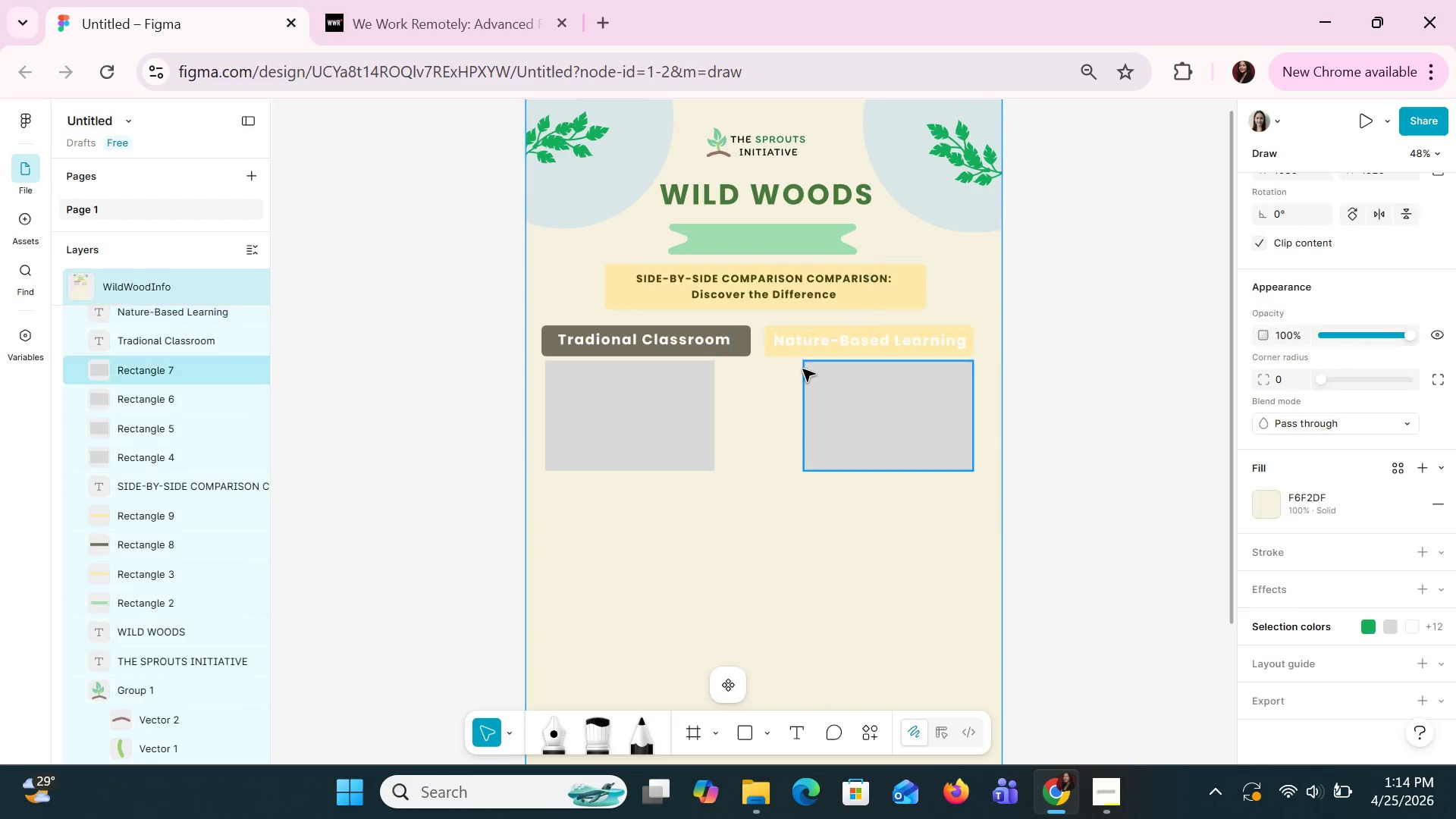 
left_click([782, 346])
 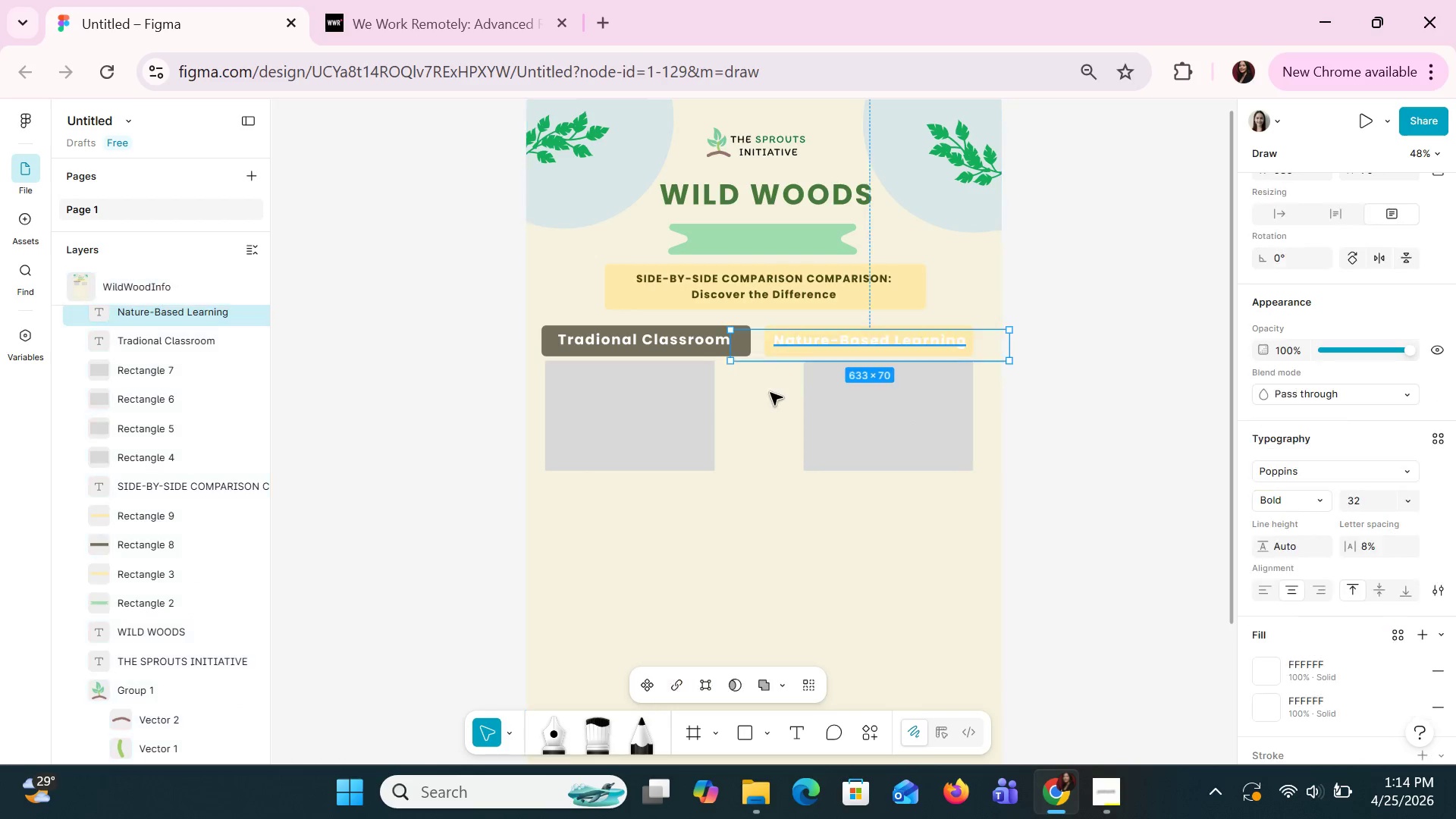 
left_click([770, 397])
 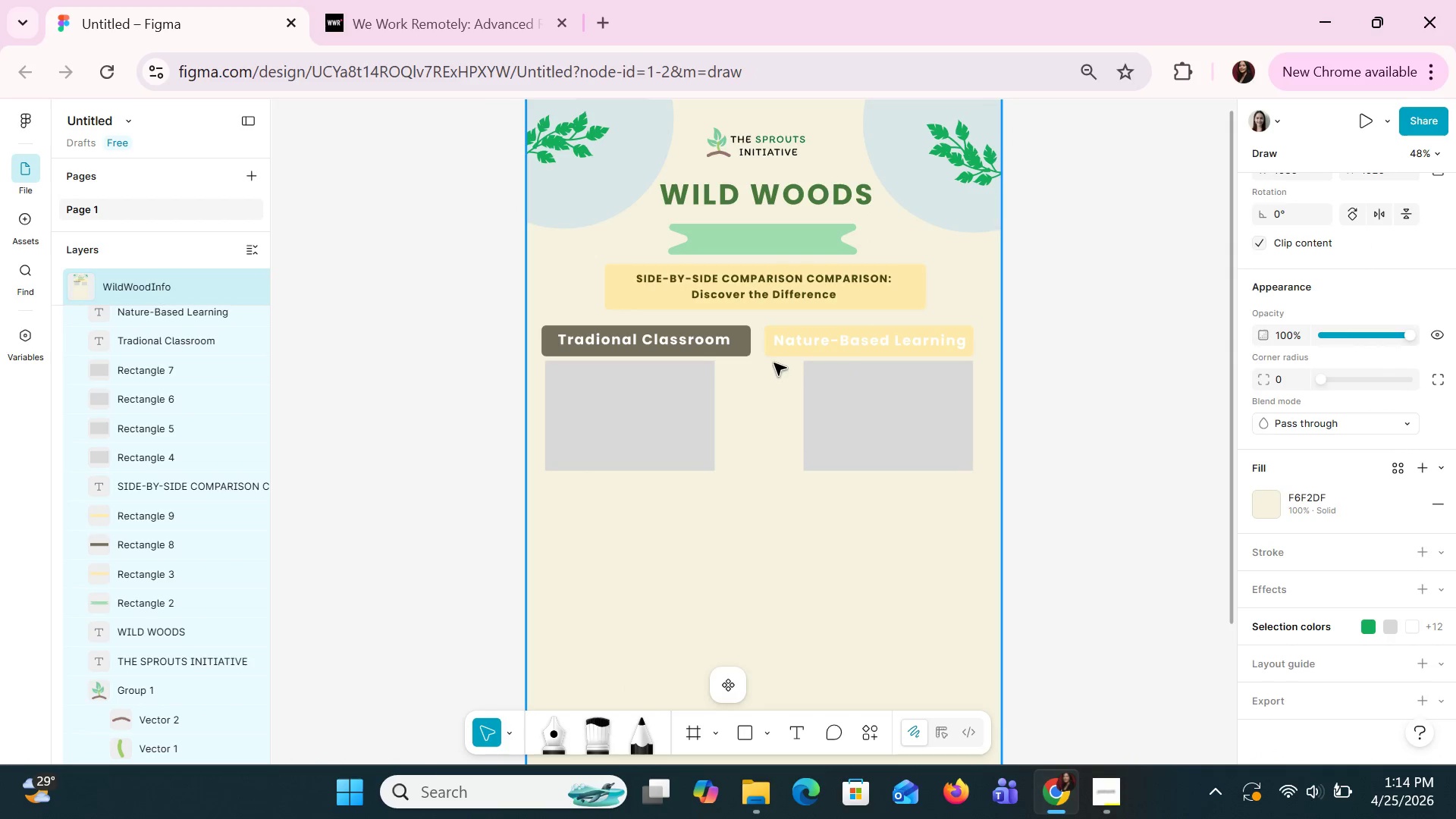 
left_click([776, 355])
 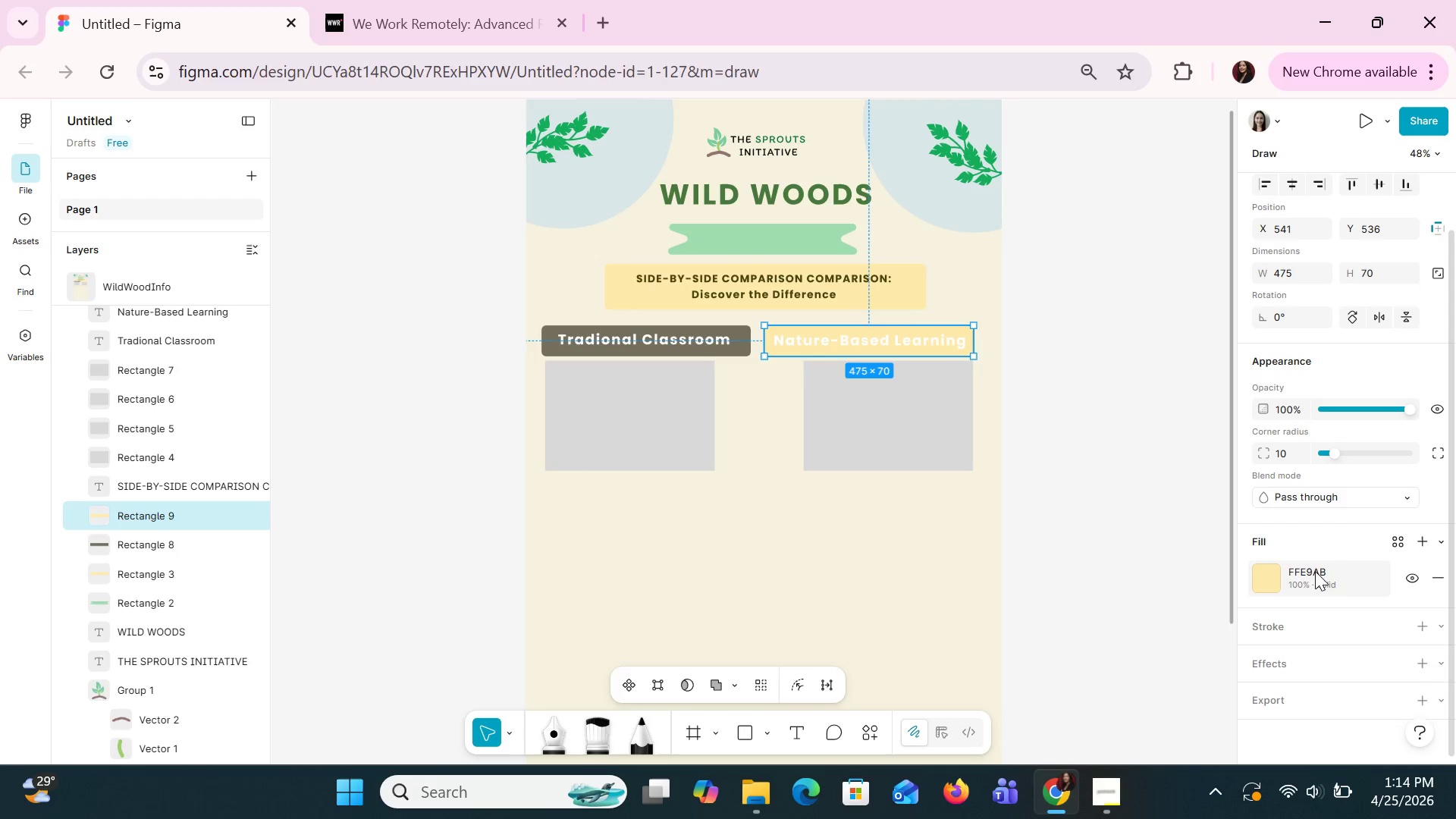 
left_click([1287, 570])
 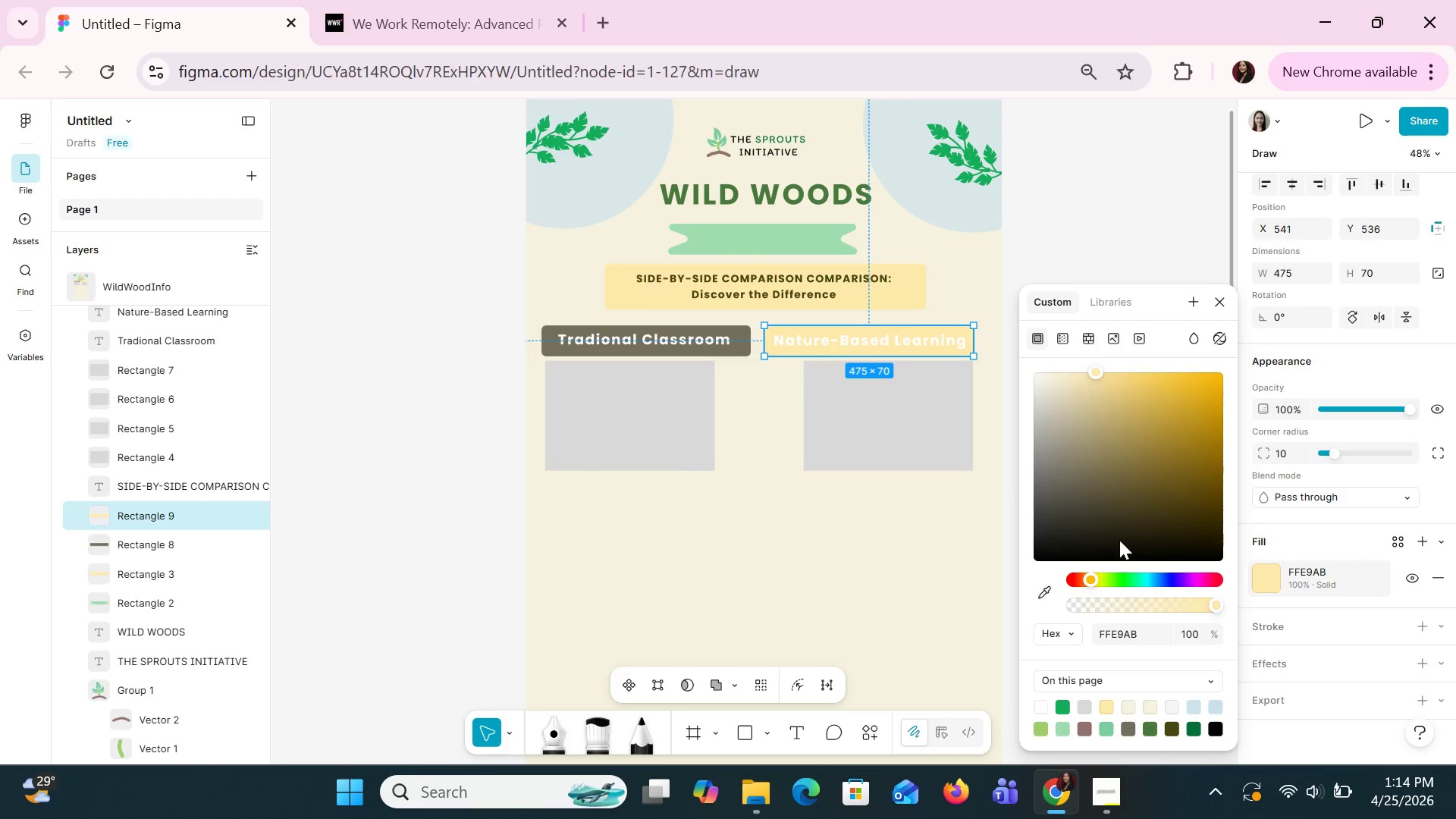 
left_click([1110, 635])
 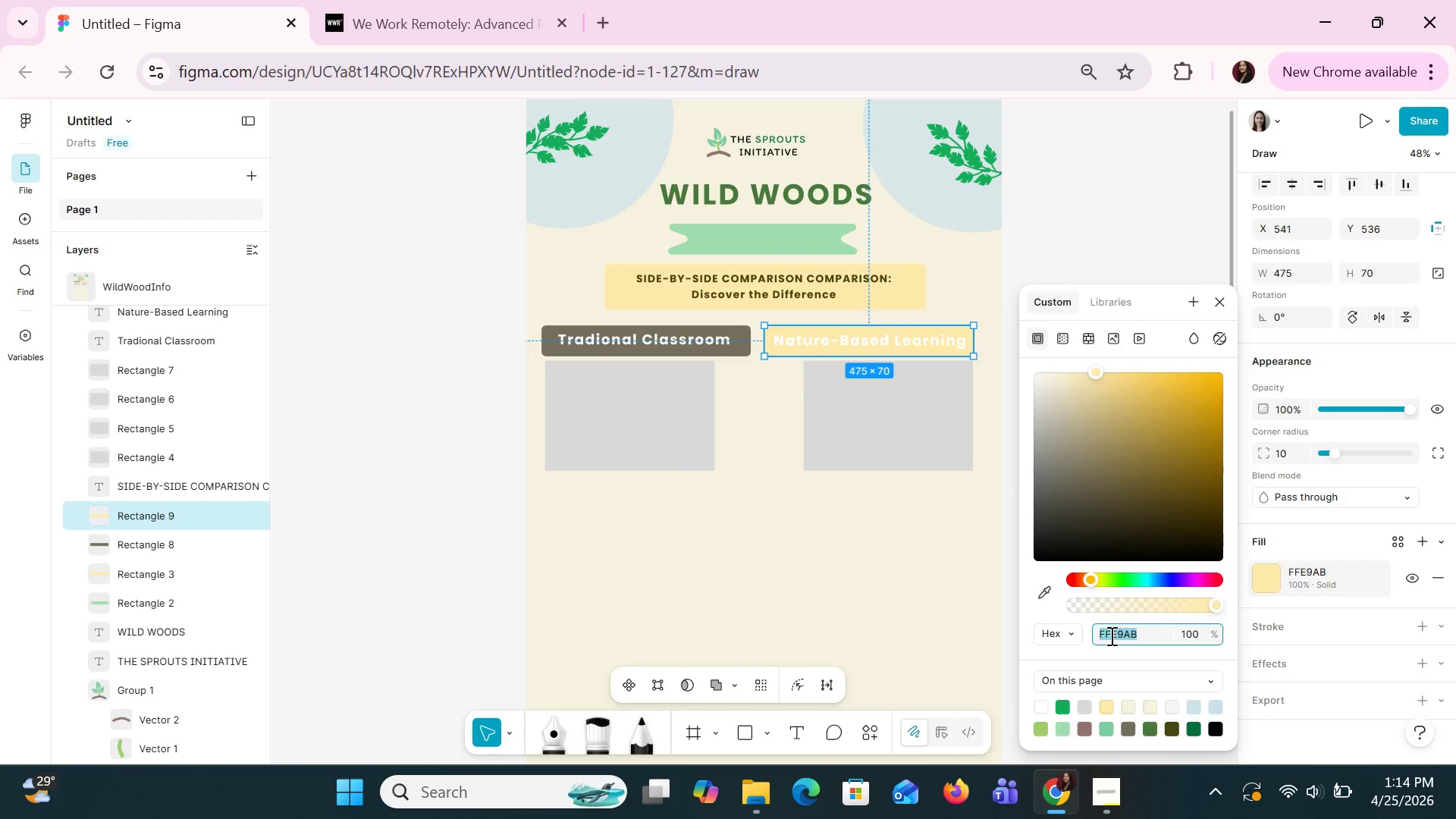 
type(green)
 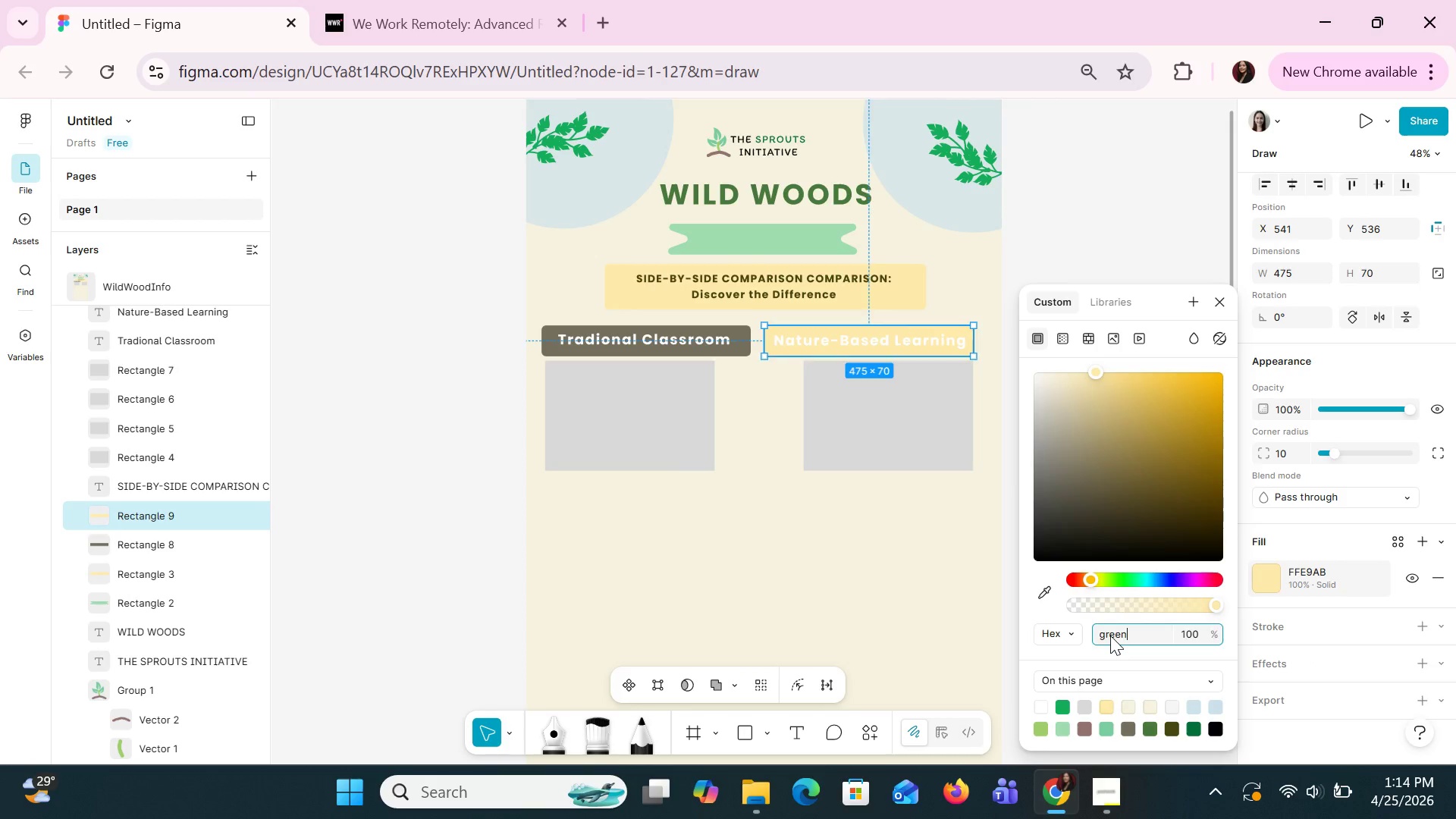 
key(Enter)
 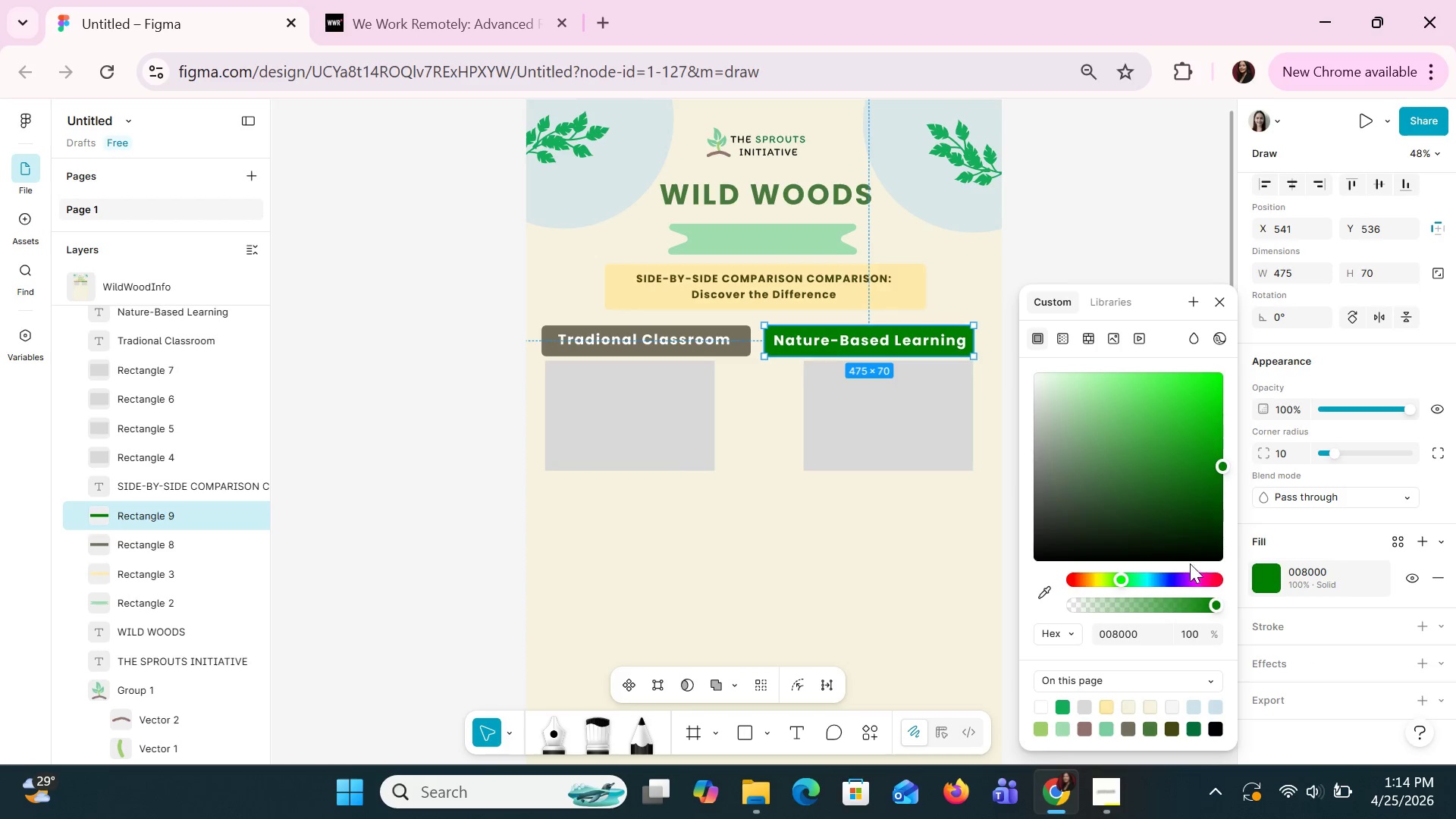 
wait(5.28)
 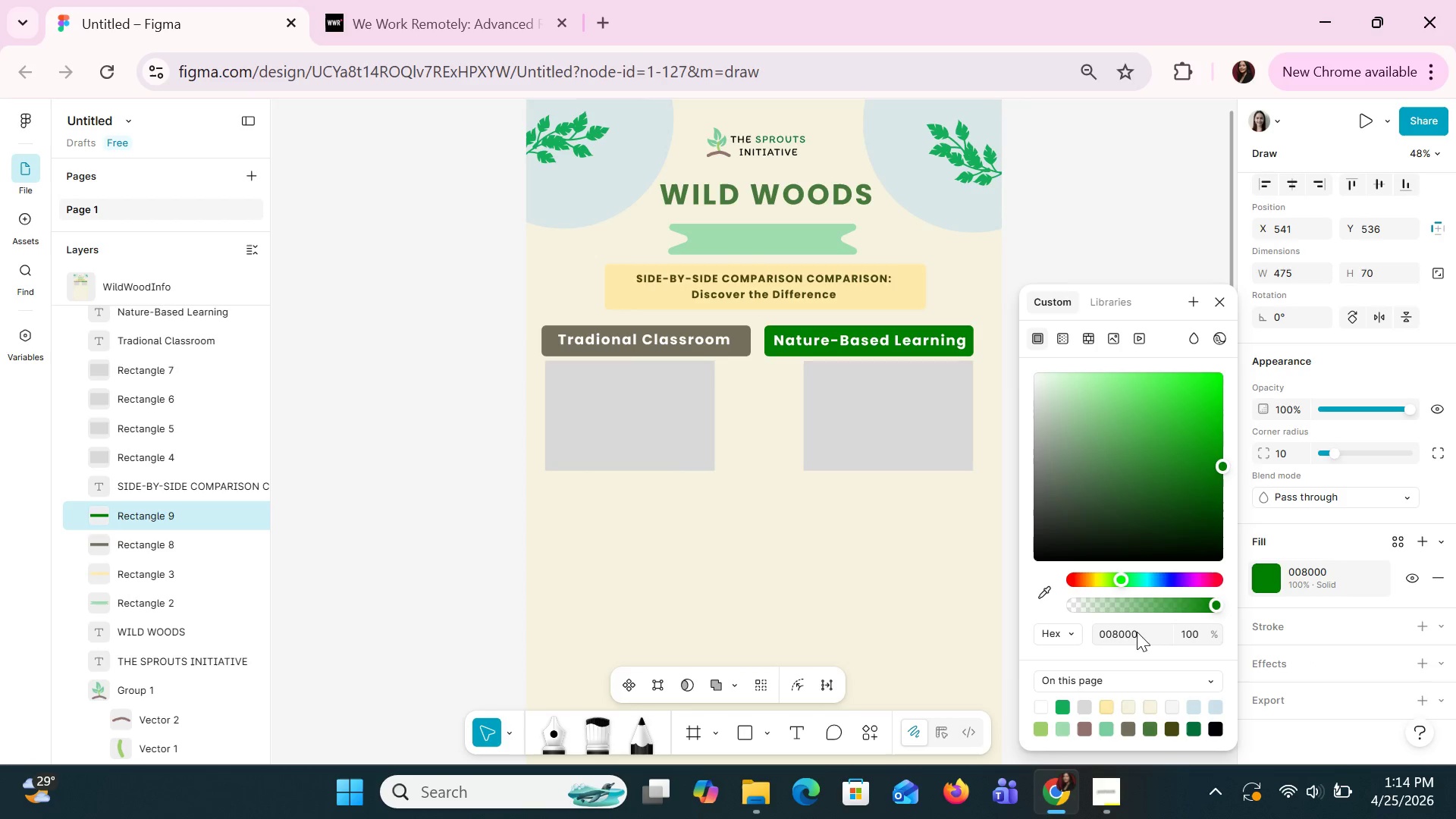 
left_click_drag(start_coordinate=[1216, 466], to_coordinate=[1118, 438])
 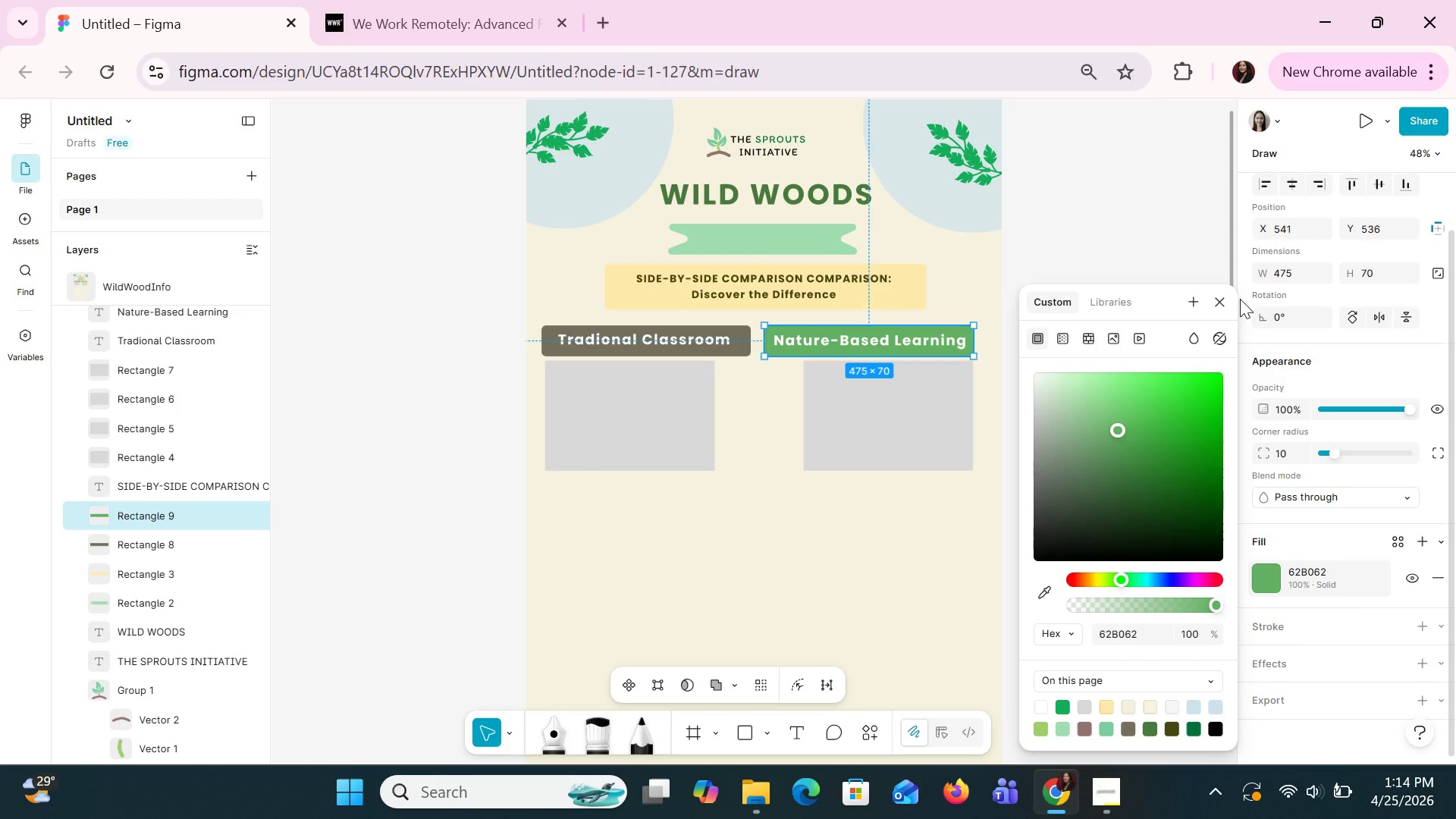 
left_click([942, 544])
 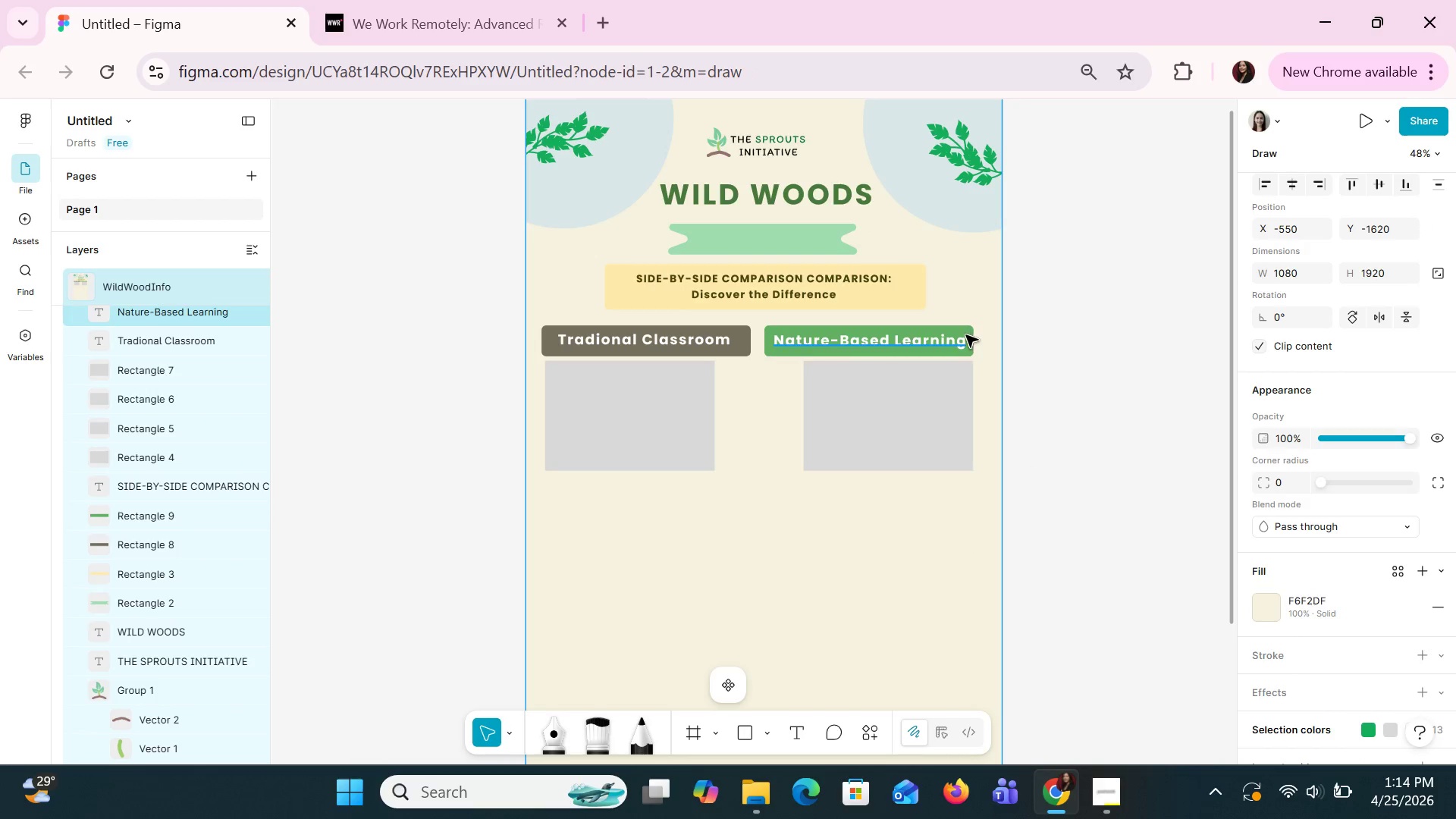 
key(ArrowRight)
 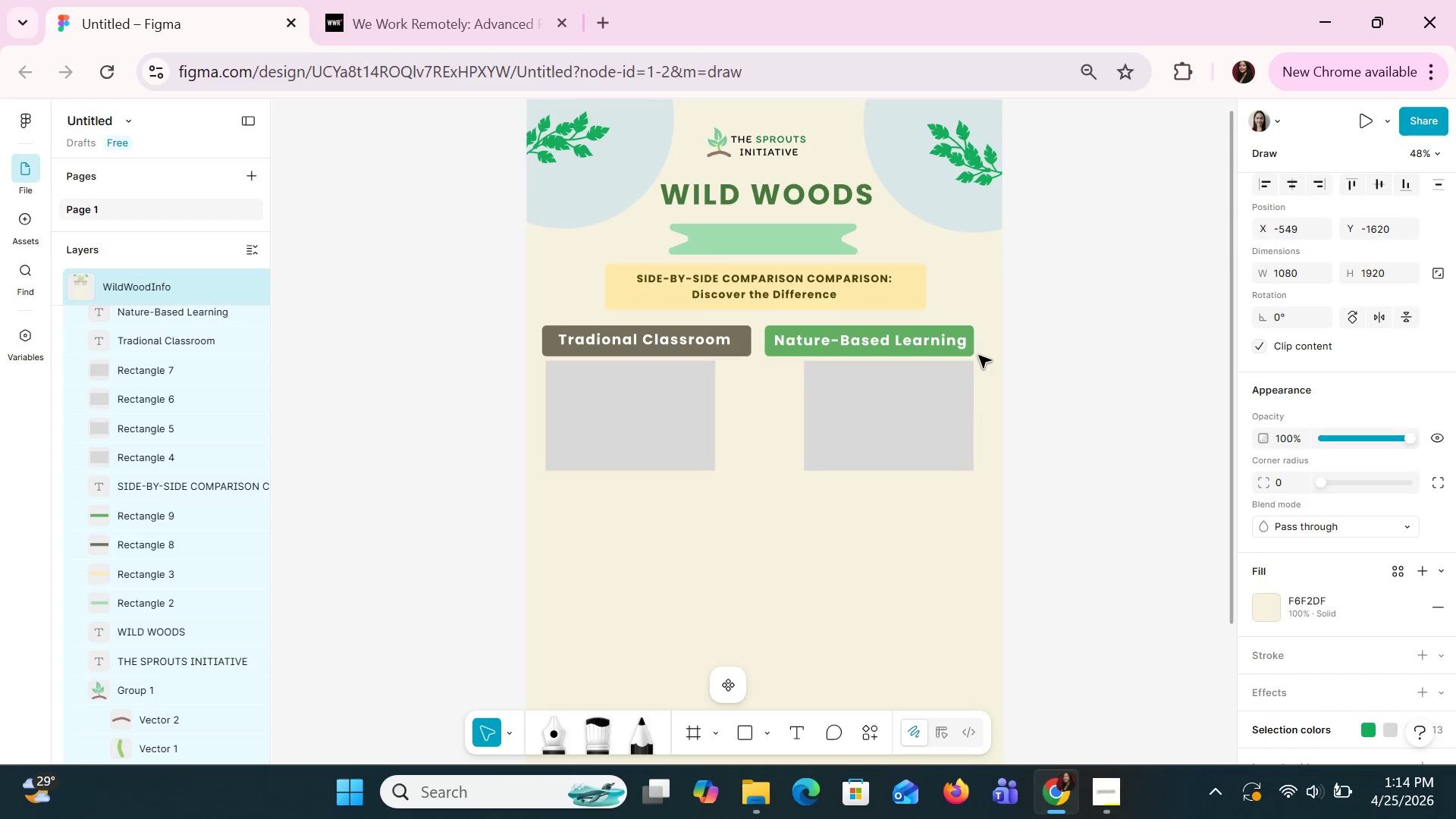 
key(ArrowRight)
 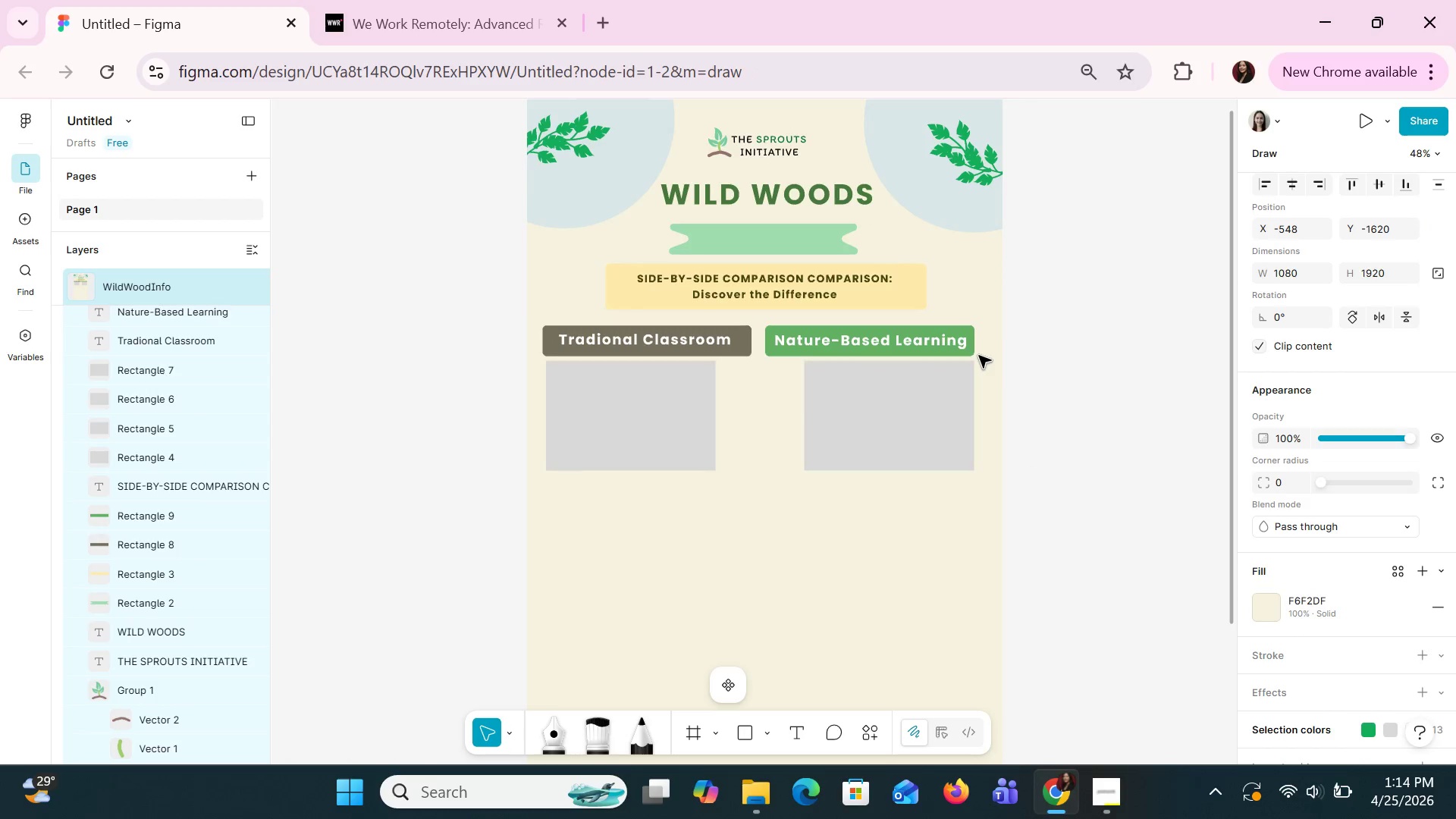 
key(ArrowRight)
 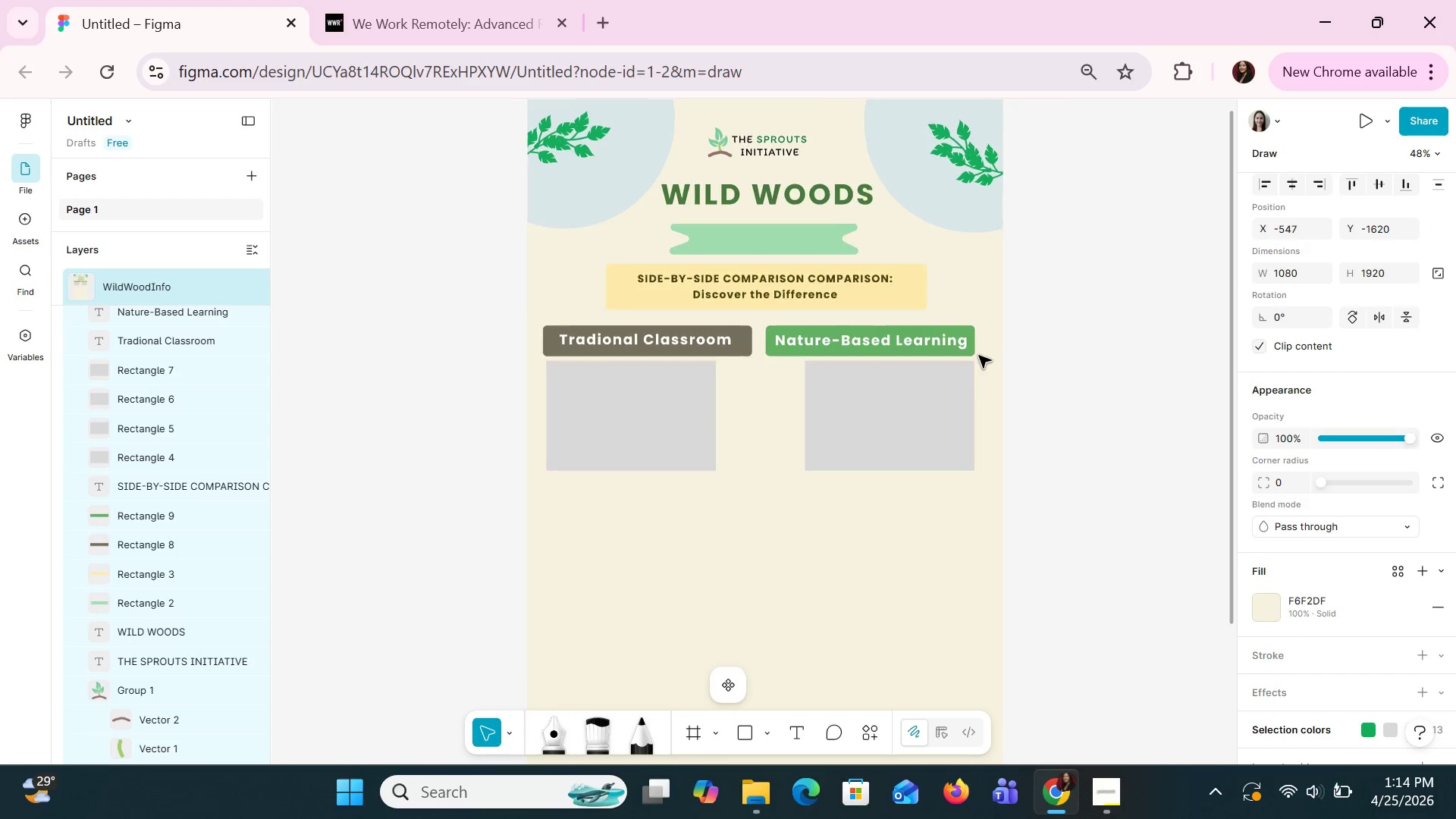 
key(ArrowRight)
 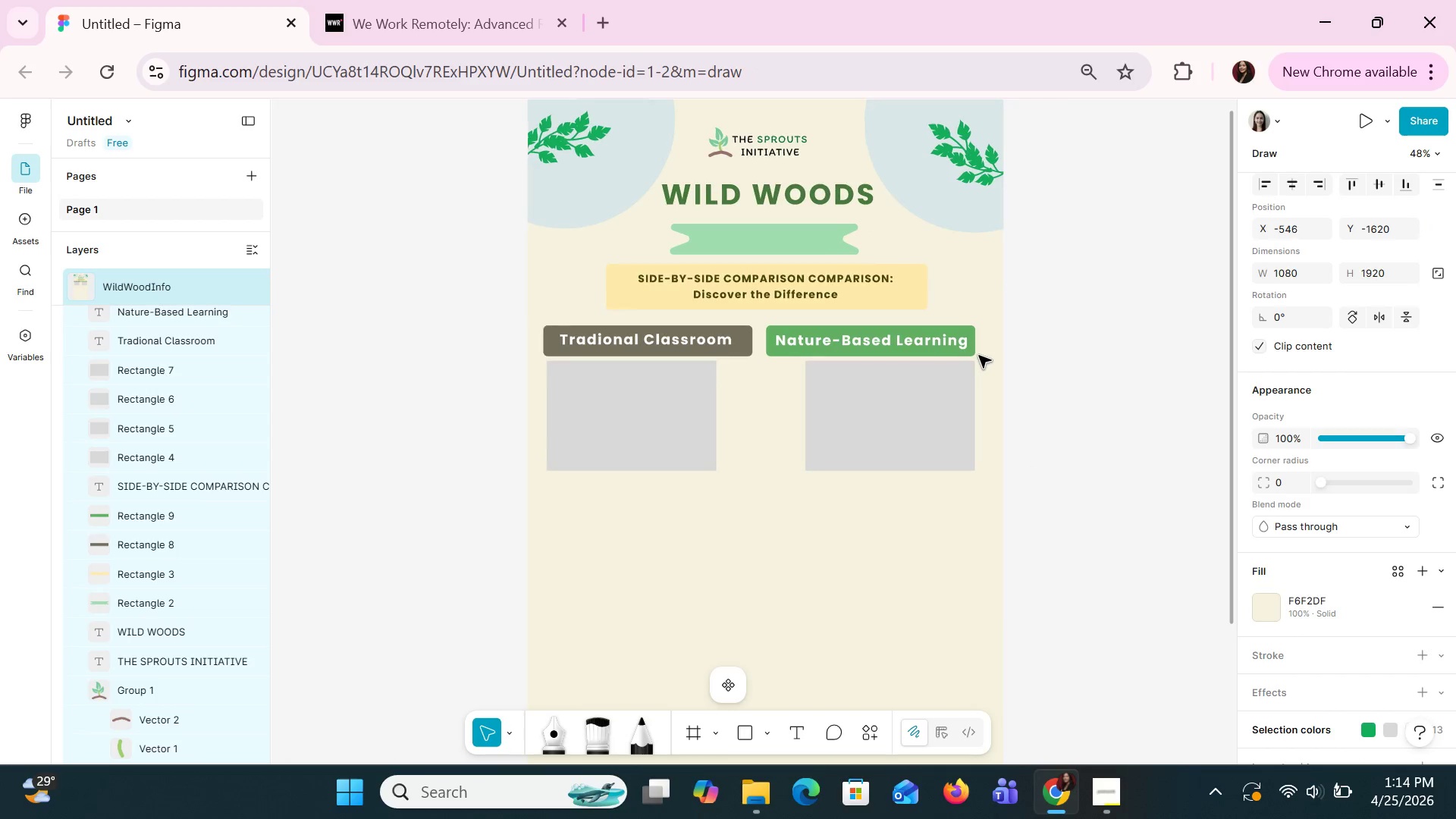 
key(ArrowRight)
 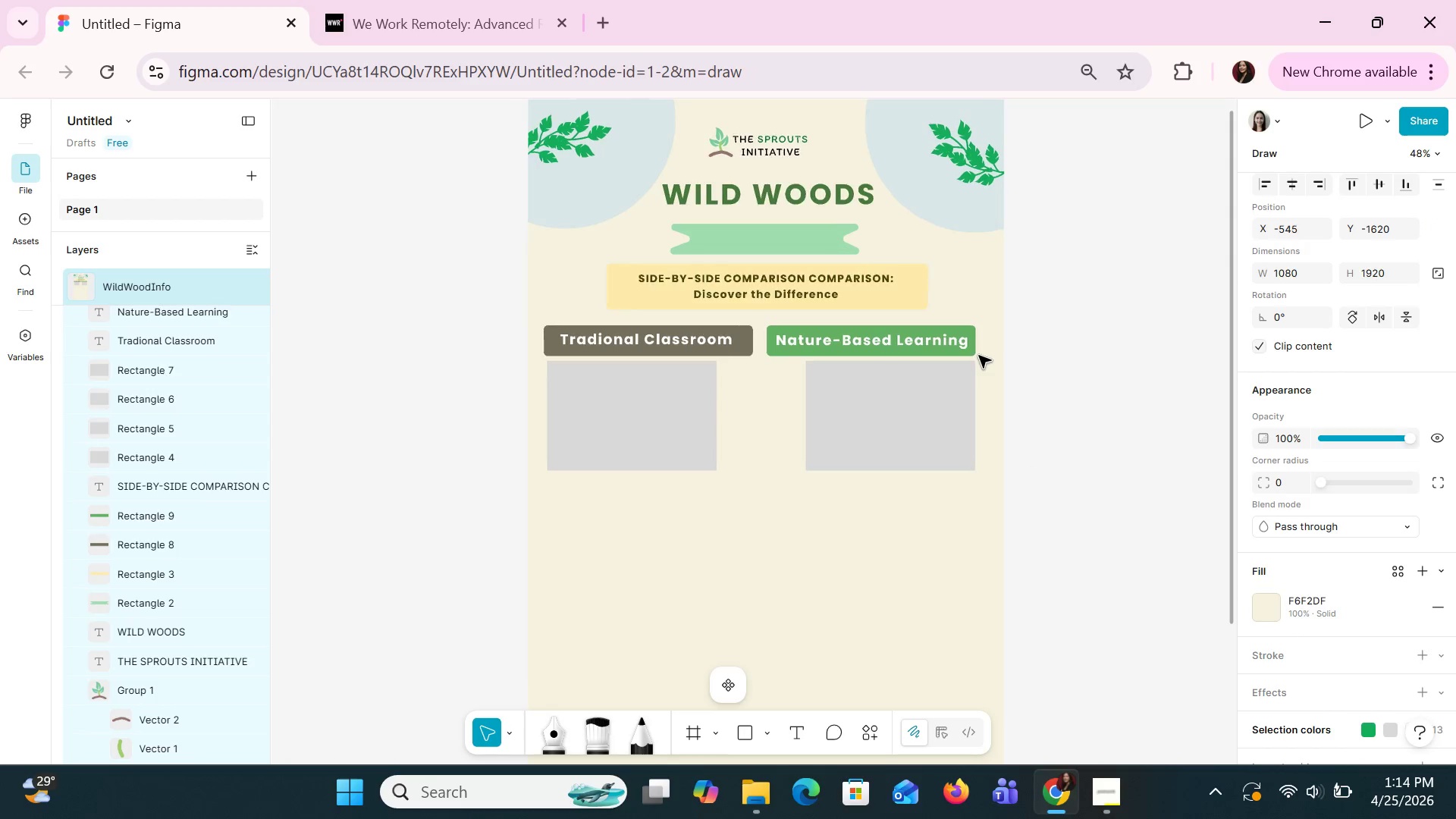 
key(ArrowRight)
 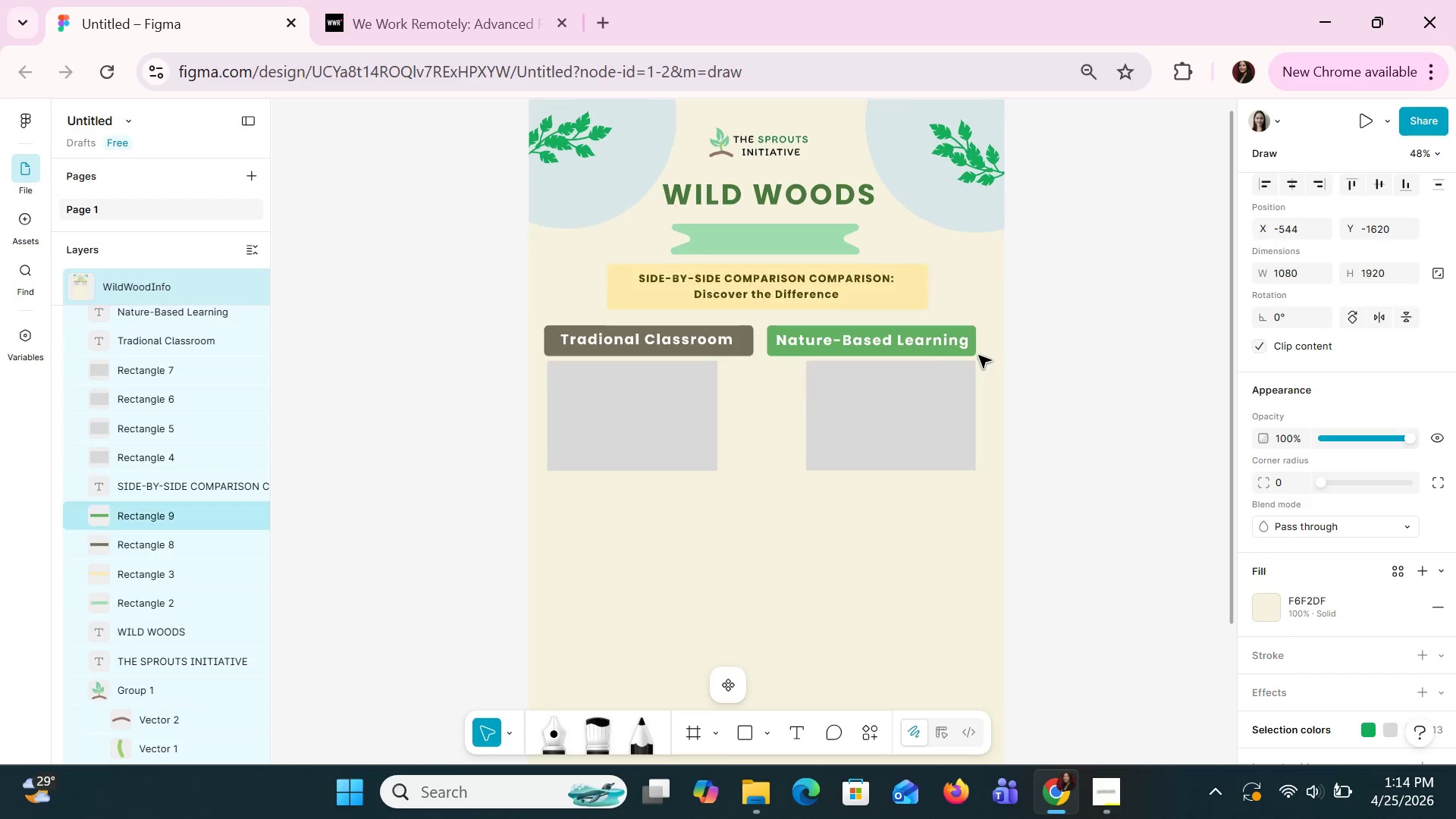 
key(ArrowRight)
 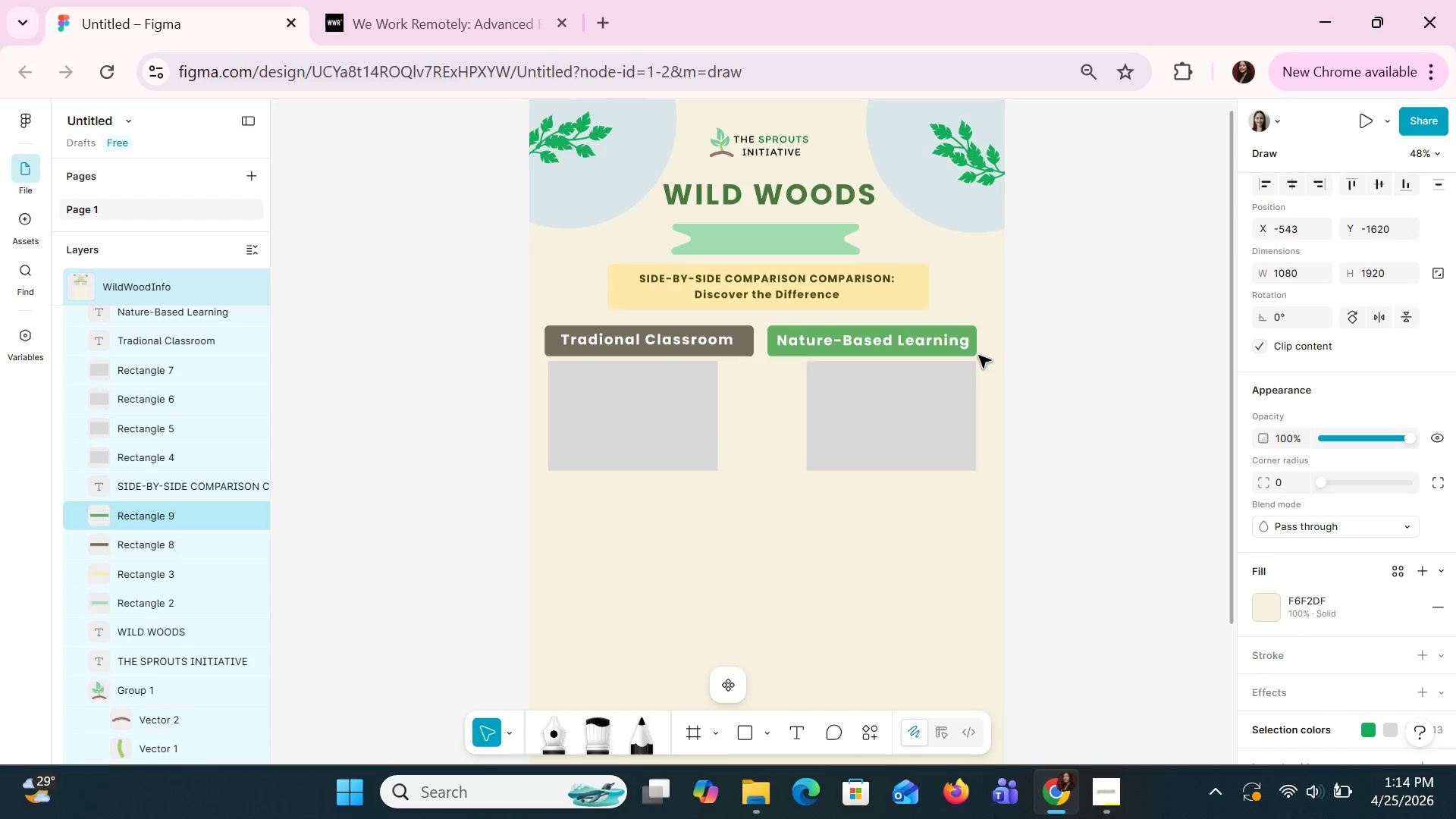 
key(ArrowRight)
 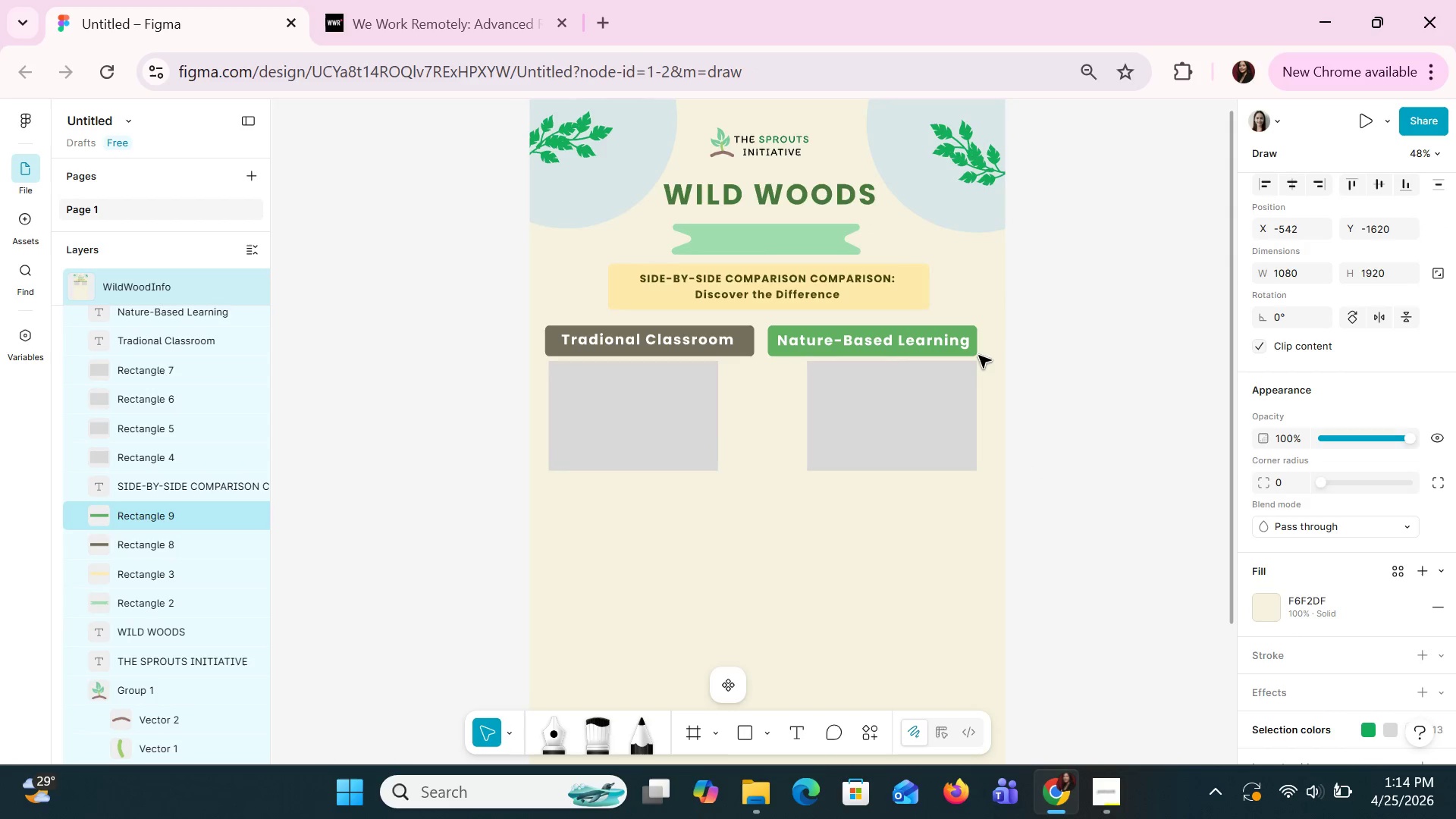 
key(ArrowRight)
 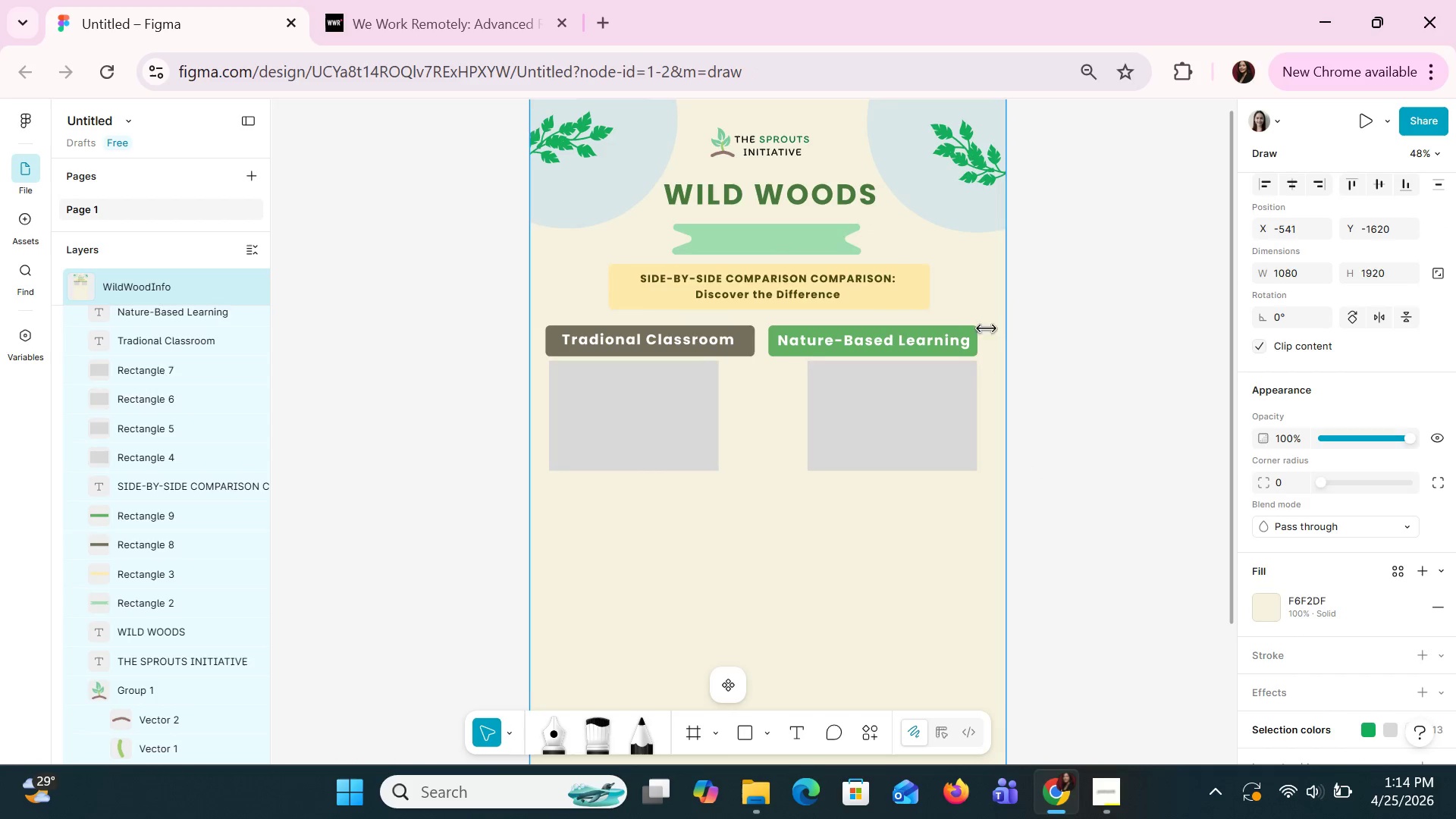 
left_click([971, 325])
 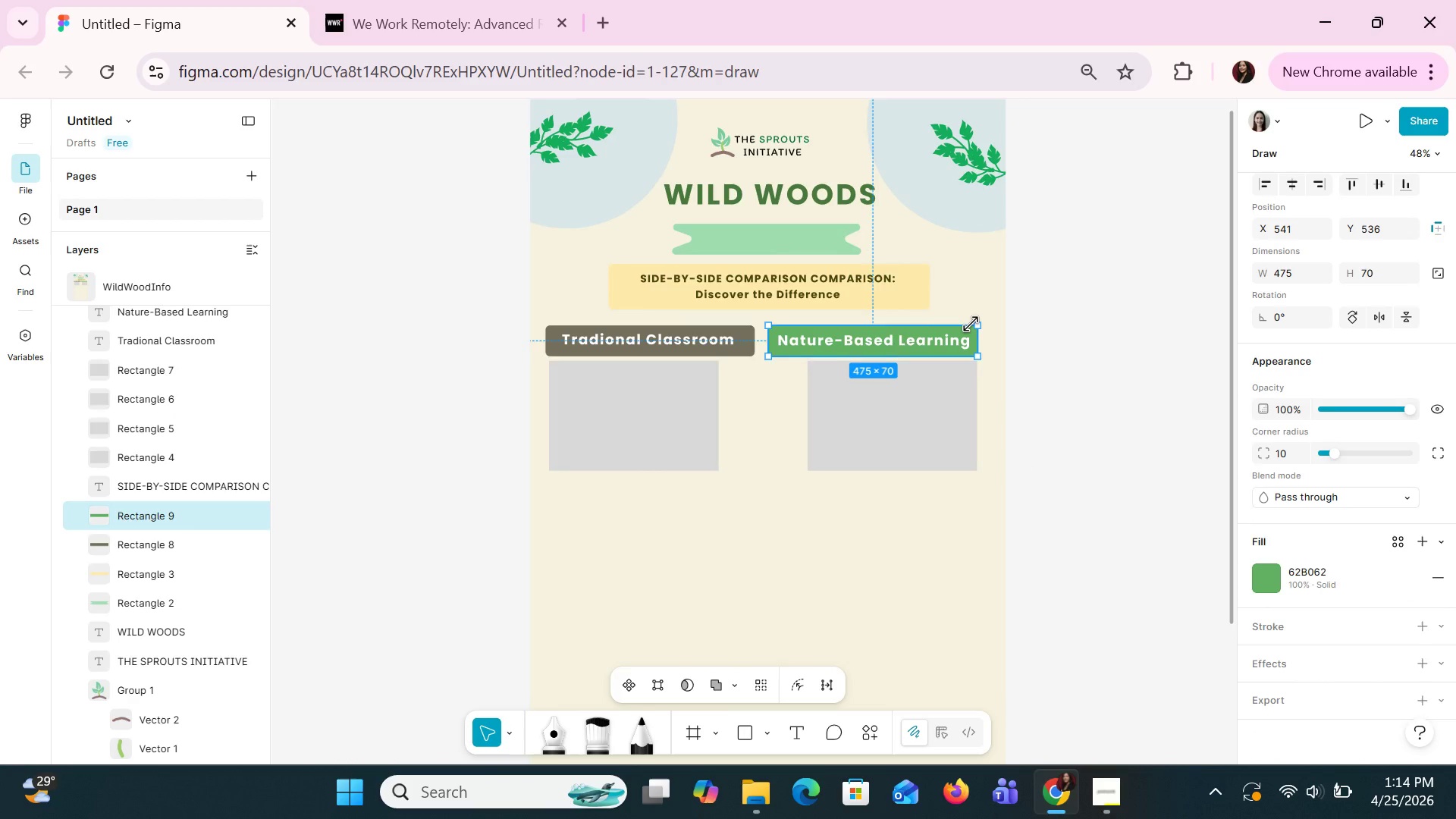 
key(ArrowRight)
 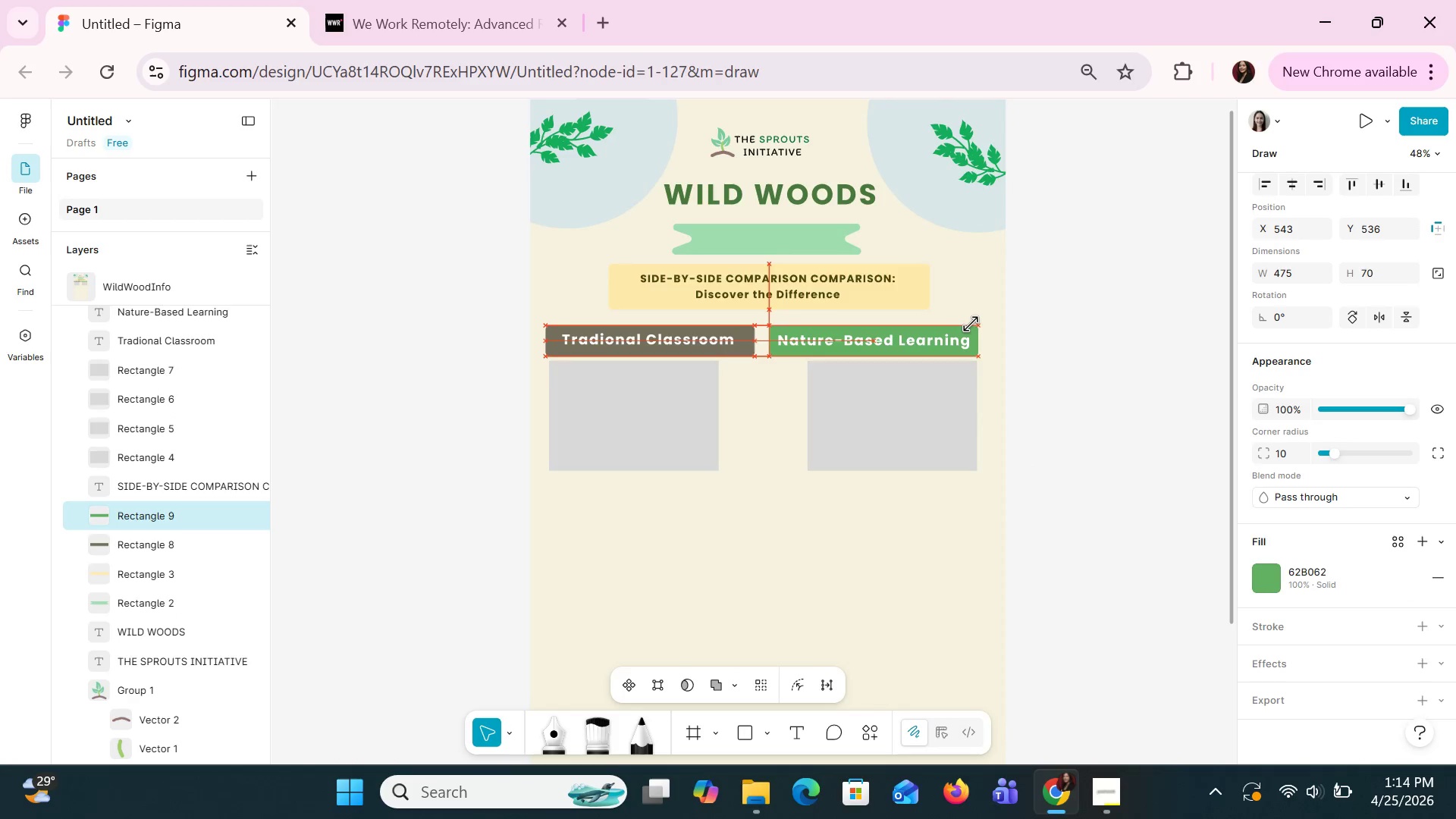 
key(ArrowRight)
 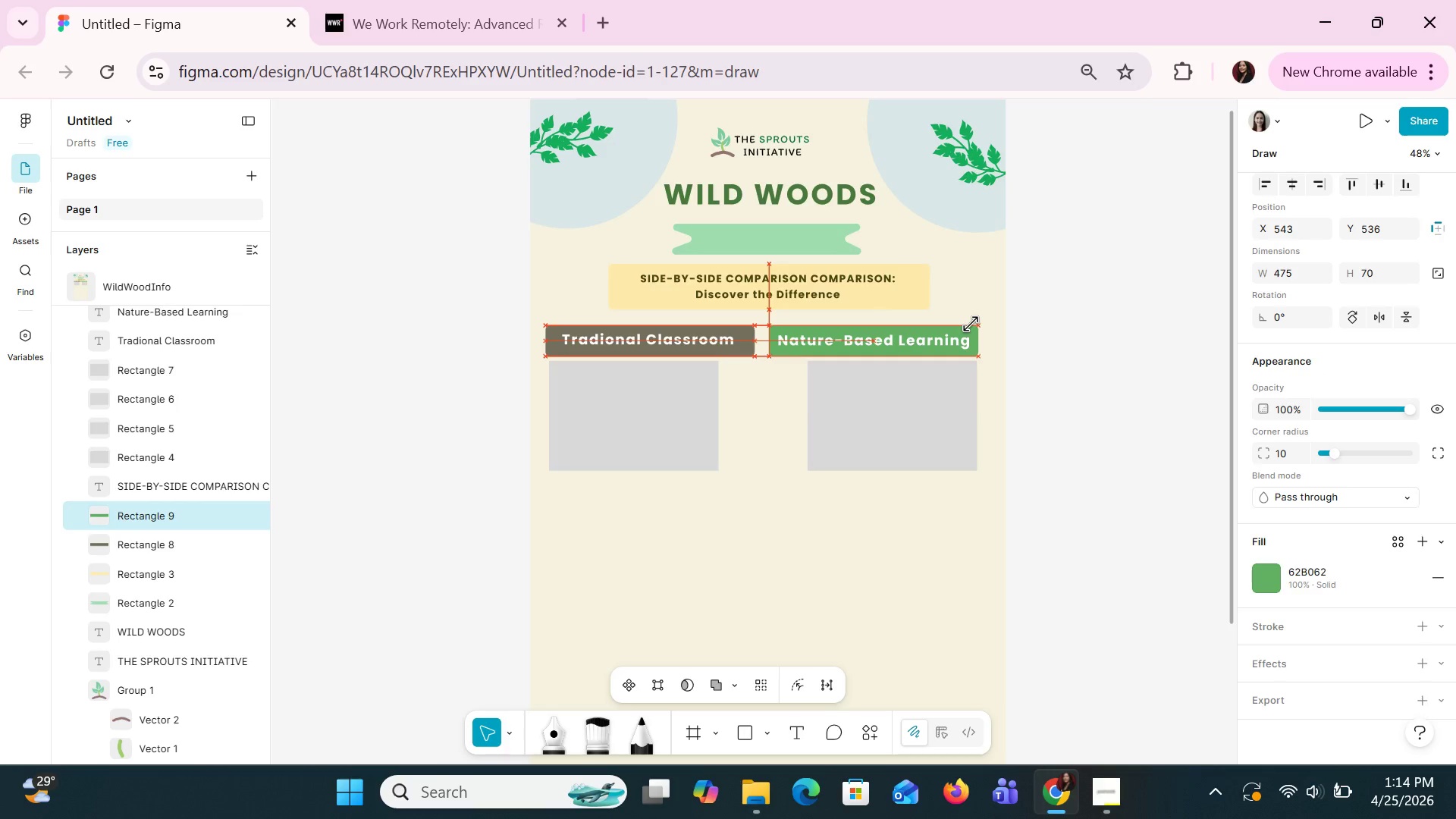 
key(ArrowRight)
 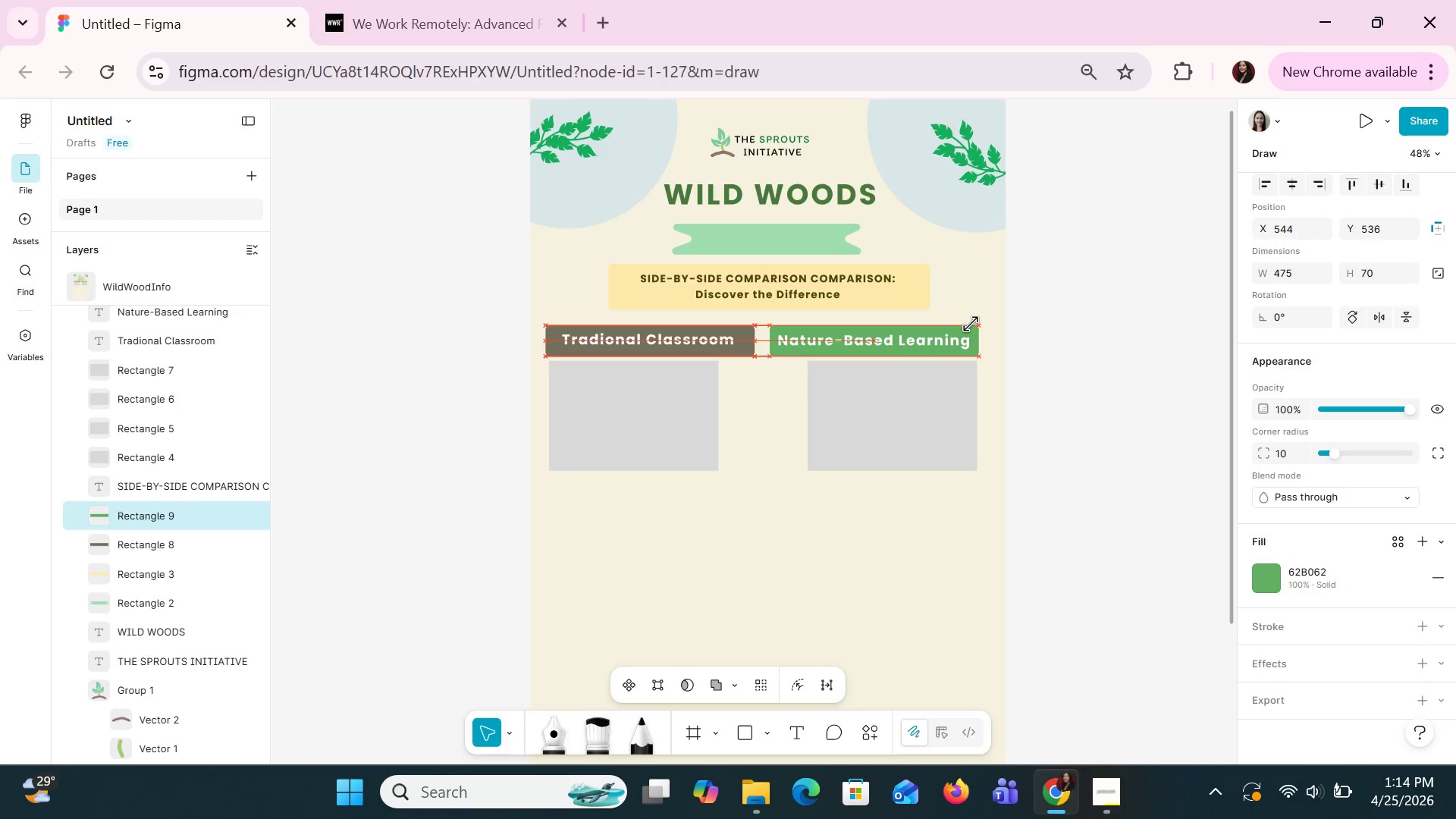 
key(ArrowRight)
 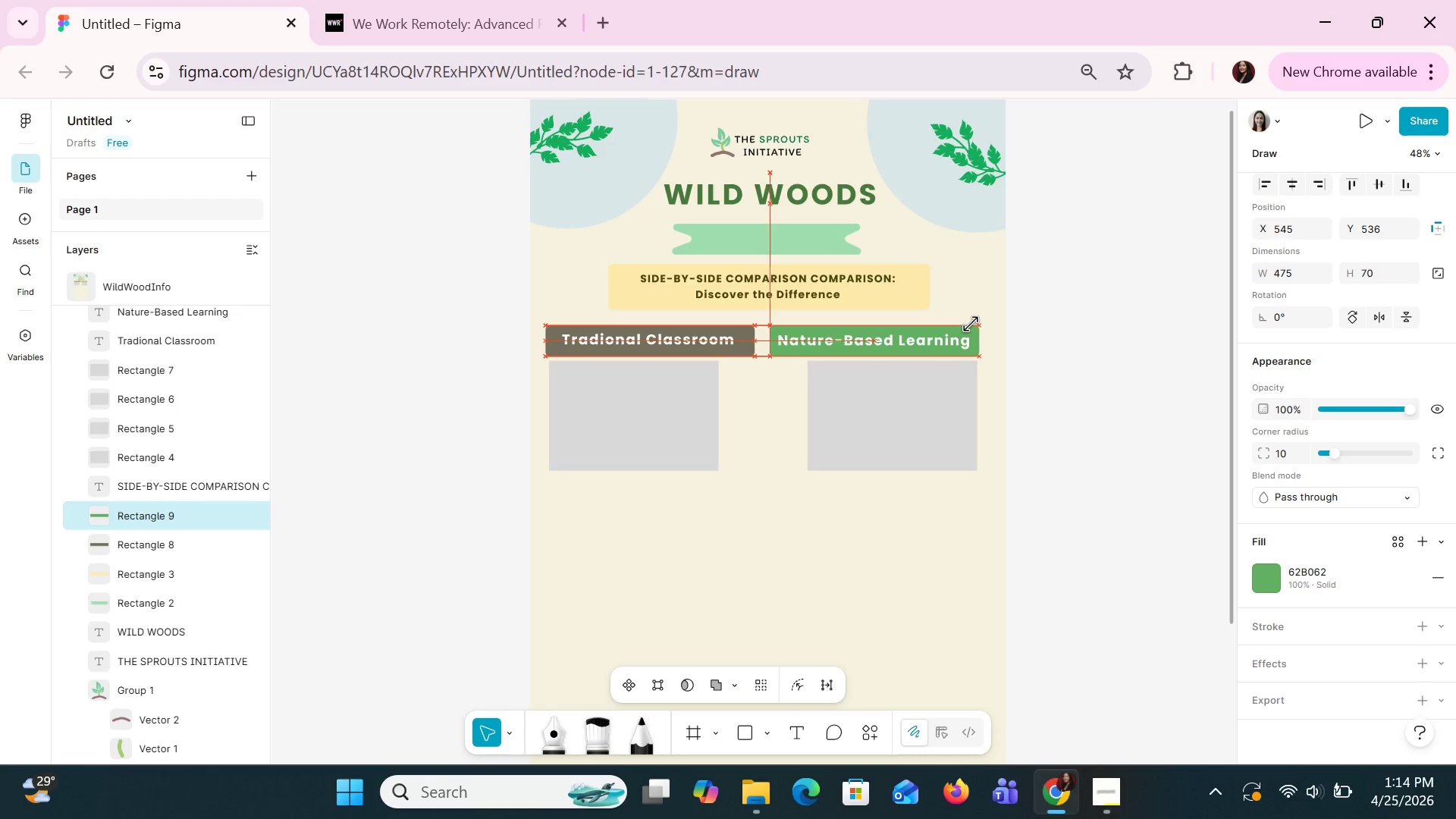 
key(ArrowRight)
 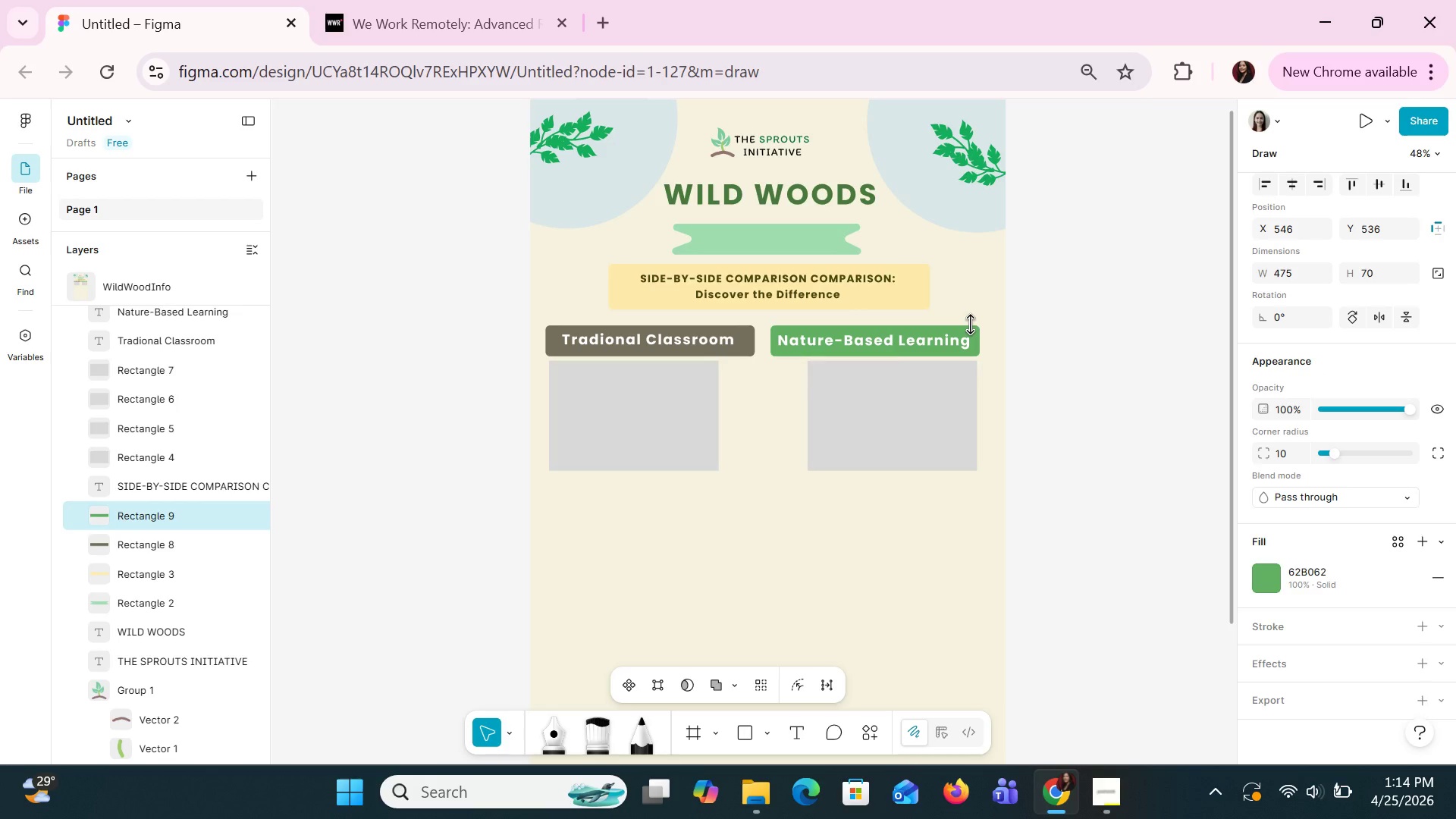 
key(ArrowRight)
 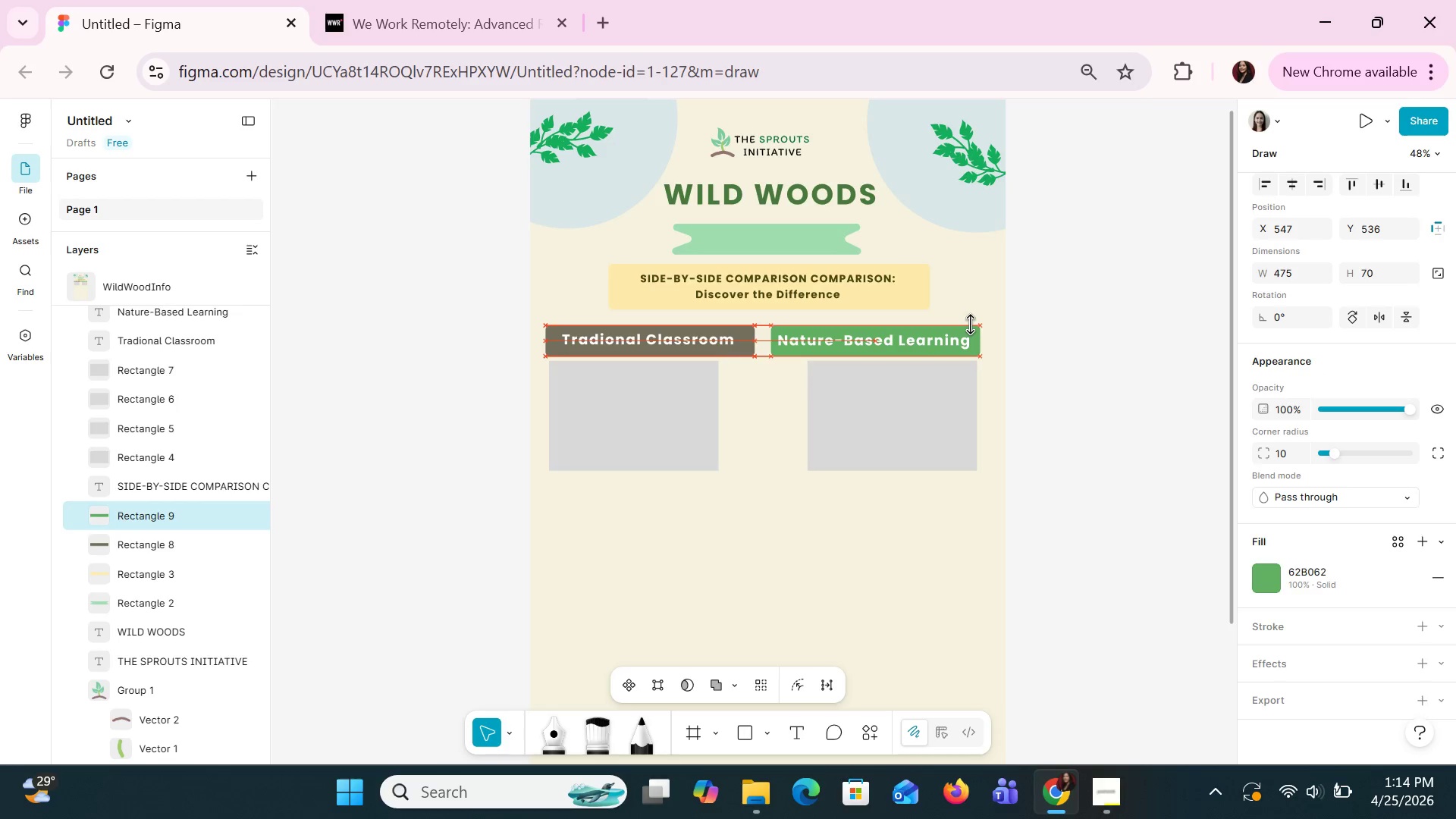 
key(ArrowRight)
 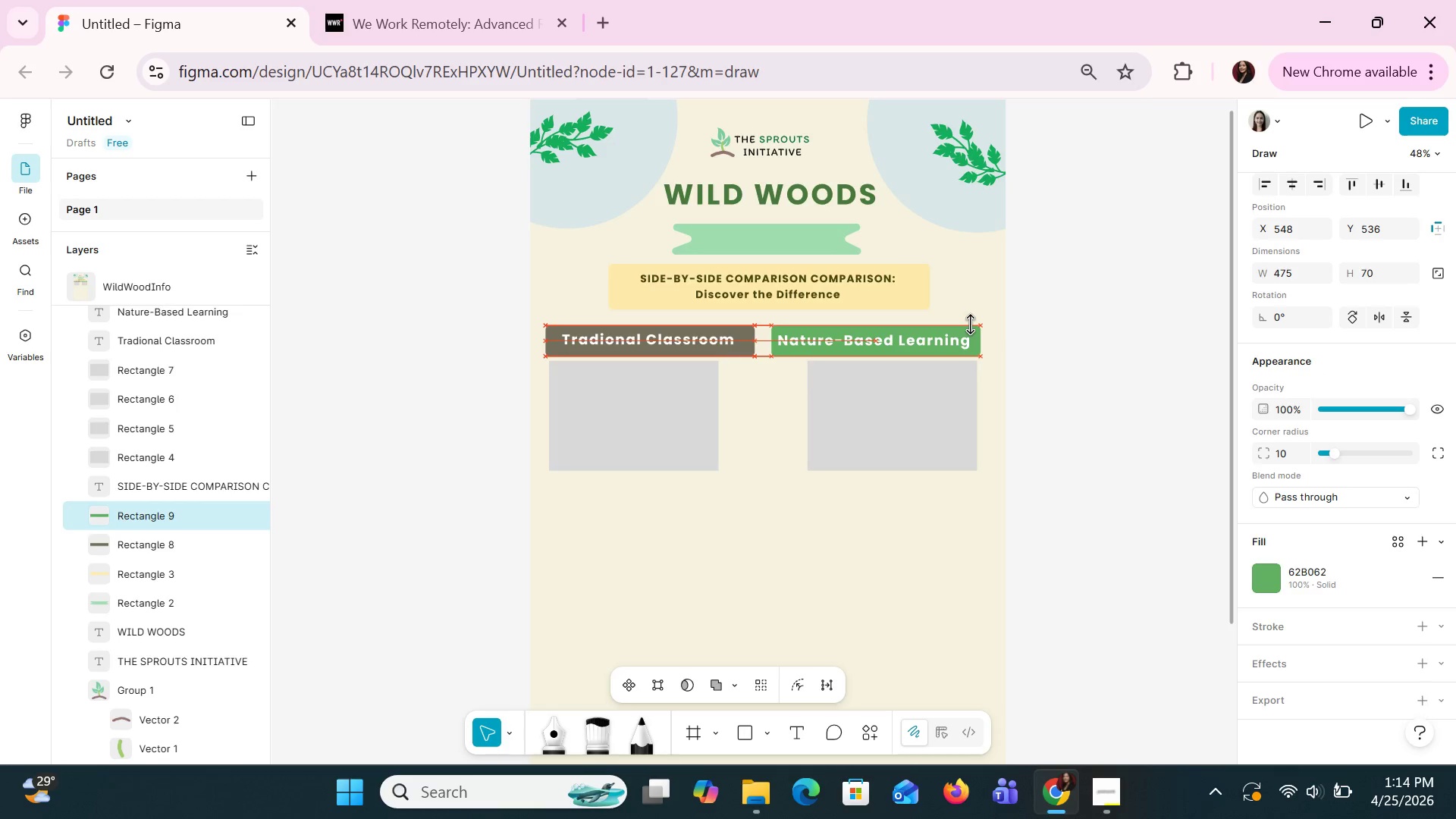 
key(ArrowRight)
 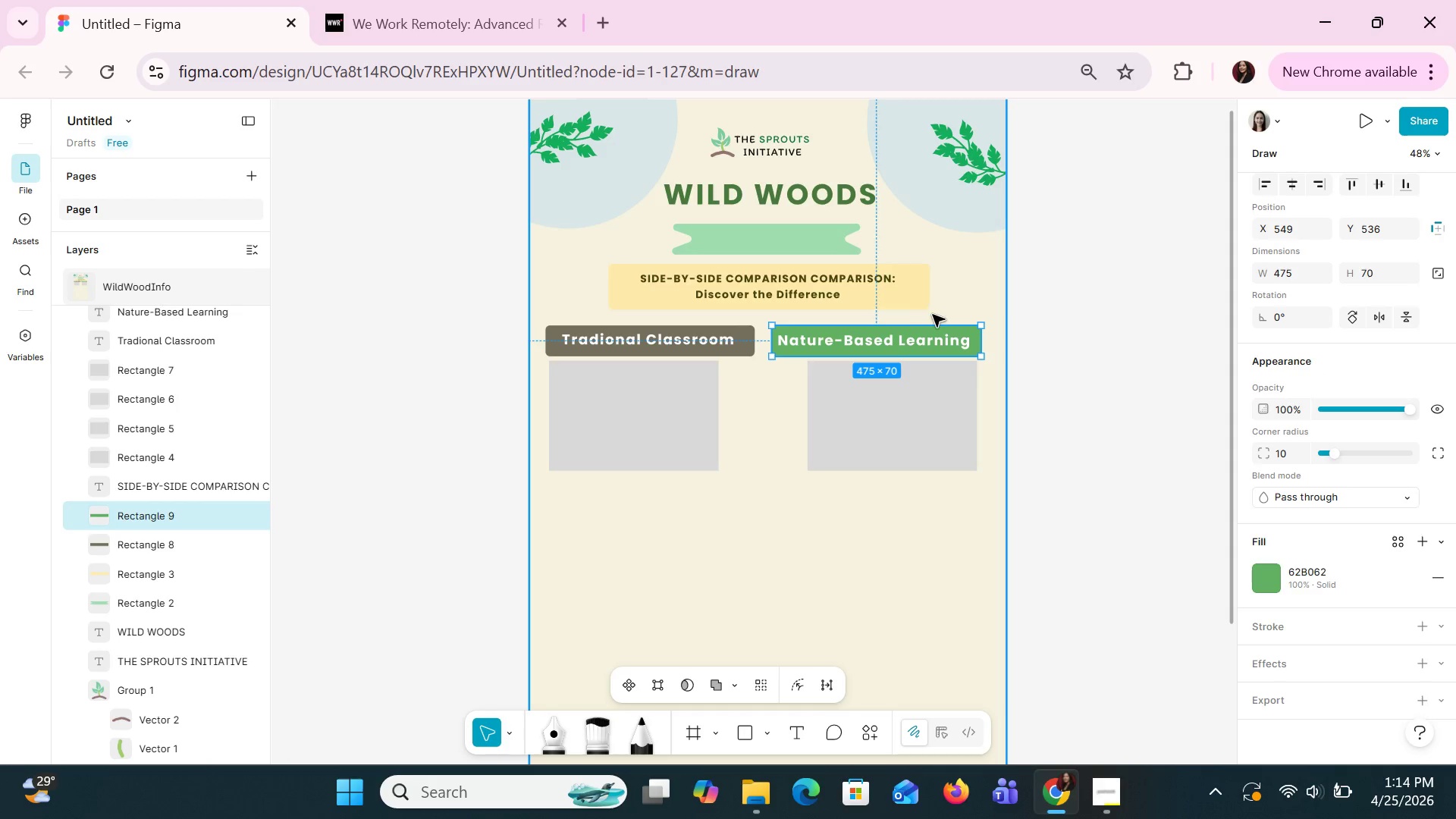 
left_click([946, 348])
 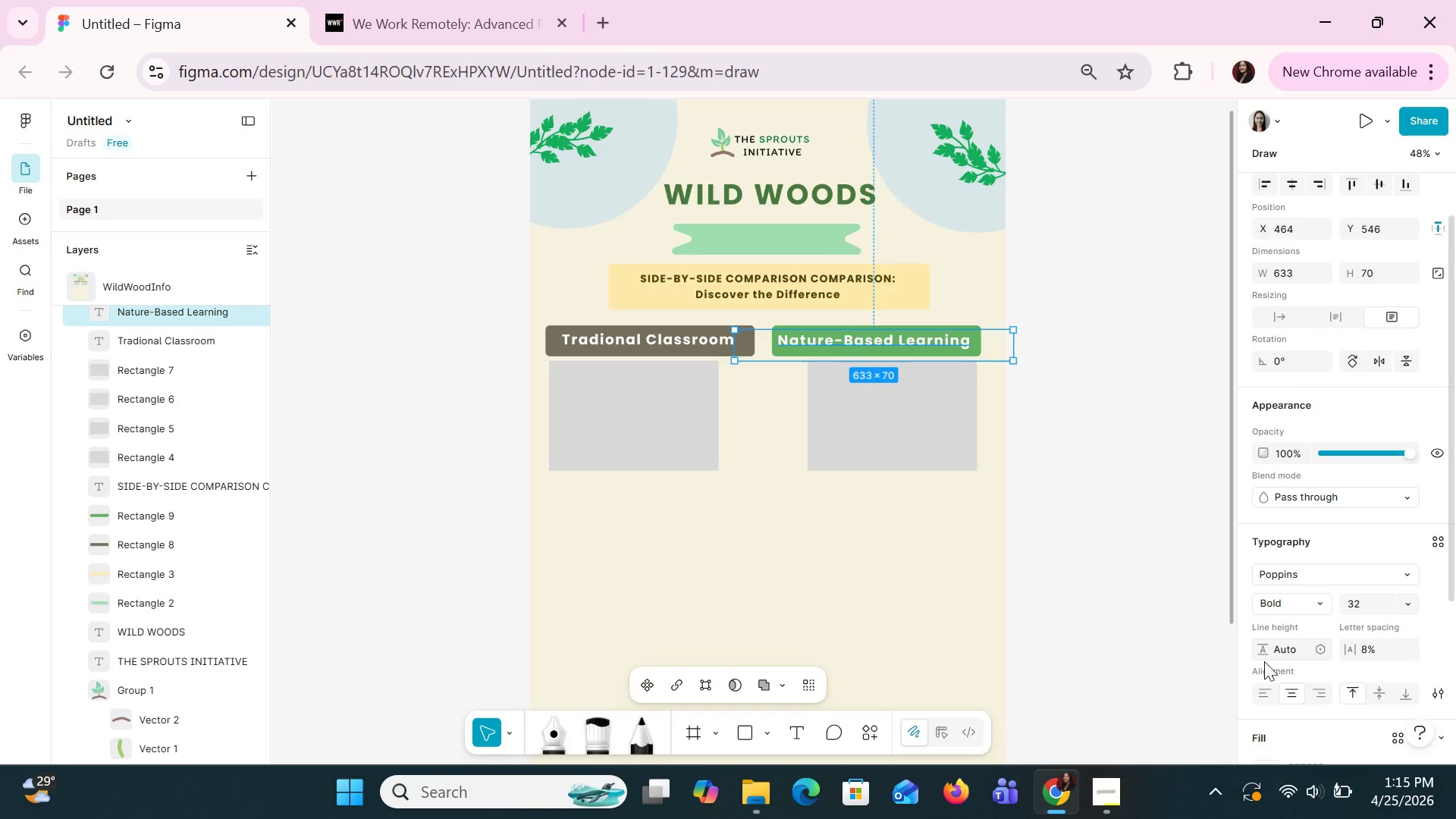 
key(ArrowRight)
 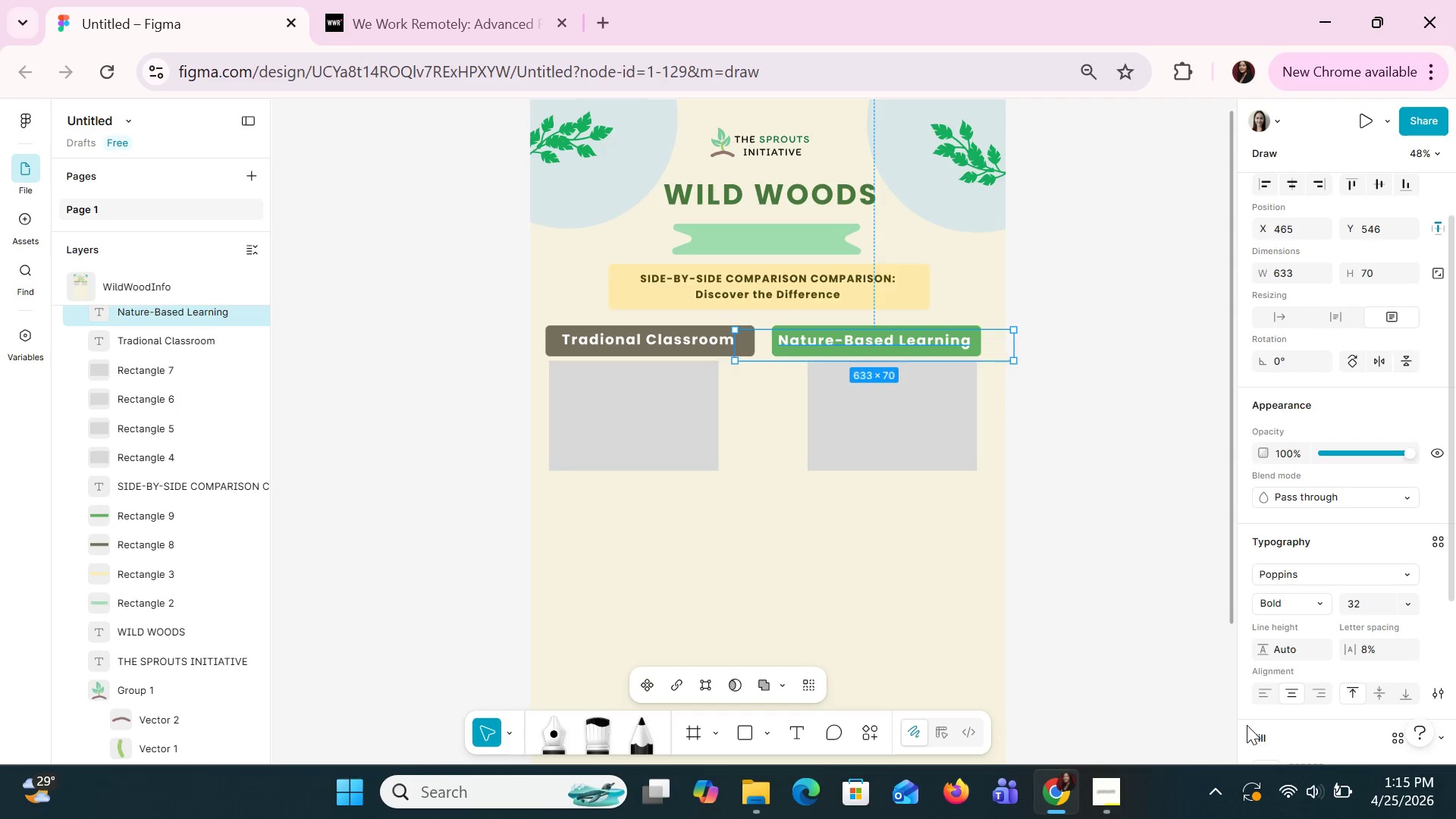 
key(ArrowRight)
 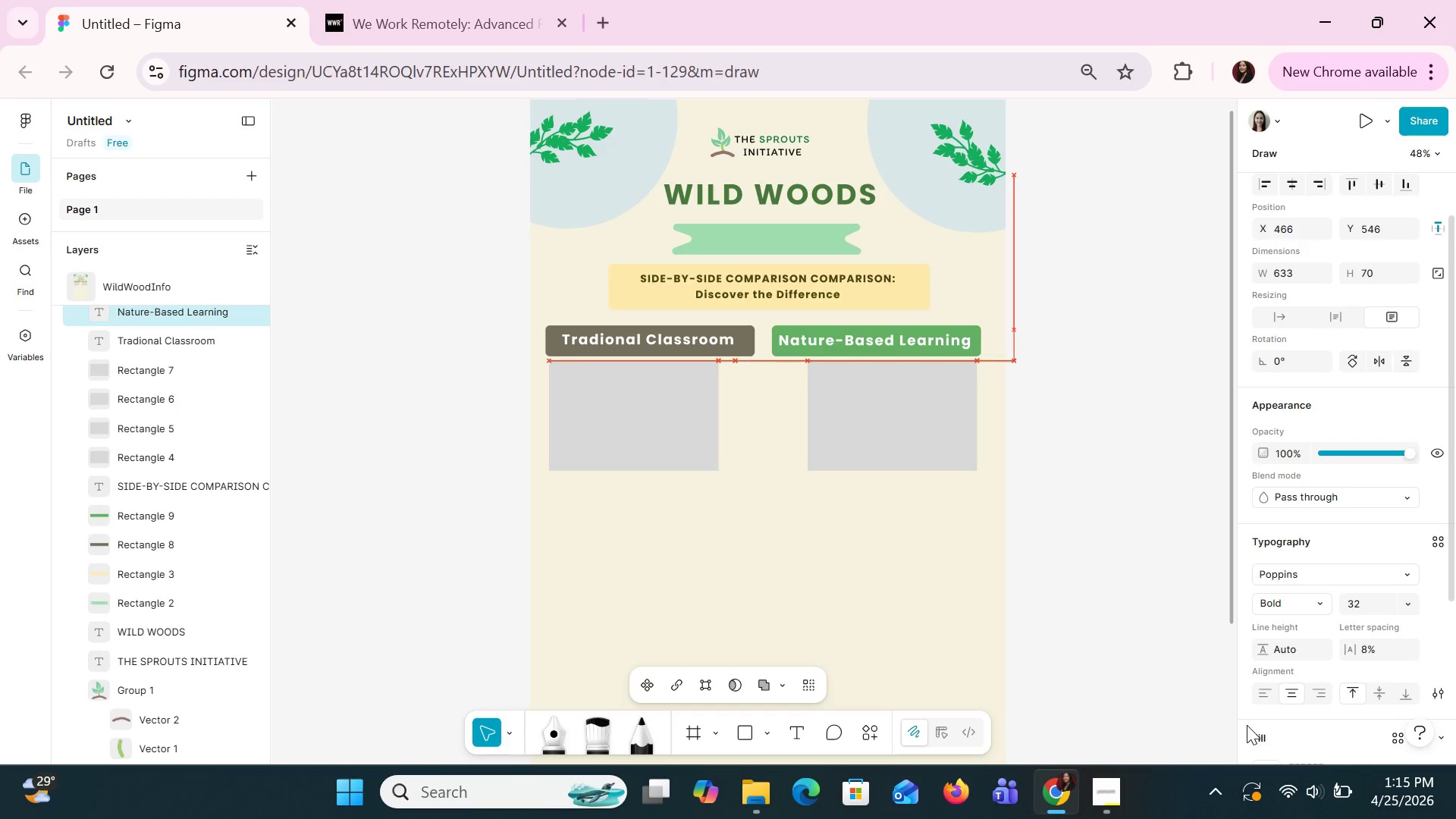 
key(ArrowRight)
 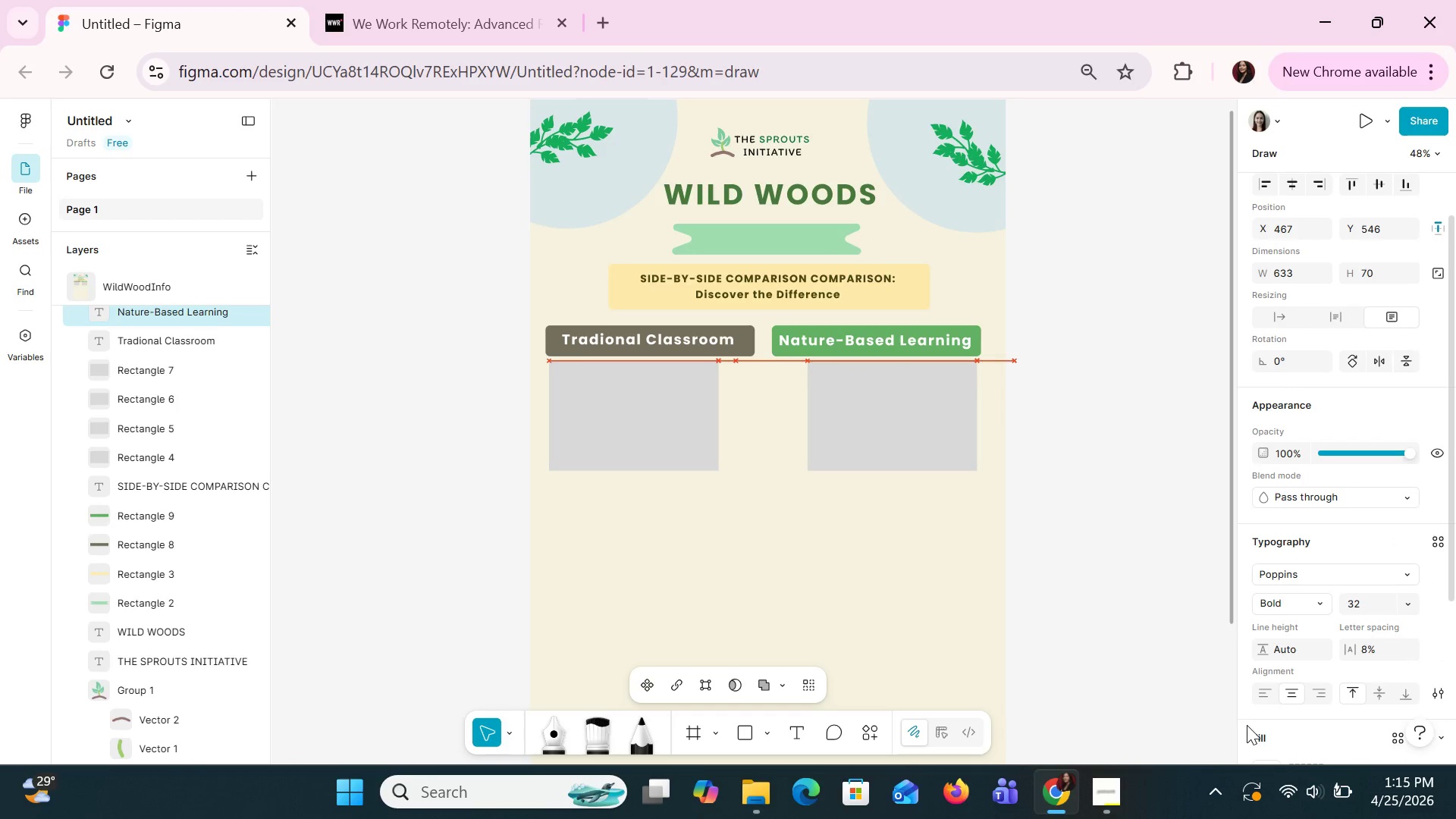 
key(ArrowRight)
 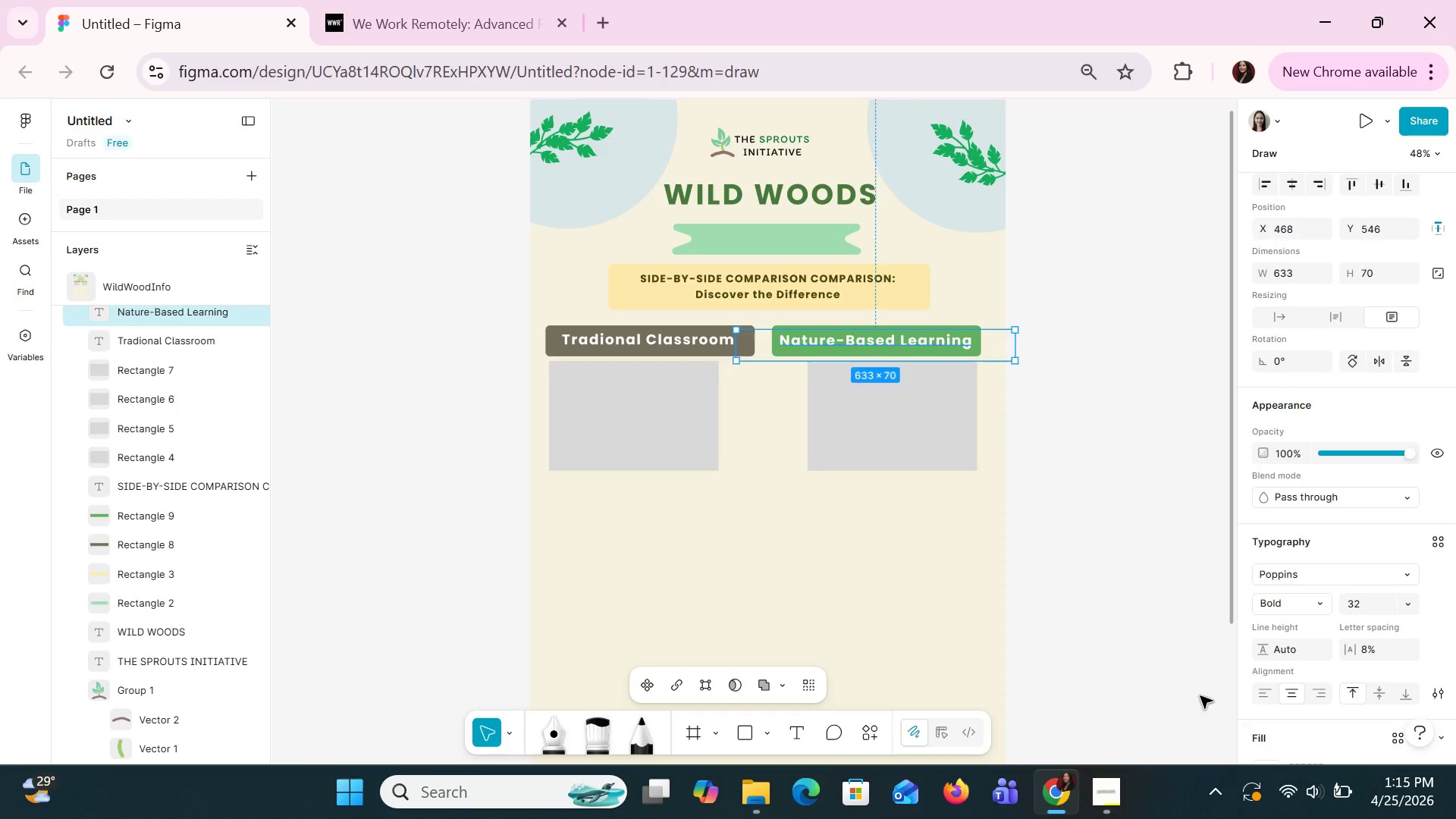 
key(ArrowRight)
 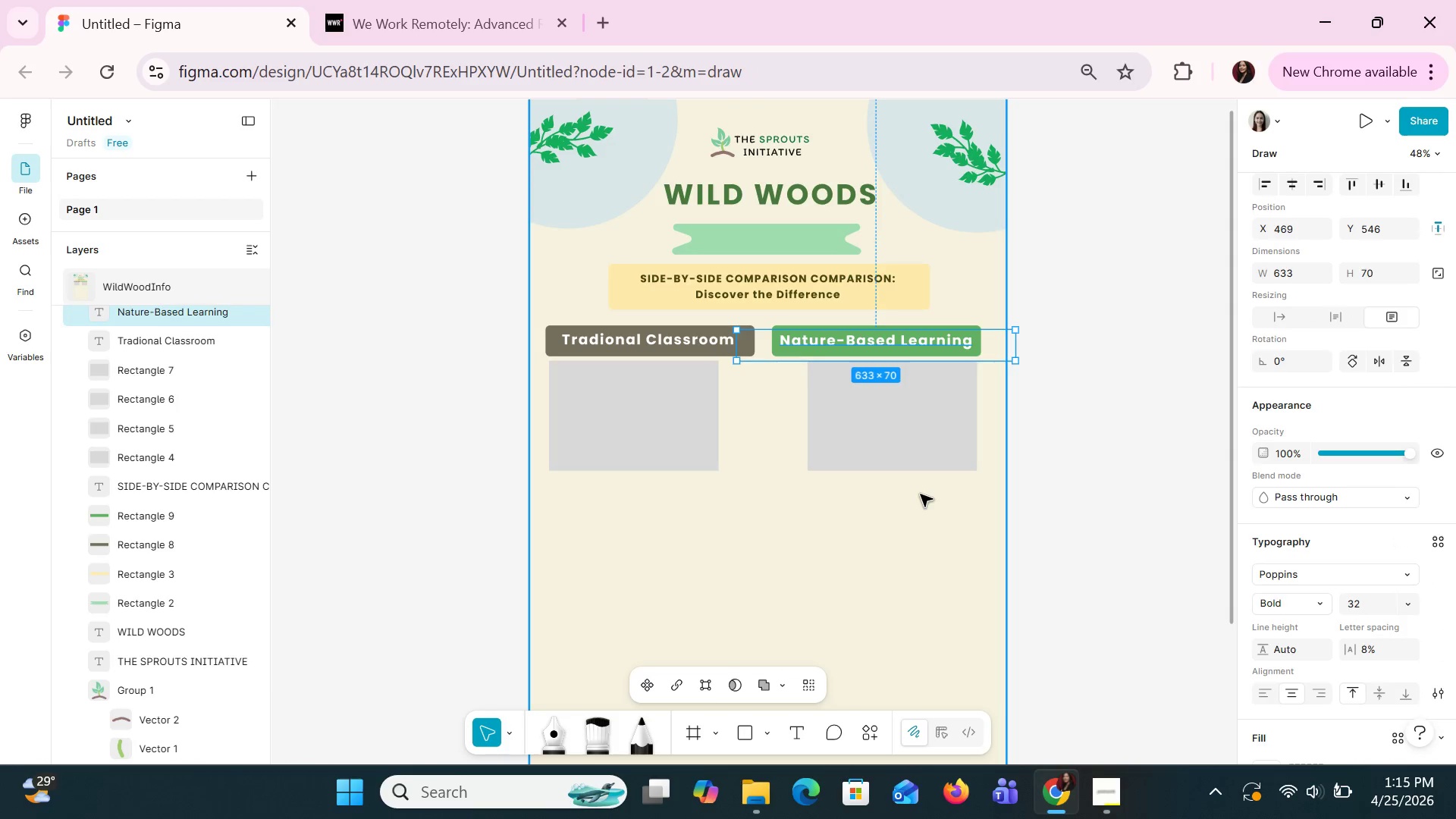 
double_click([920, 463])
 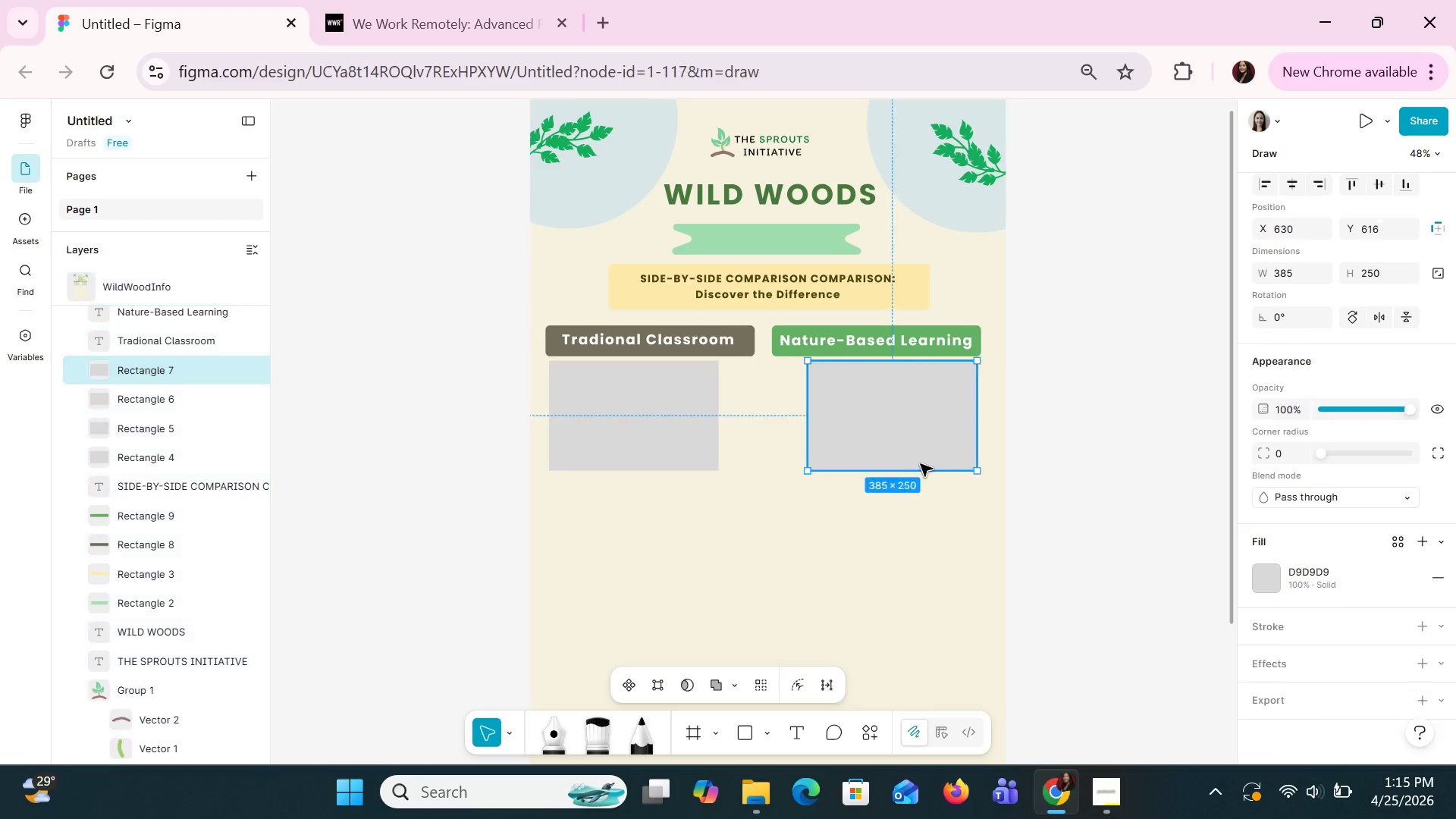 
key(ArrowRight)
 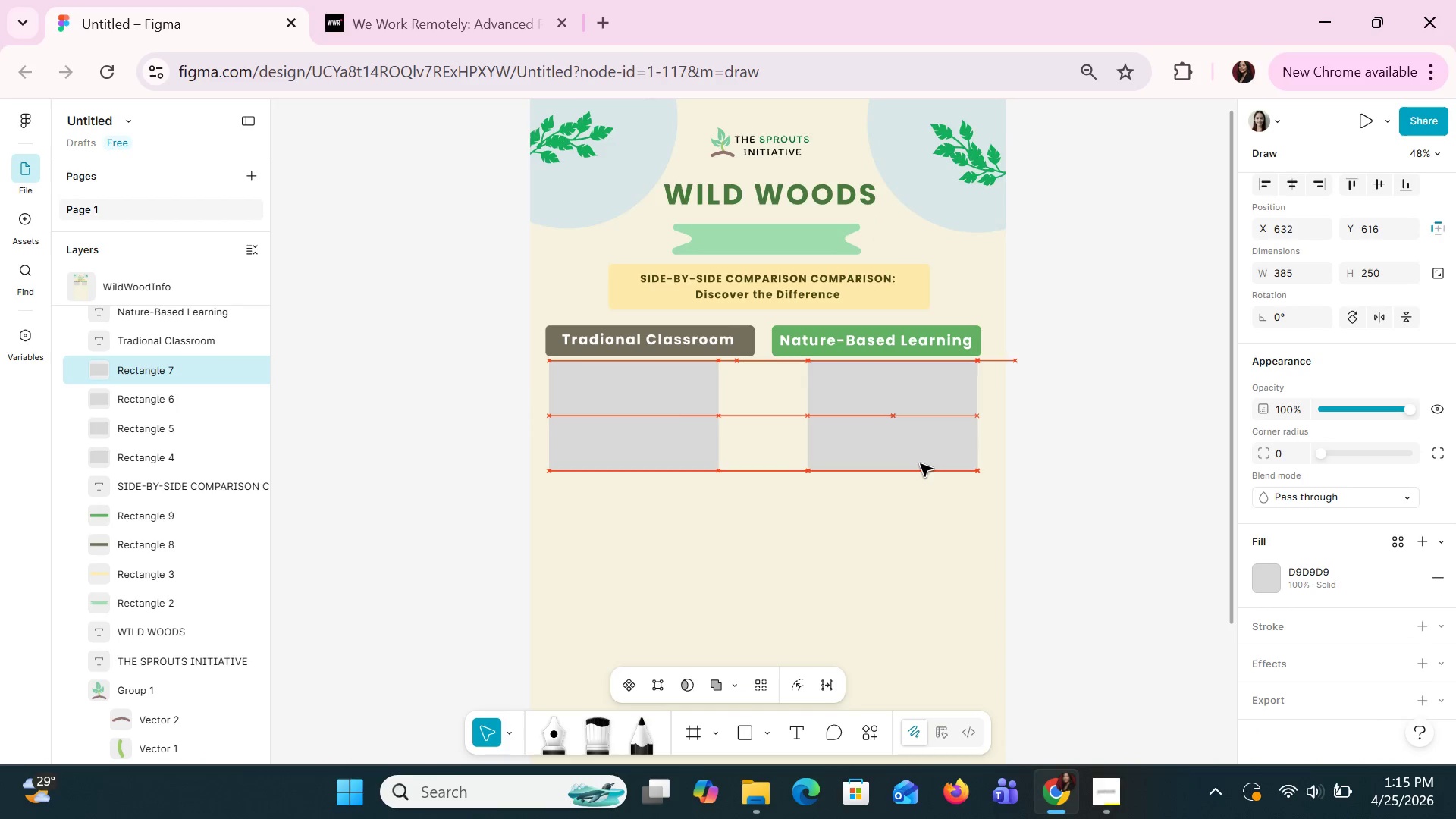 
key(ArrowRight)
 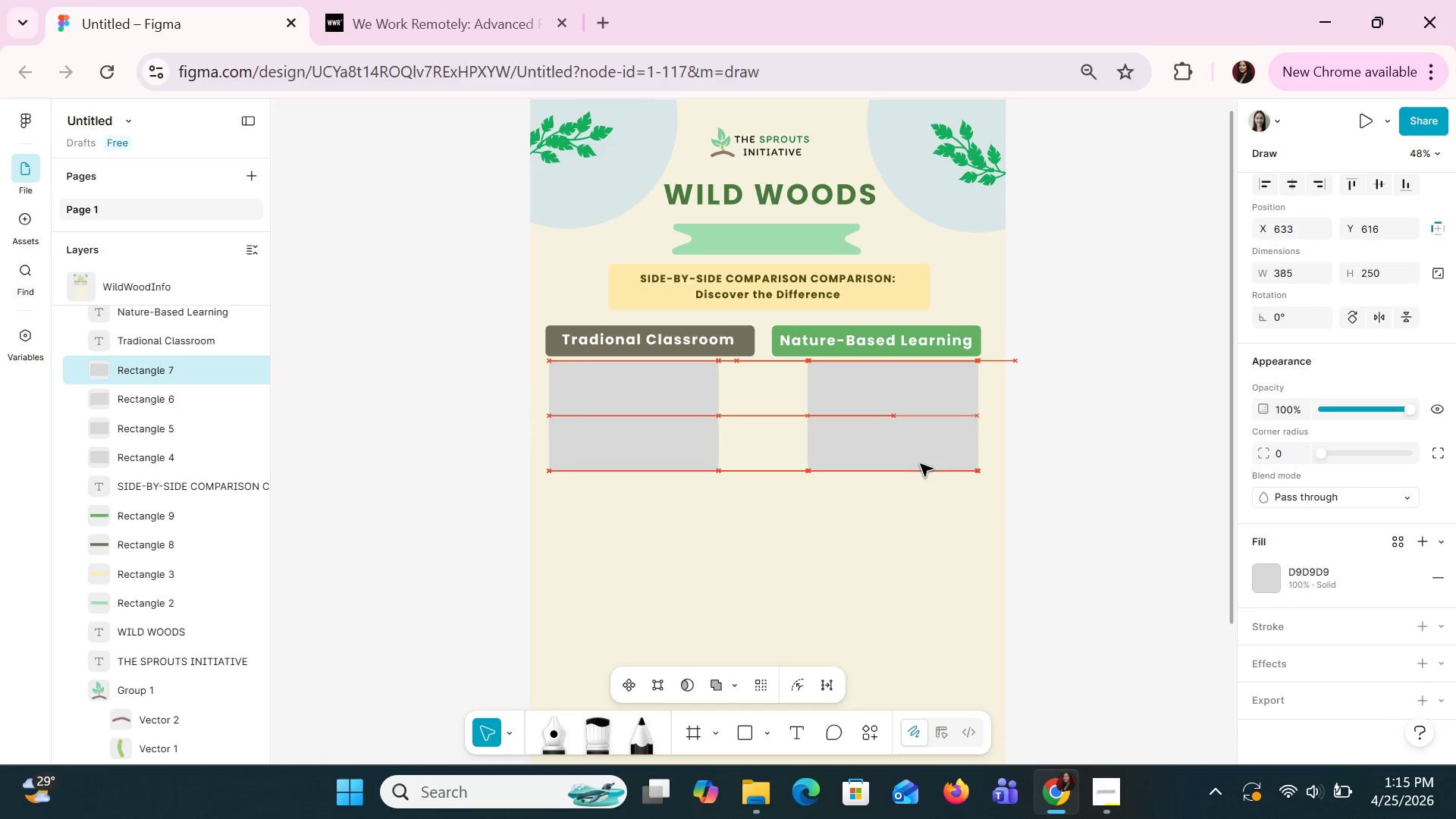 
key(ArrowRight)
 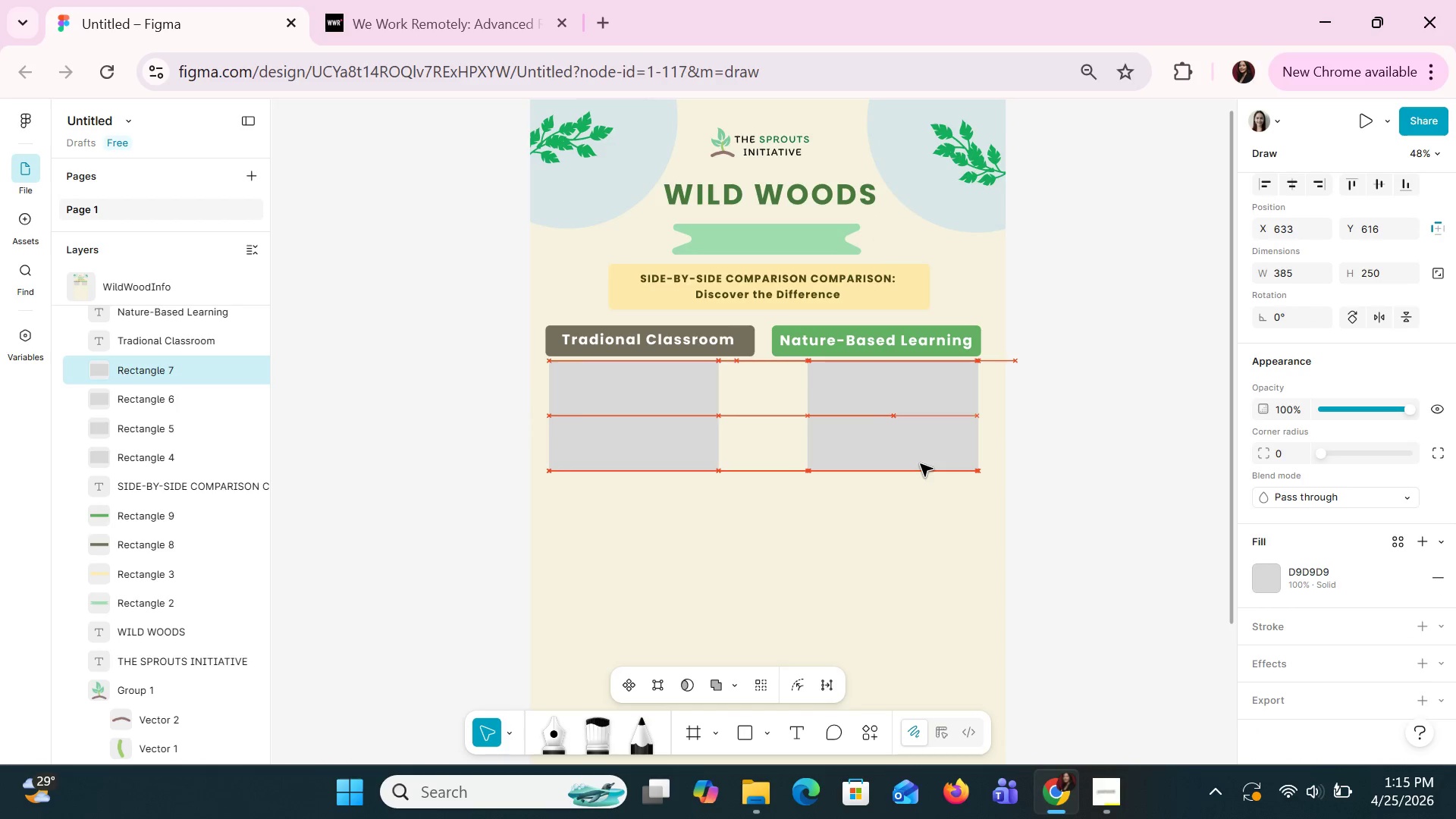 
key(ArrowRight)
 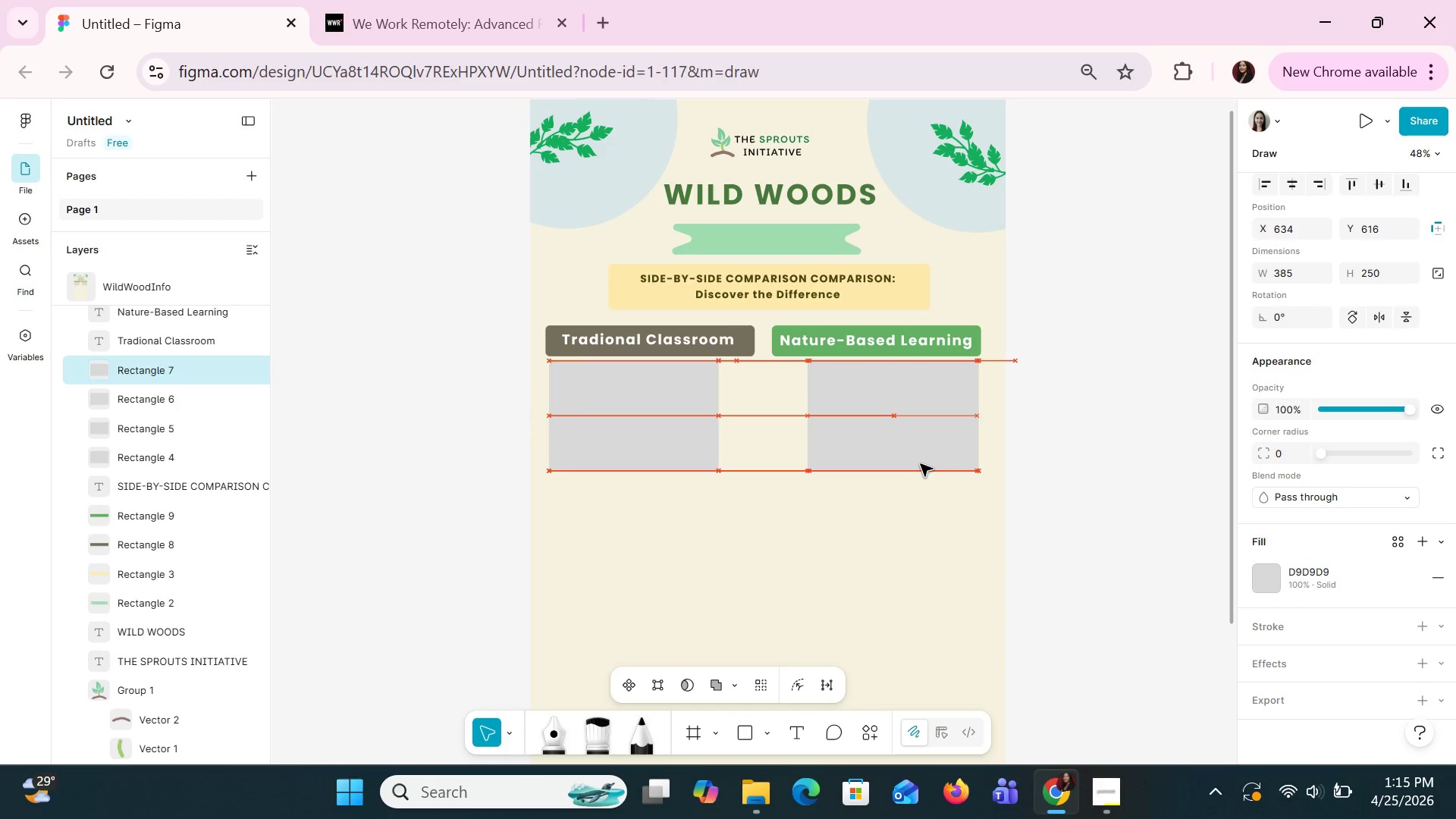 
key(ArrowRight)
 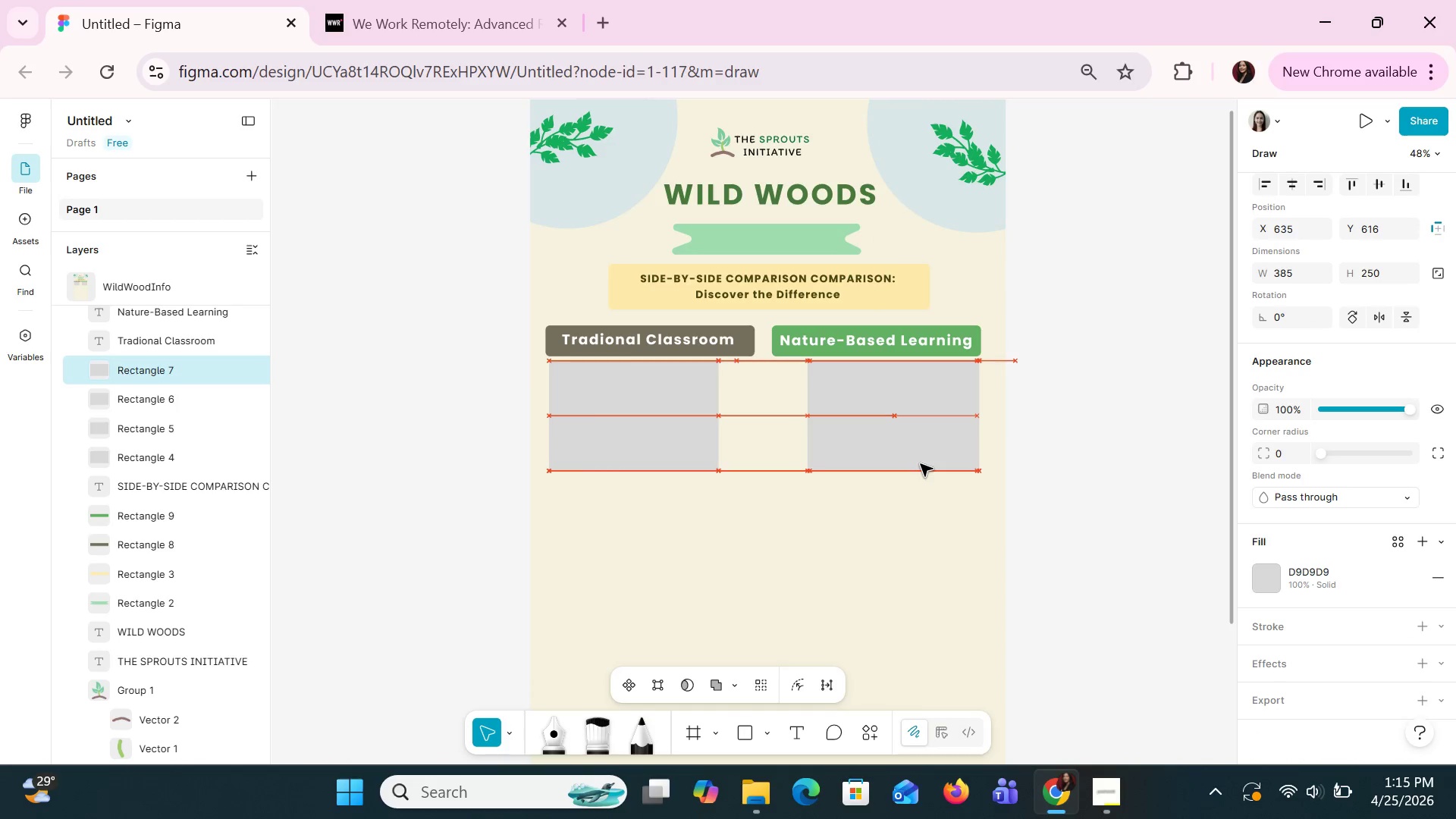 
key(ArrowRight)
 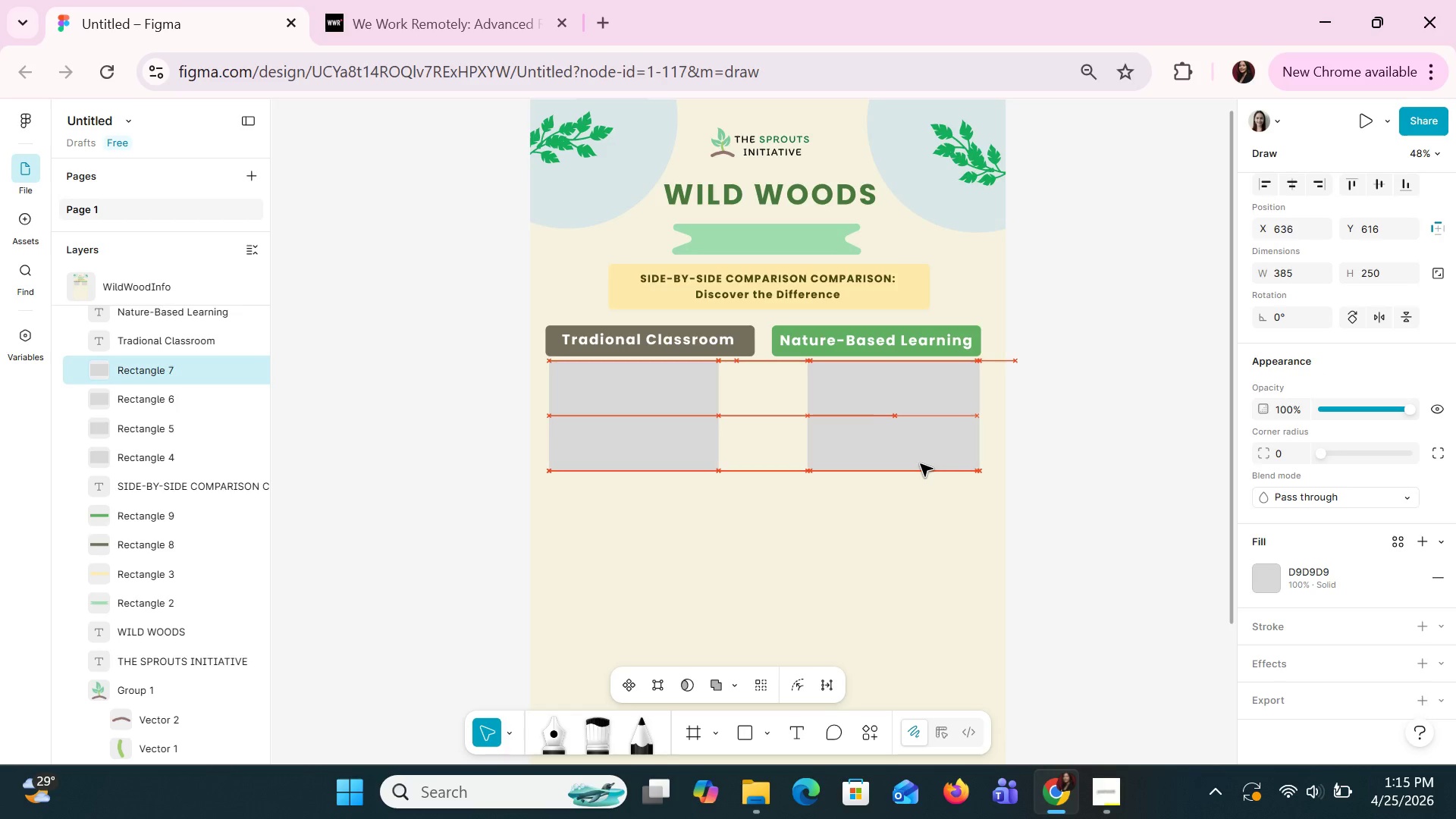 
key(ArrowRight)
 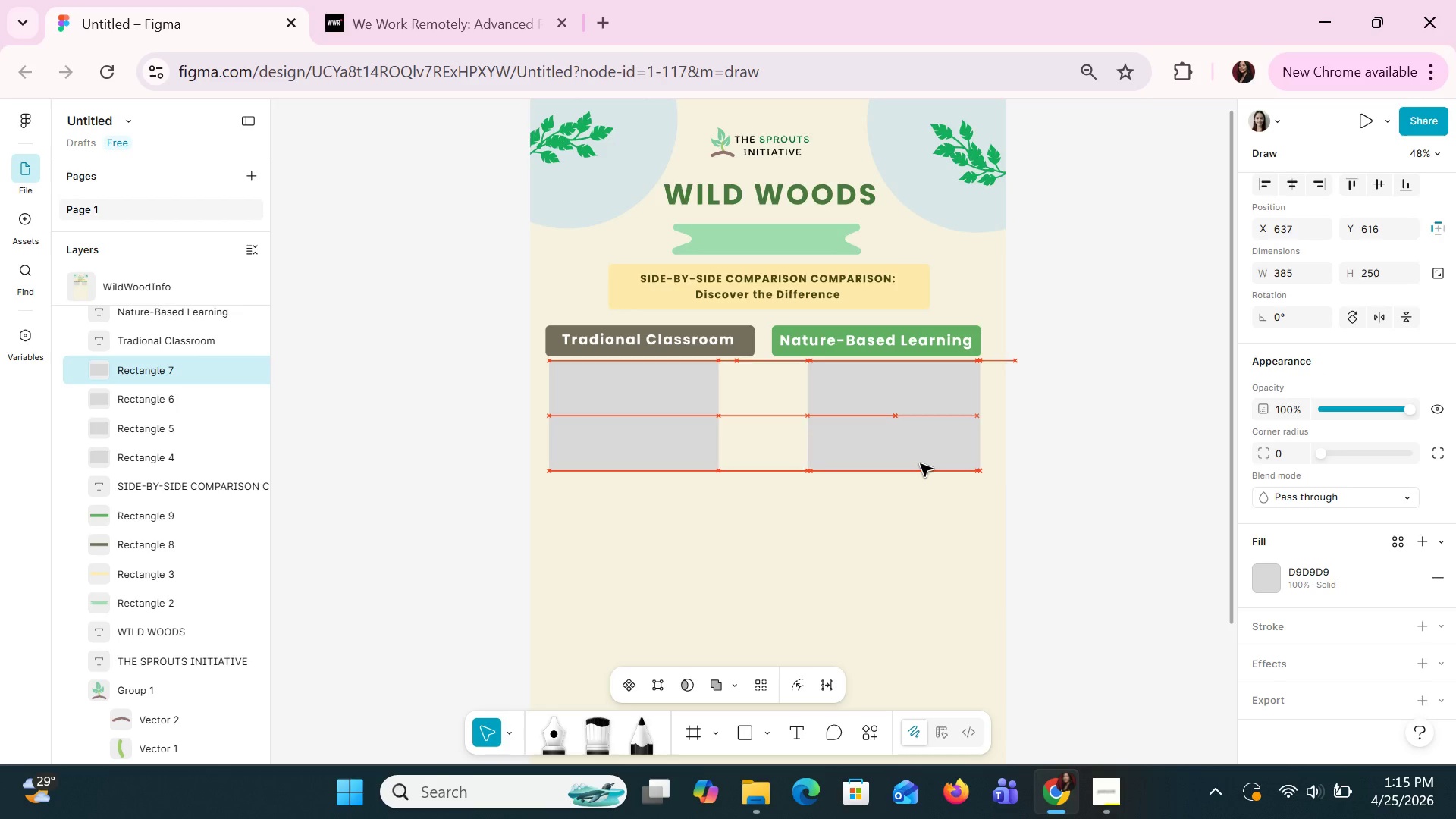 
key(ArrowRight)
 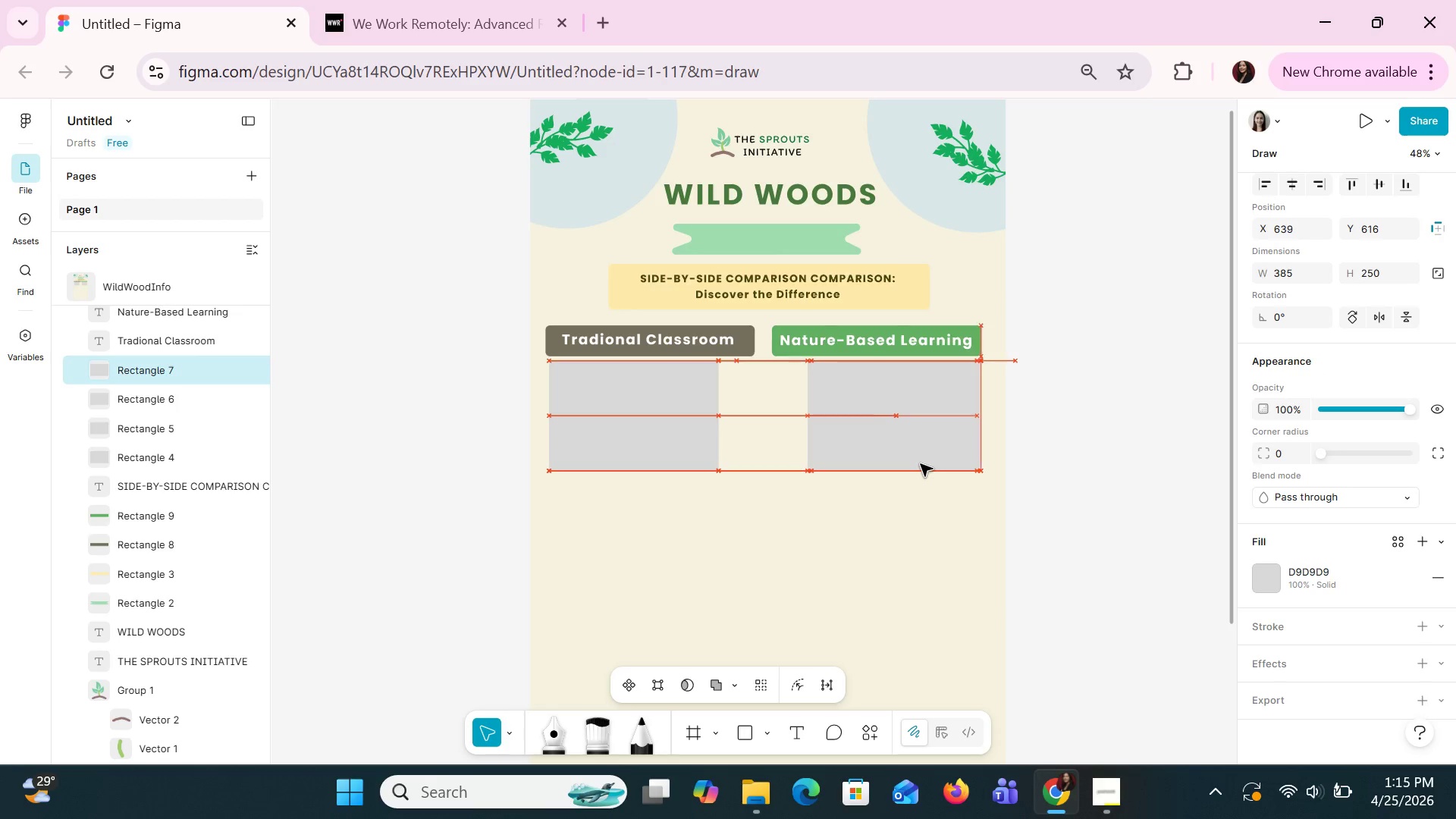 
key(ArrowRight)
 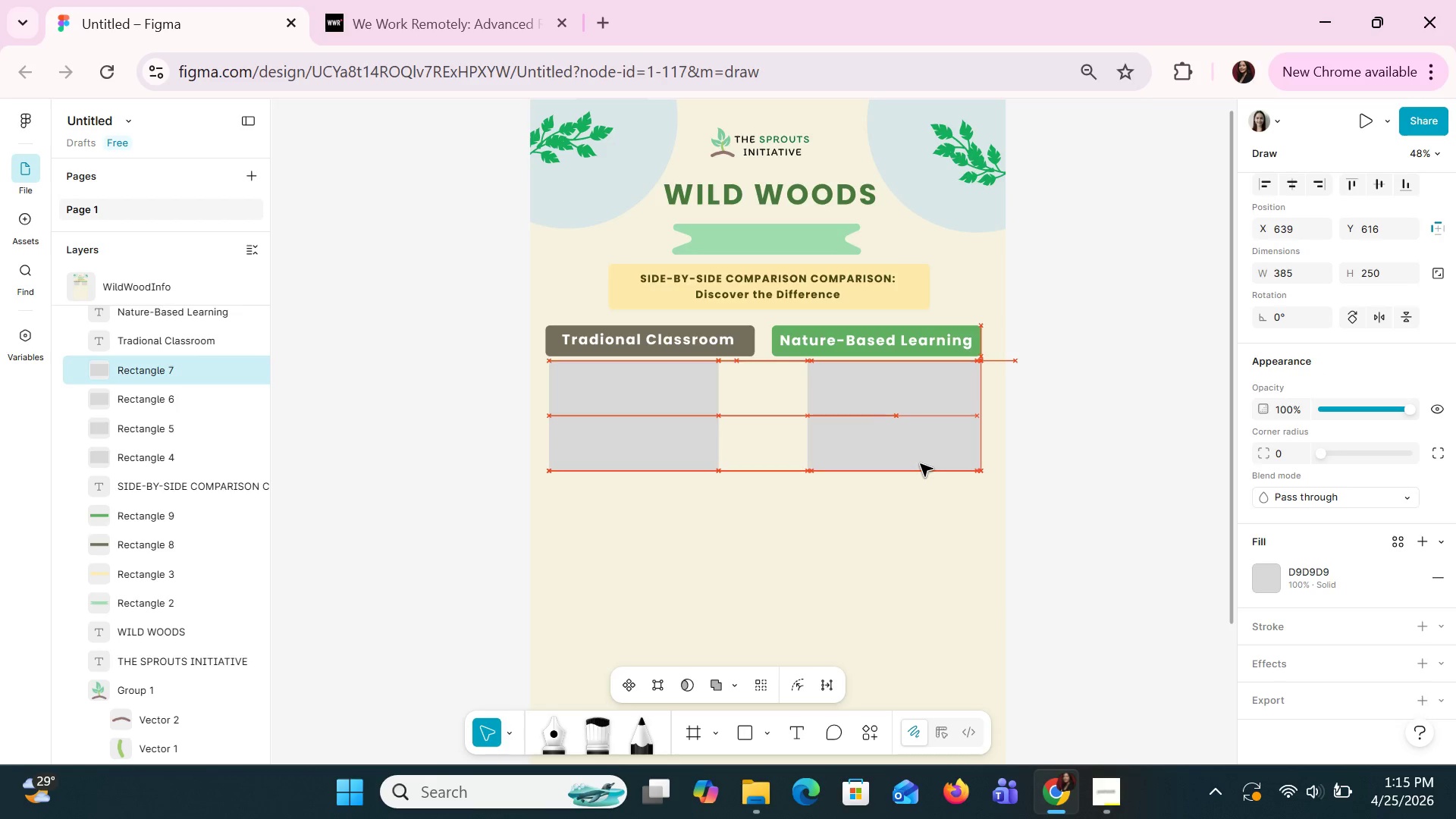 
key(ArrowRight)
 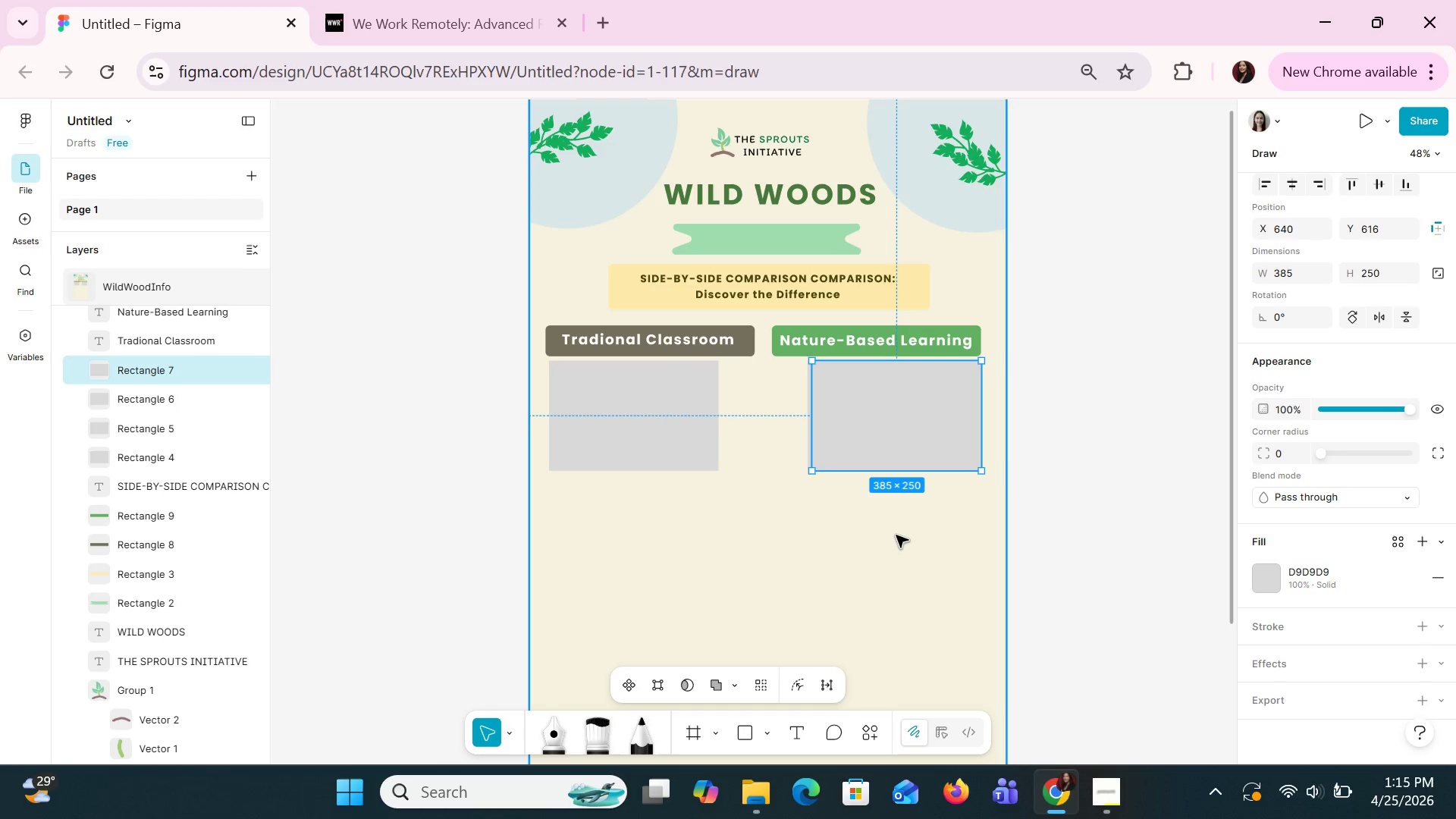 
left_click([896, 536])
 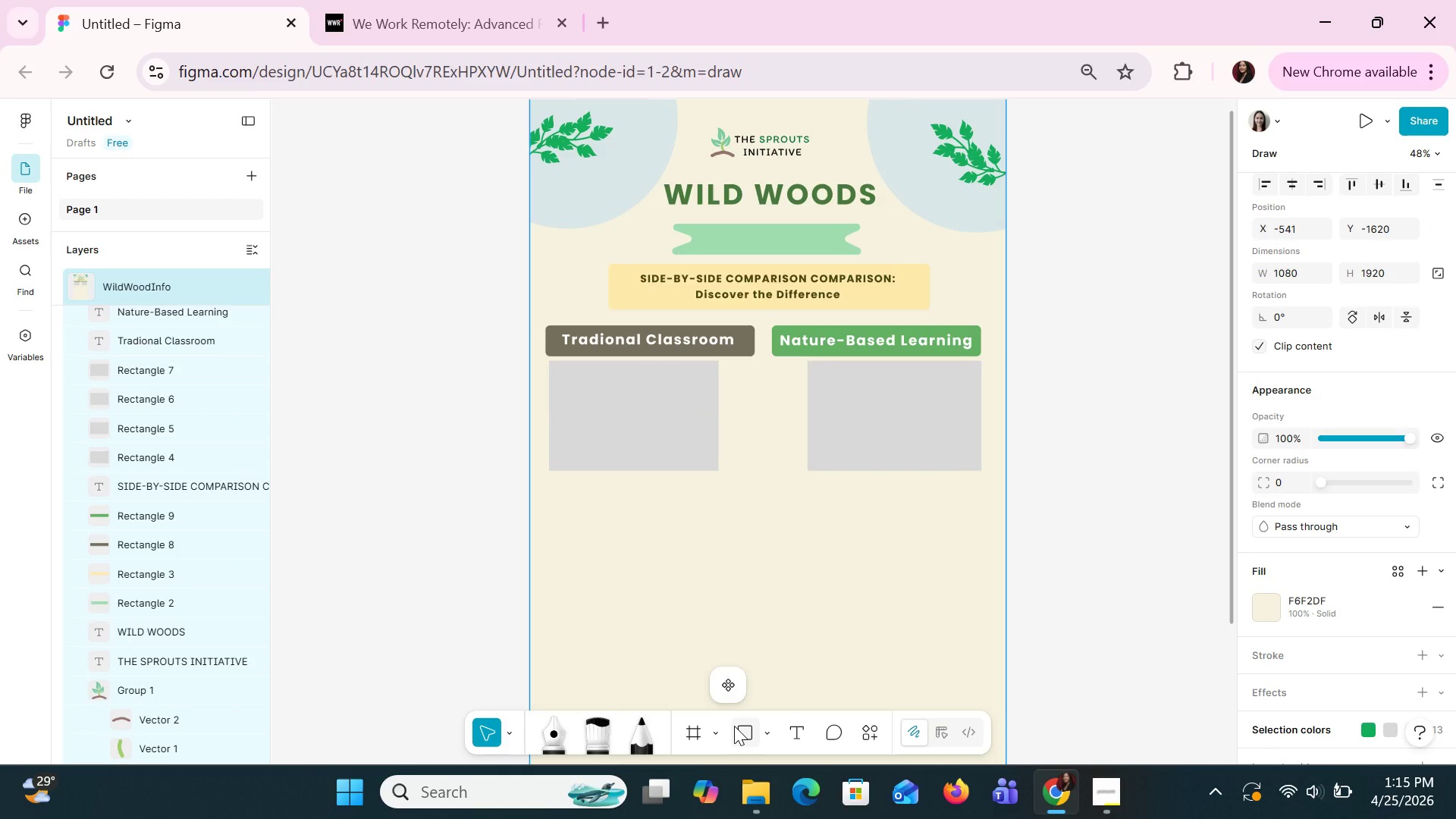 
key(E)
 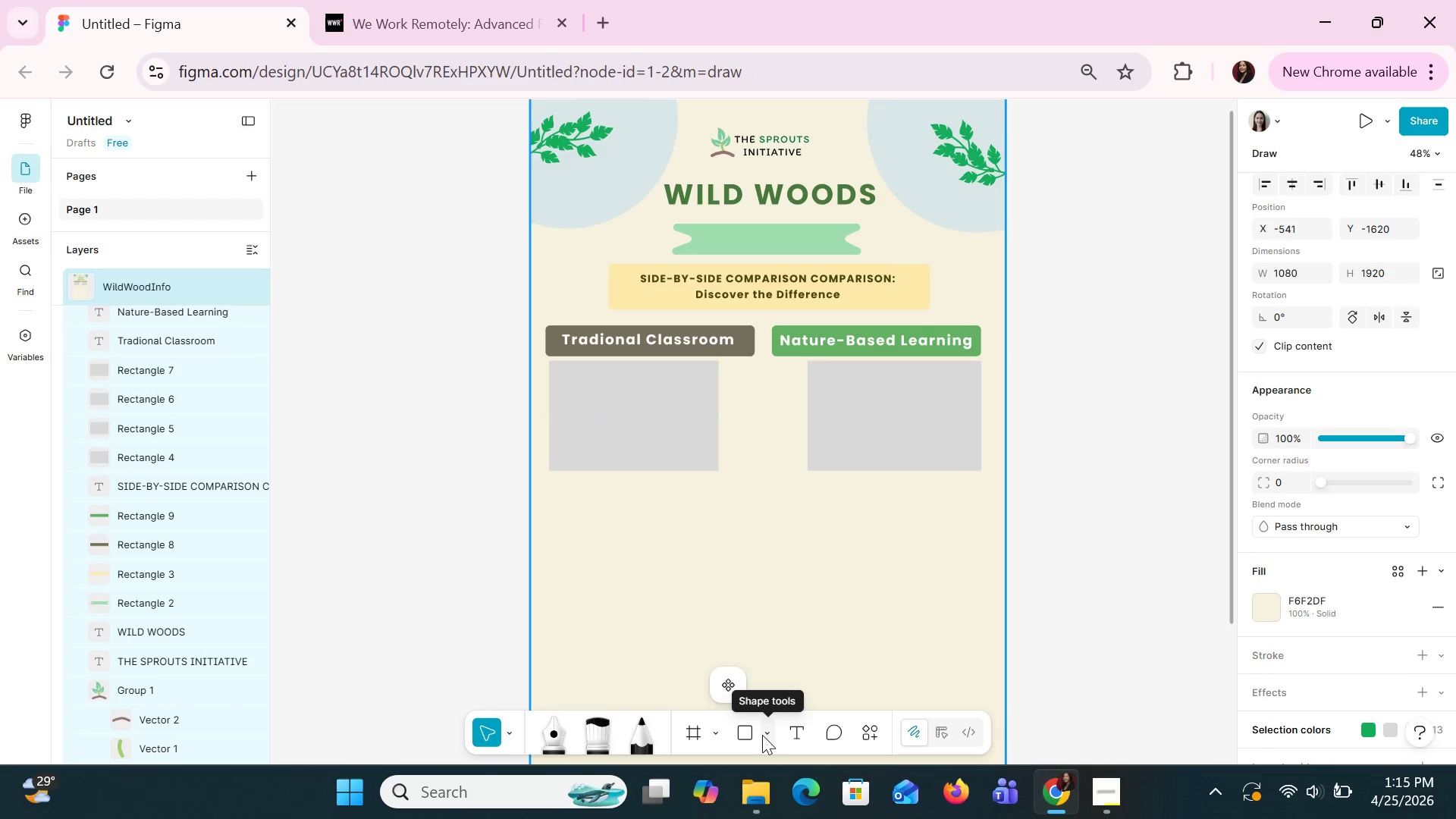 
key(O)
 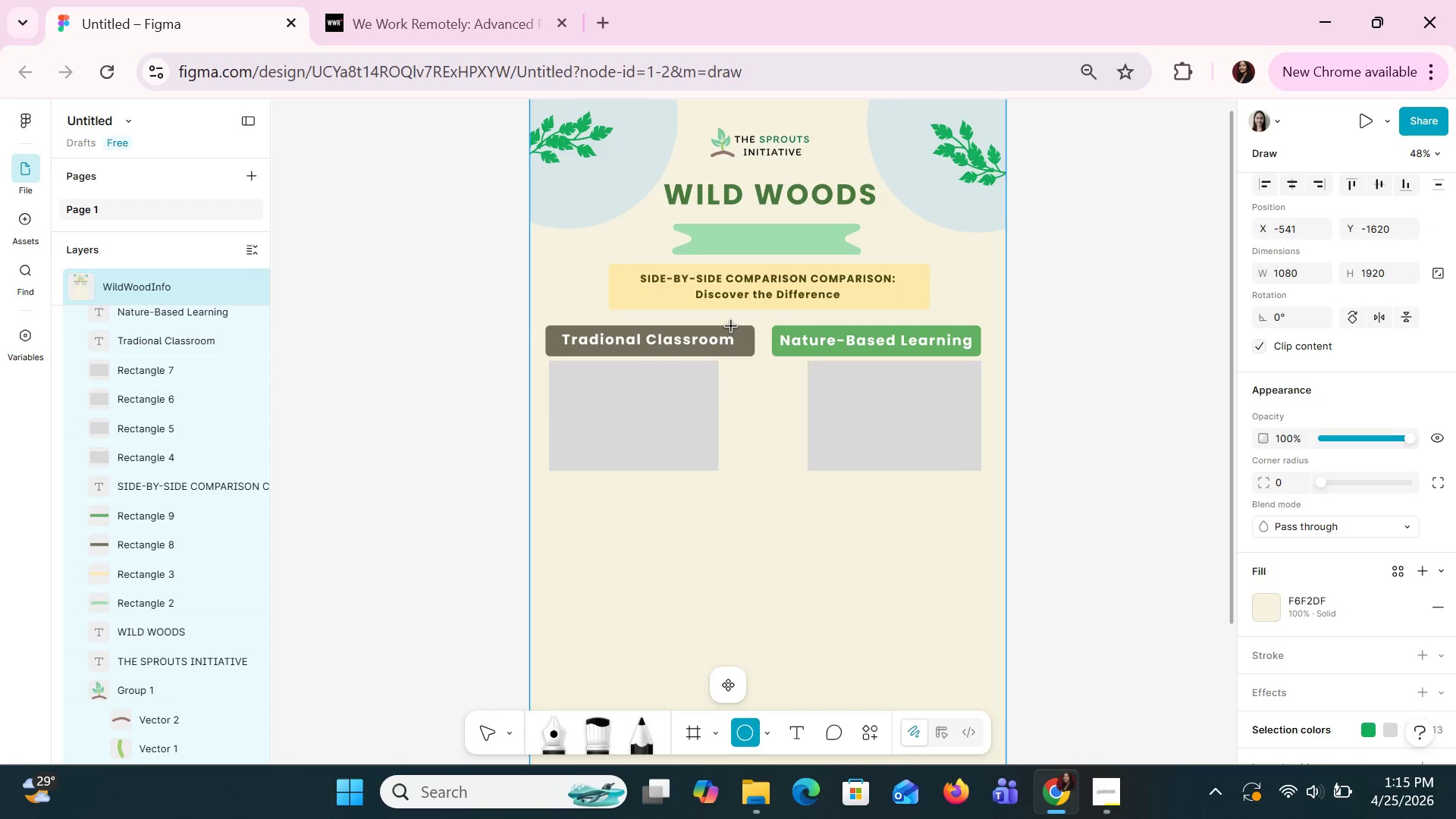 
left_click_drag(start_coordinate=[745, 326], to_coordinate=[795, 377])
 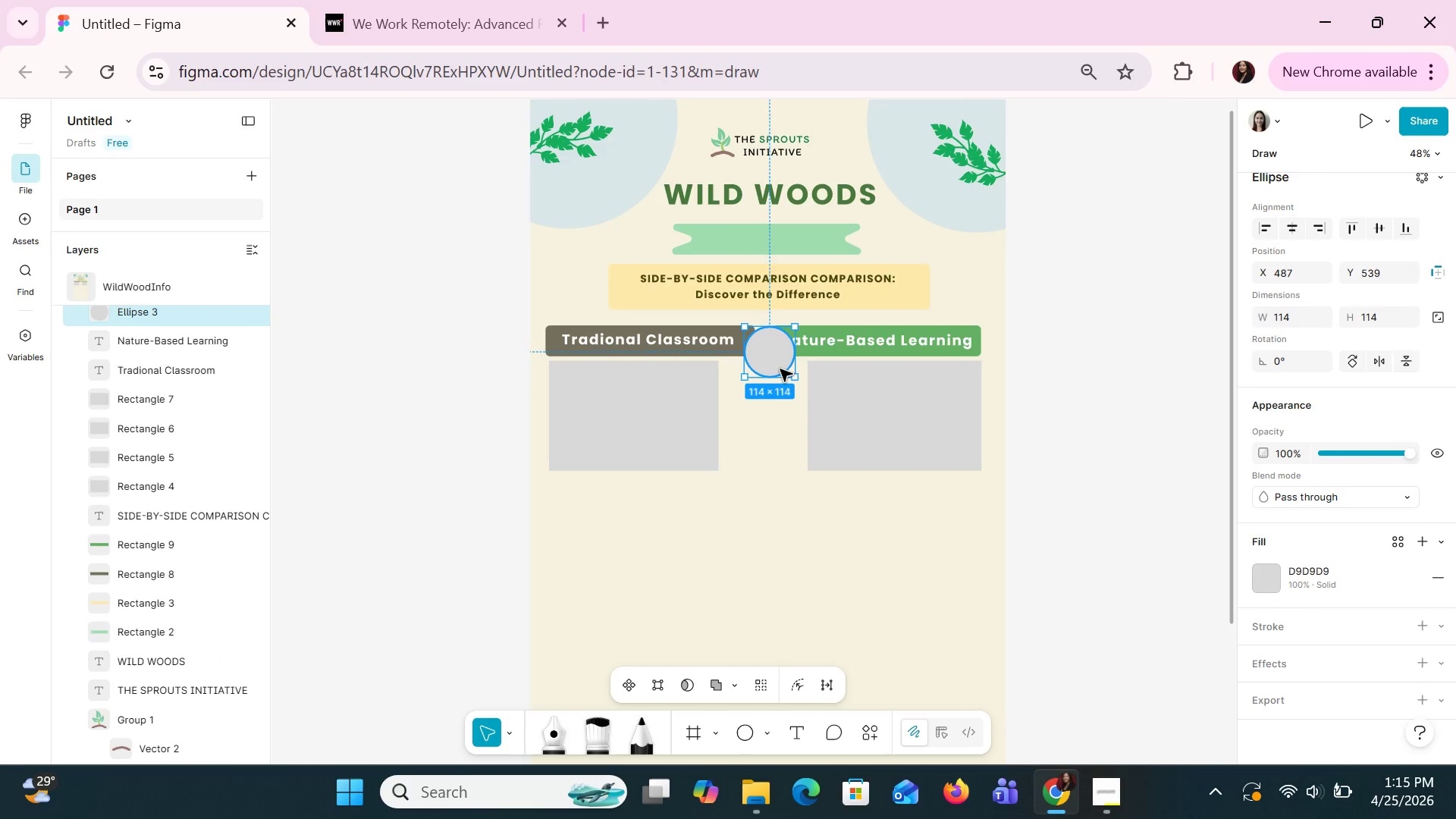 
left_click_drag(start_coordinate=[780, 369], to_coordinate=[770, 356])
 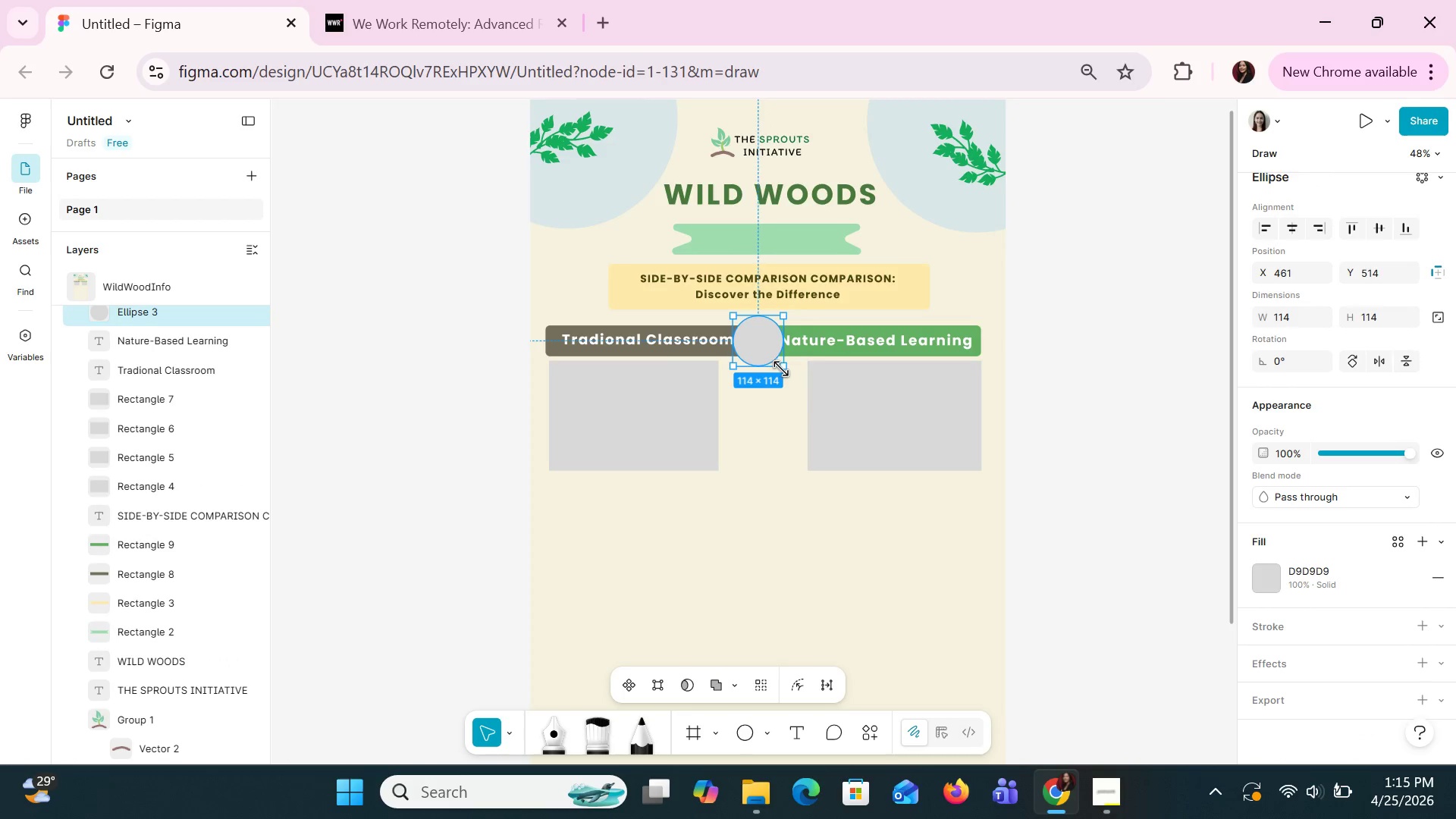 
left_click_drag(start_coordinate=[784, 369], to_coordinate=[779, 363])
 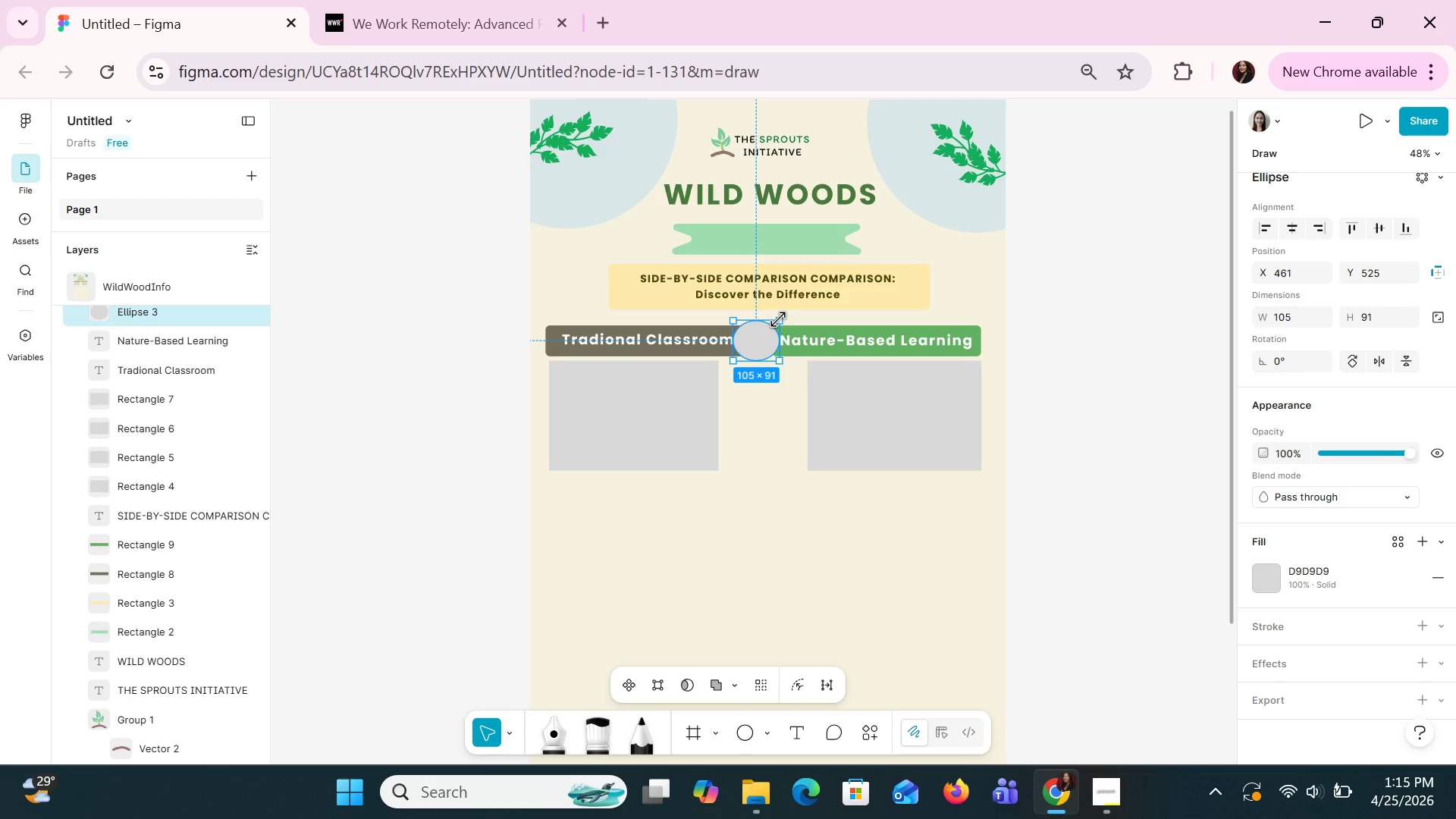 
wait(7.05)
 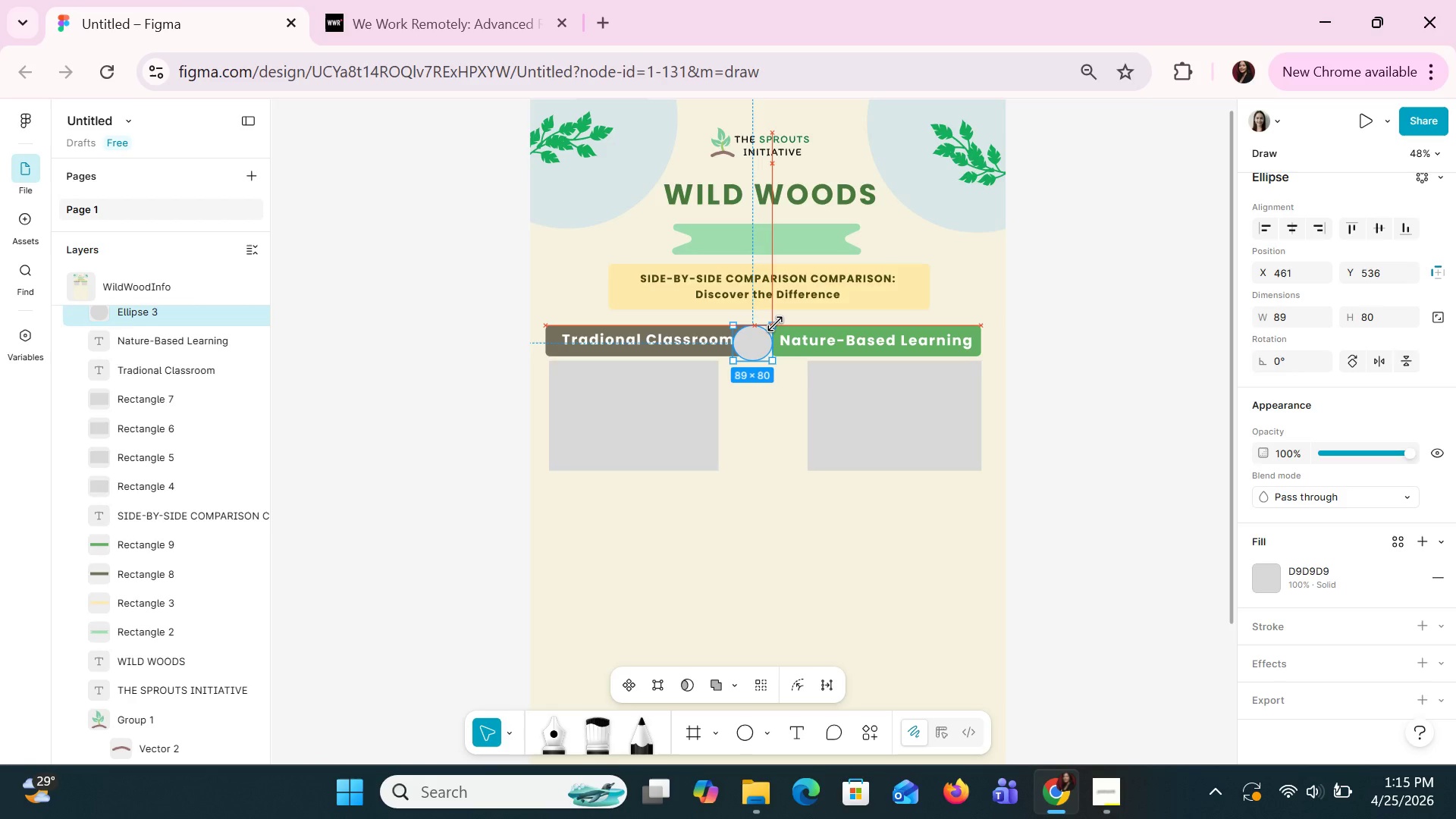 
left_click([709, 344])
 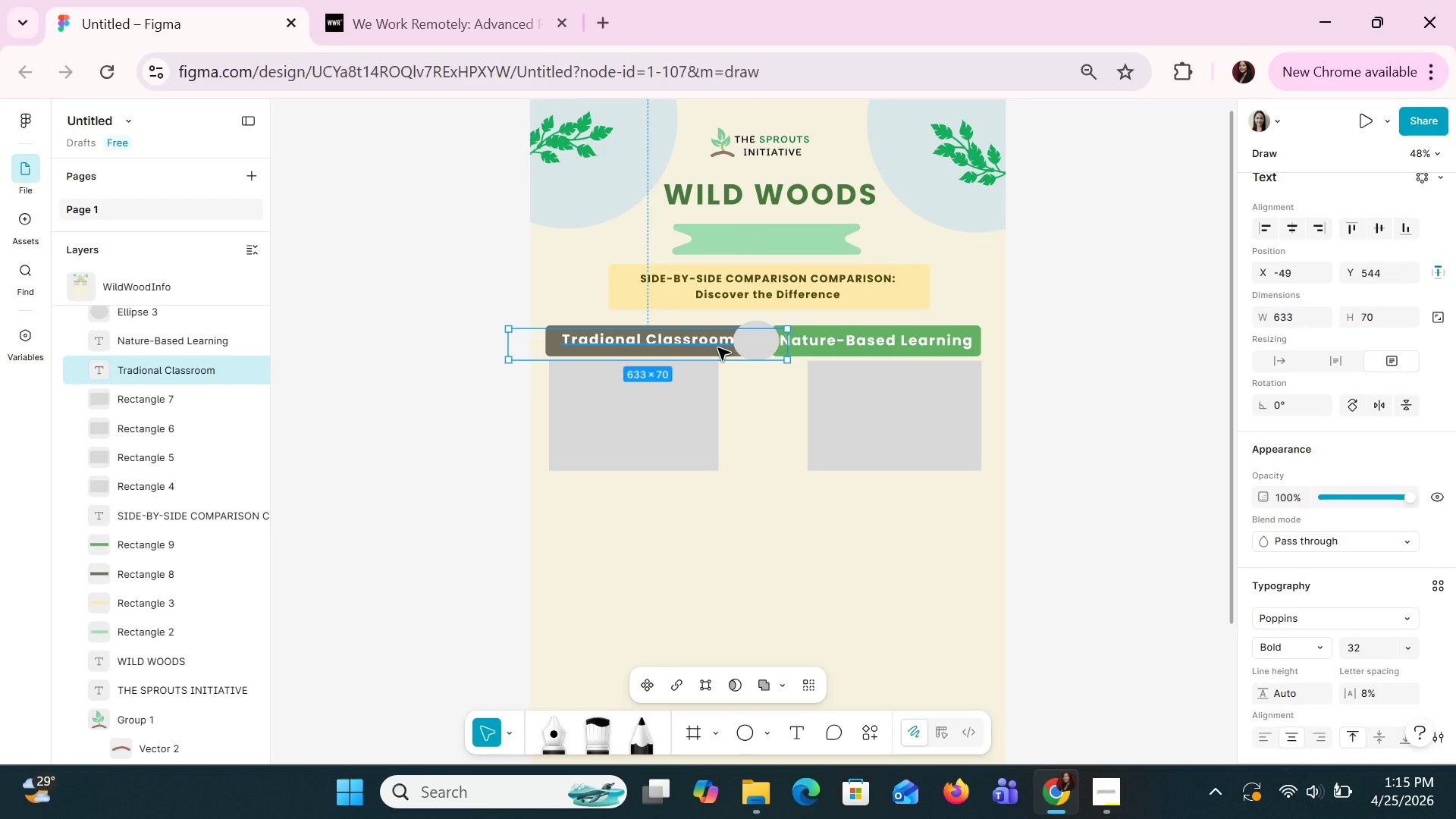 
key(ArrowLeft)
 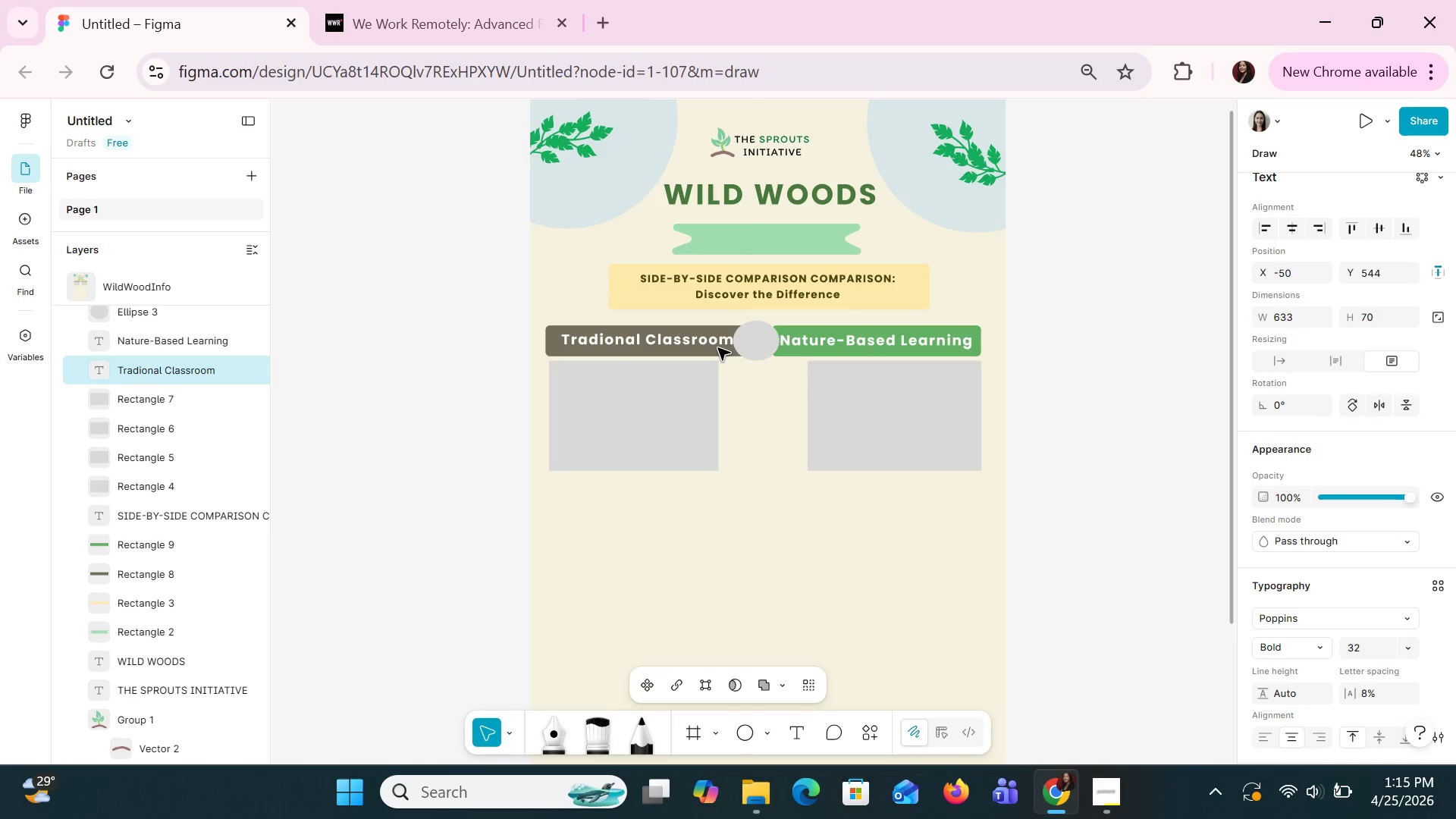 
key(ArrowLeft)
 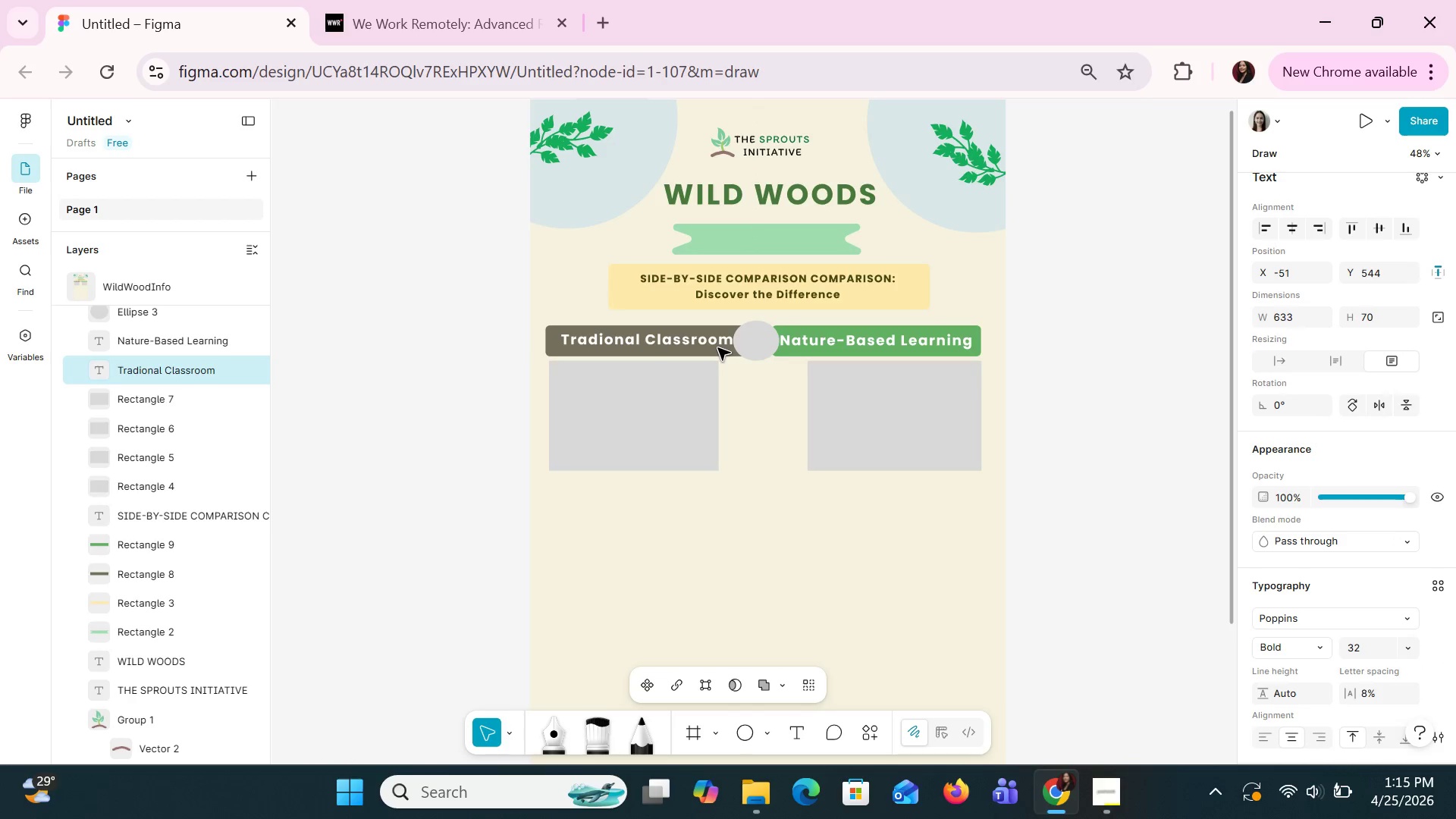 
key(ArrowLeft)
 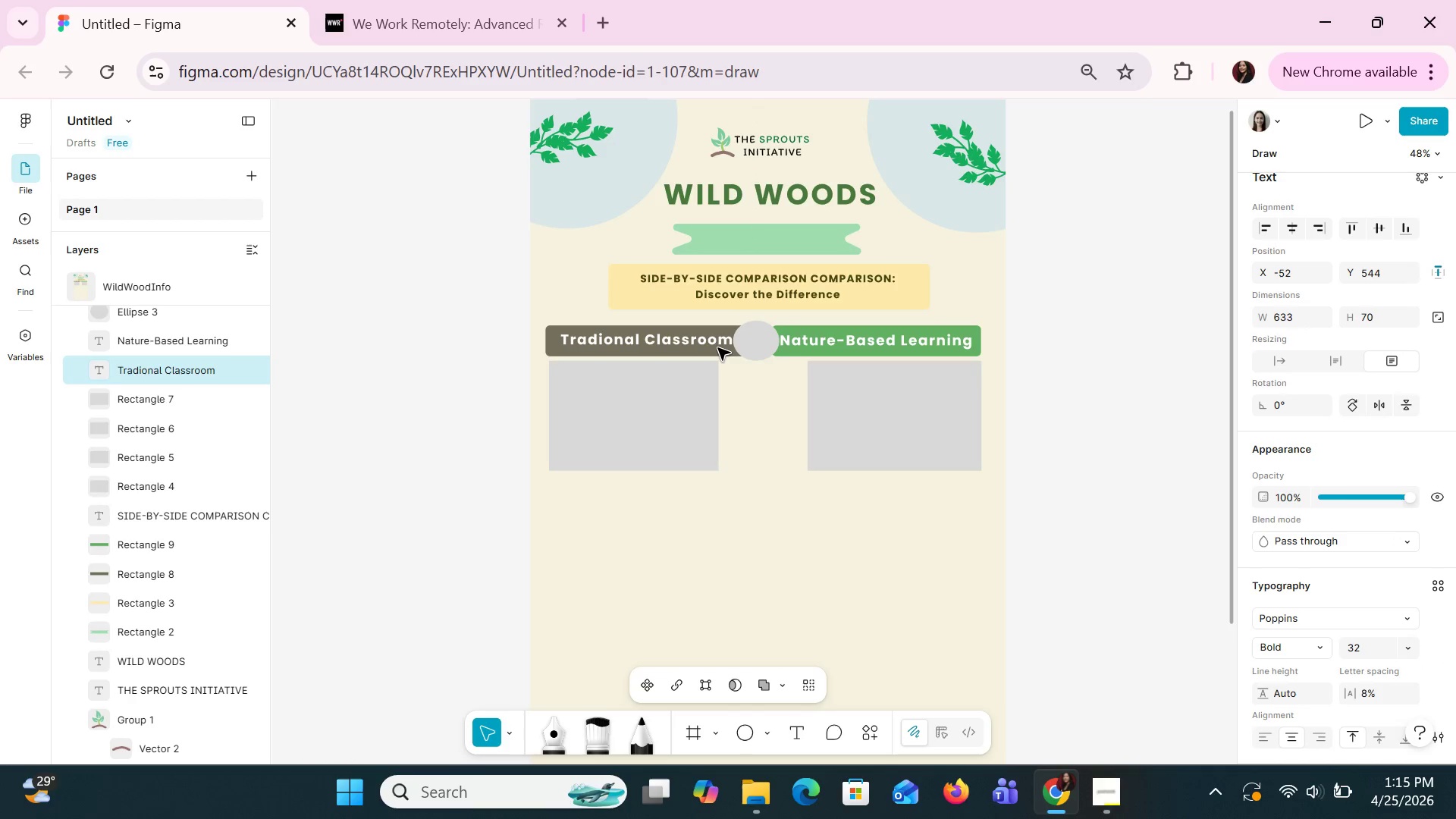 
key(ArrowLeft)
 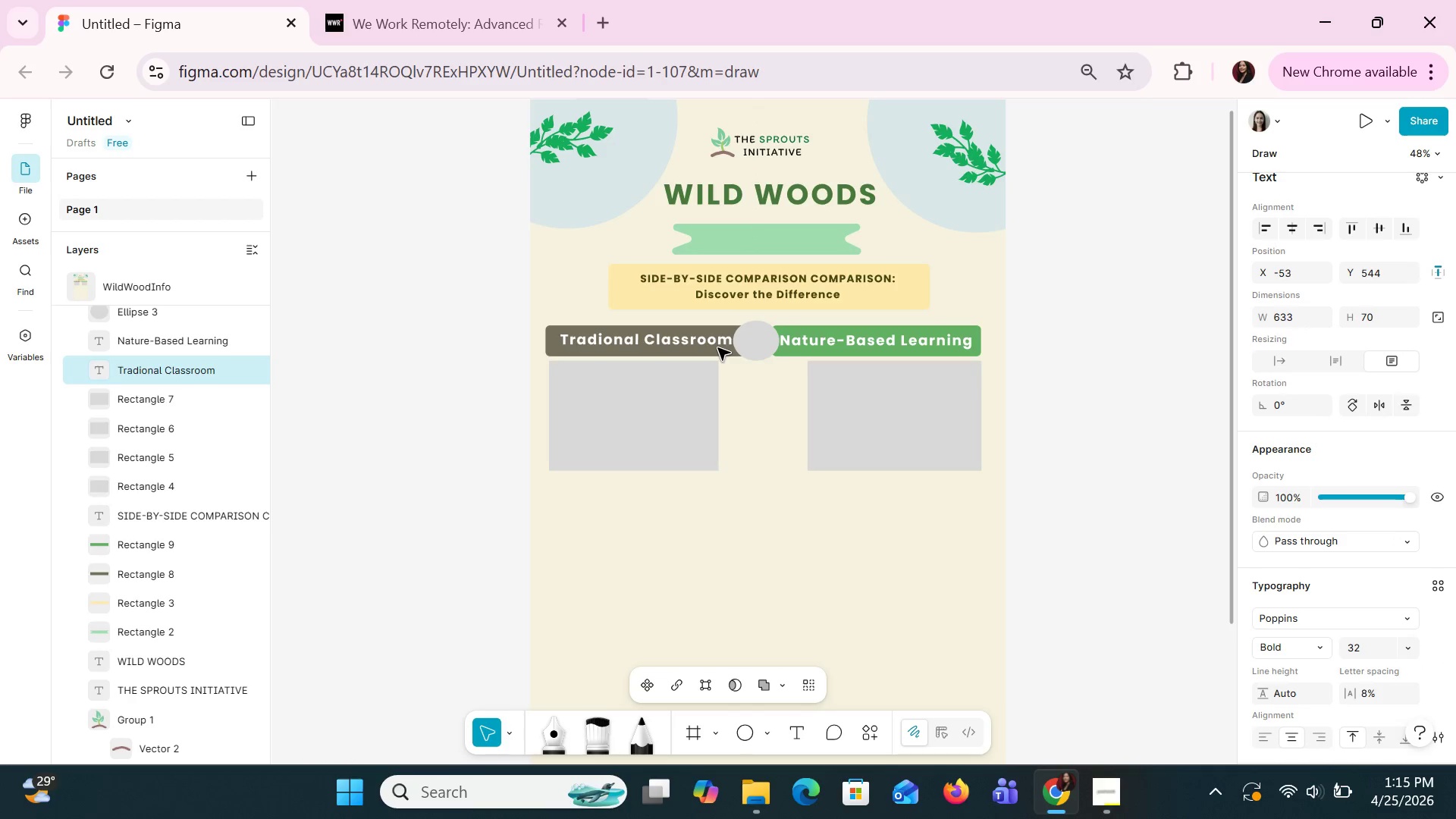 
key(ArrowLeft)
 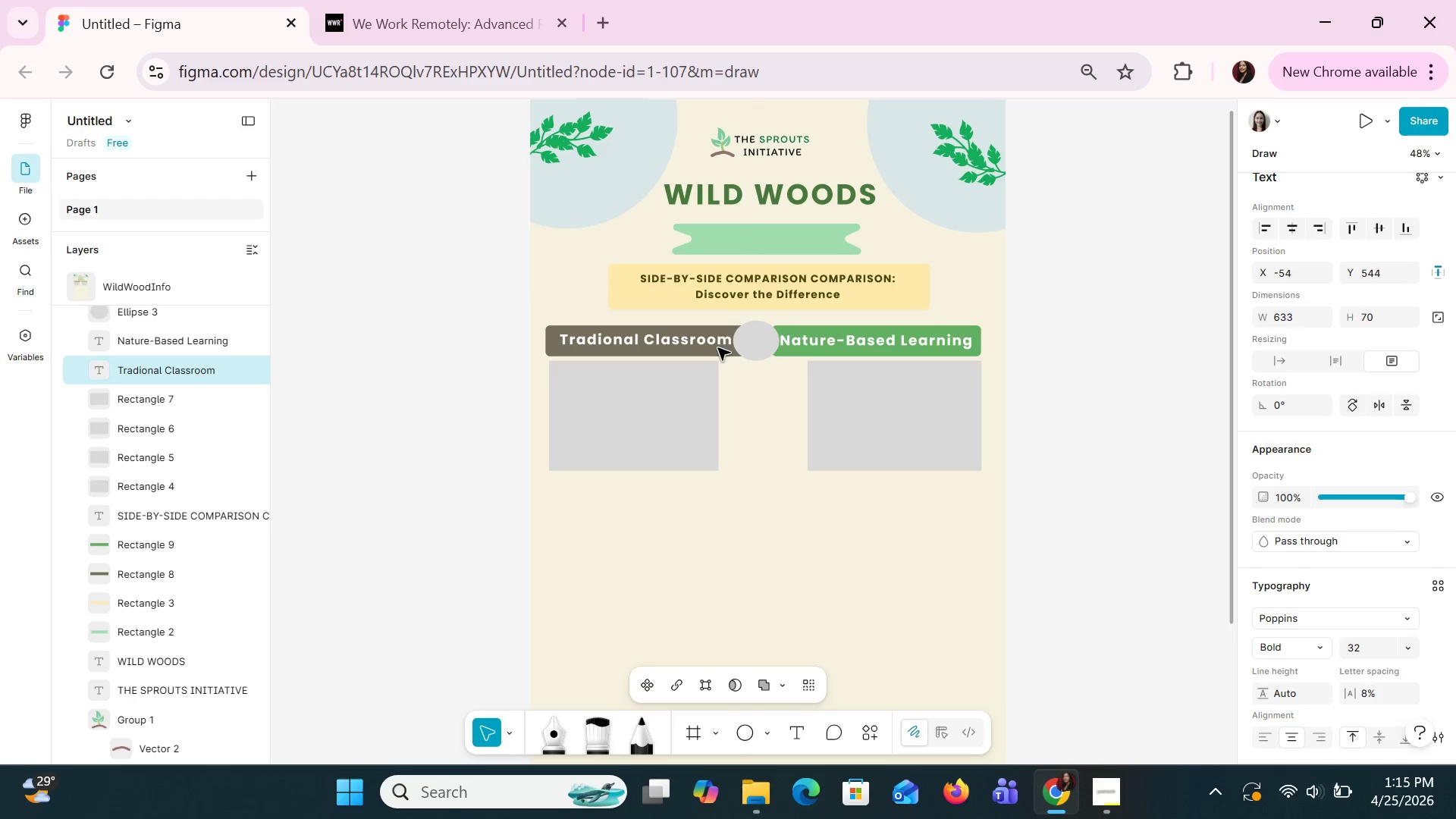 
key(ArrowLeft)
 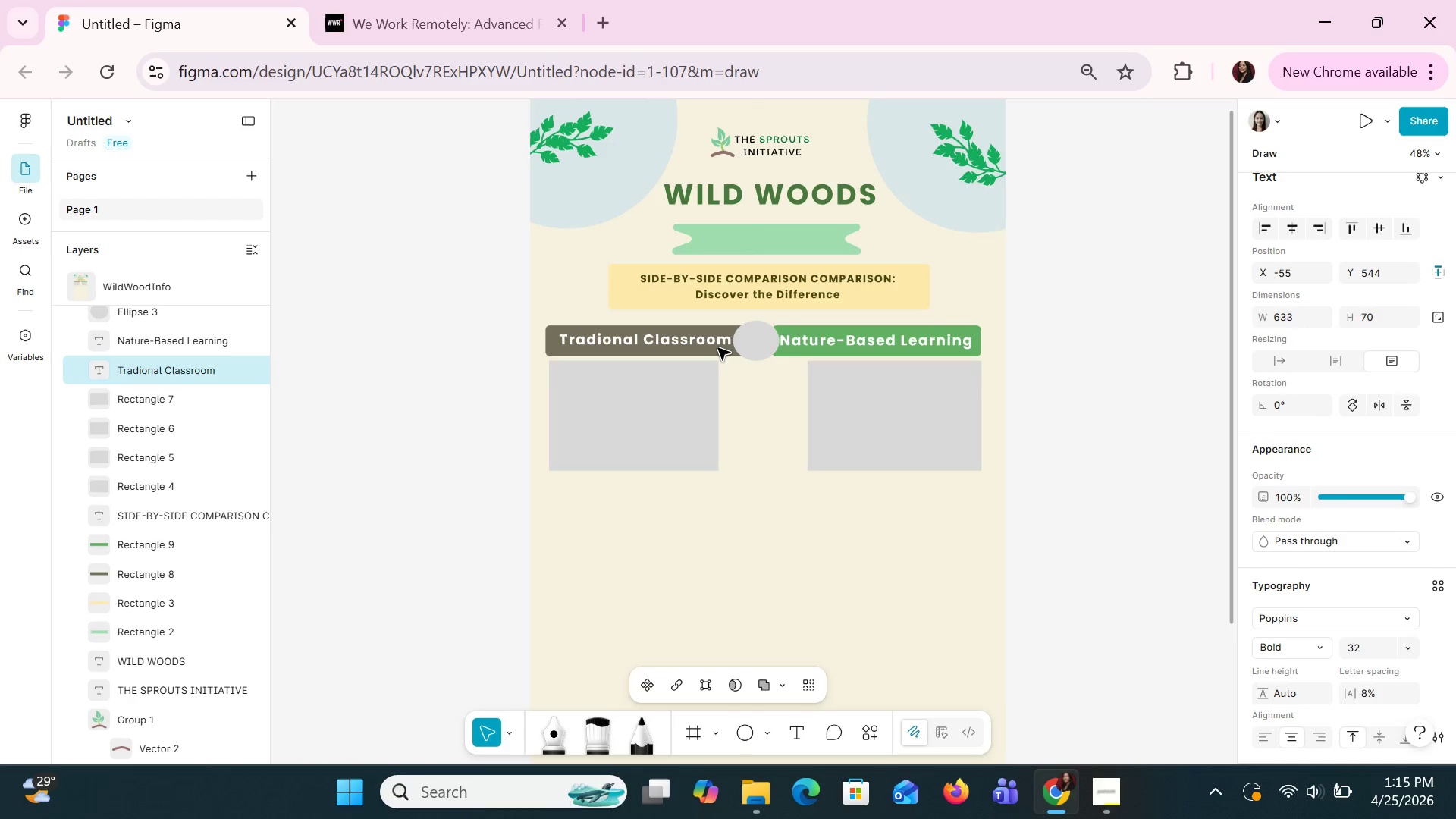 
key(ArrowLeft)
 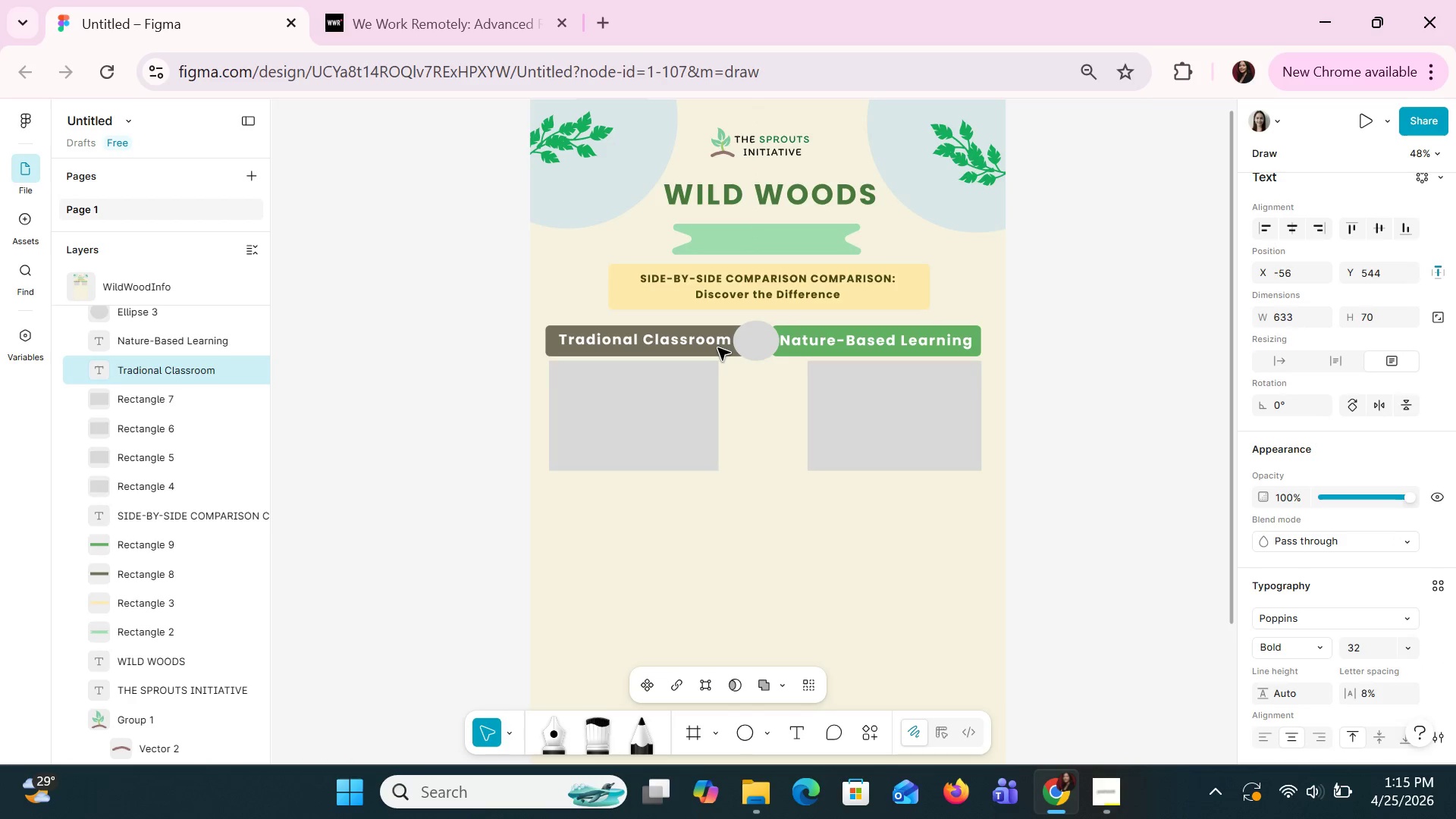 
key(ArrowLeft)
 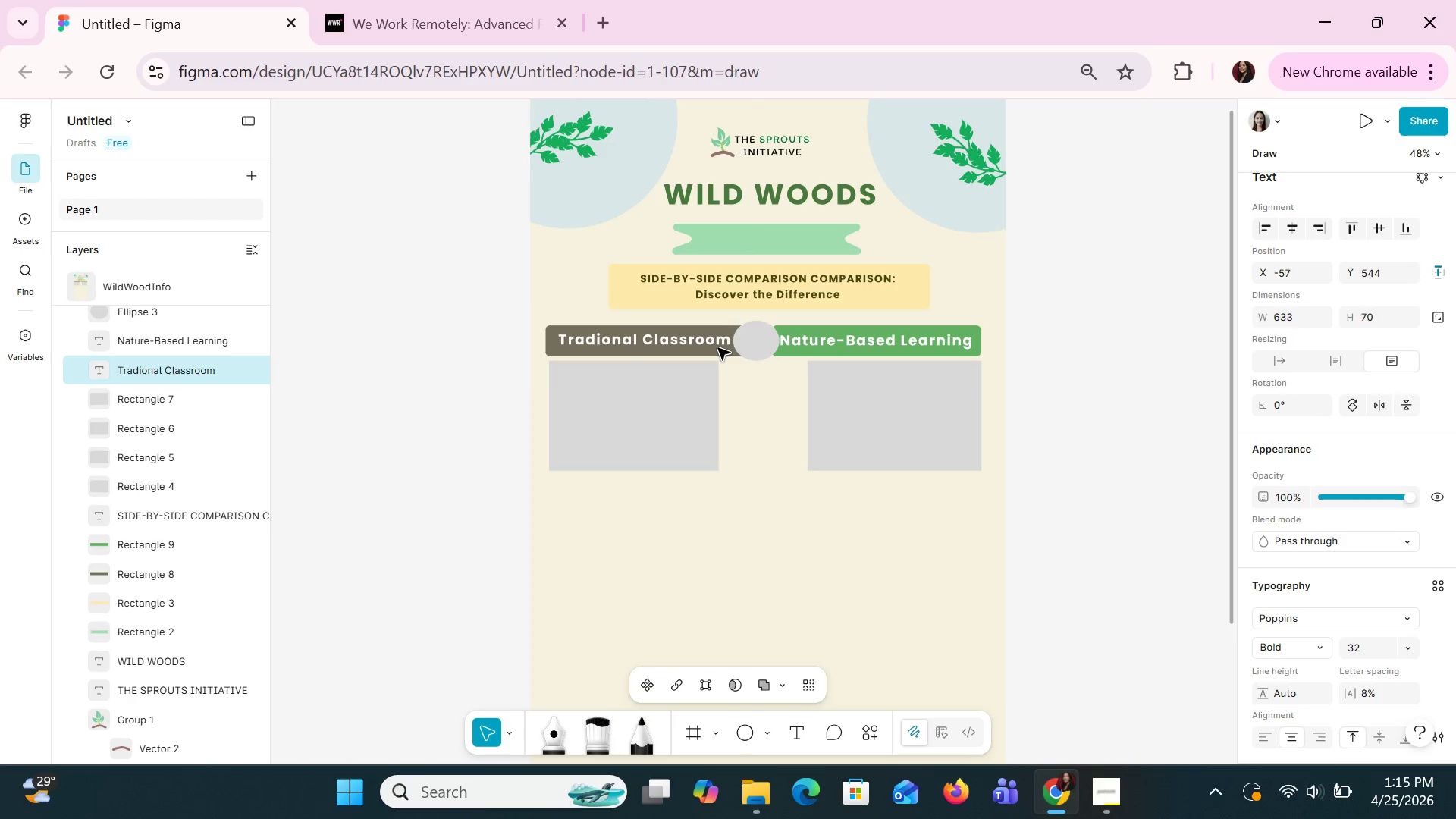 
key(ArrowLeft)
 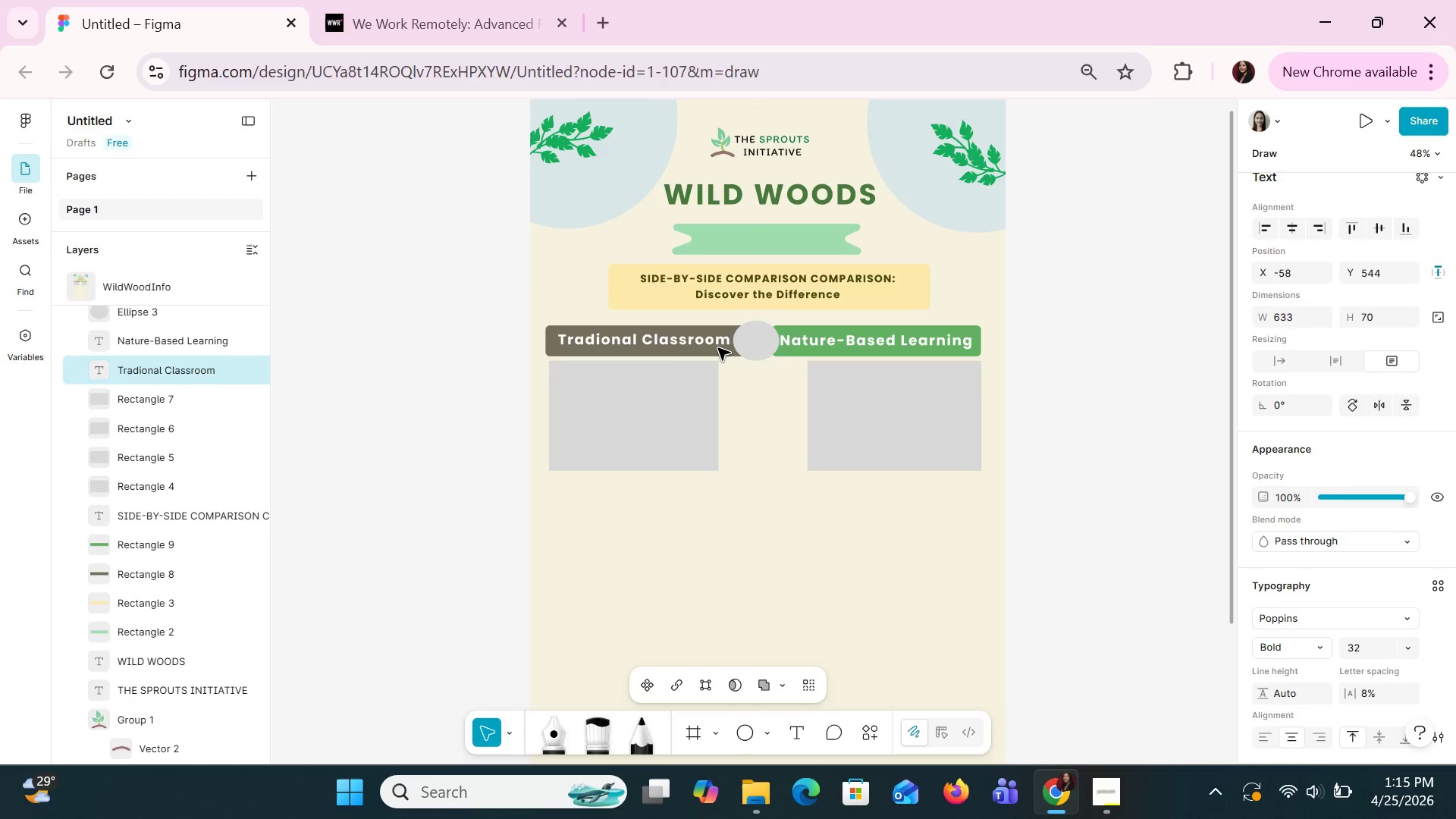 
key(ArrowLeft)
 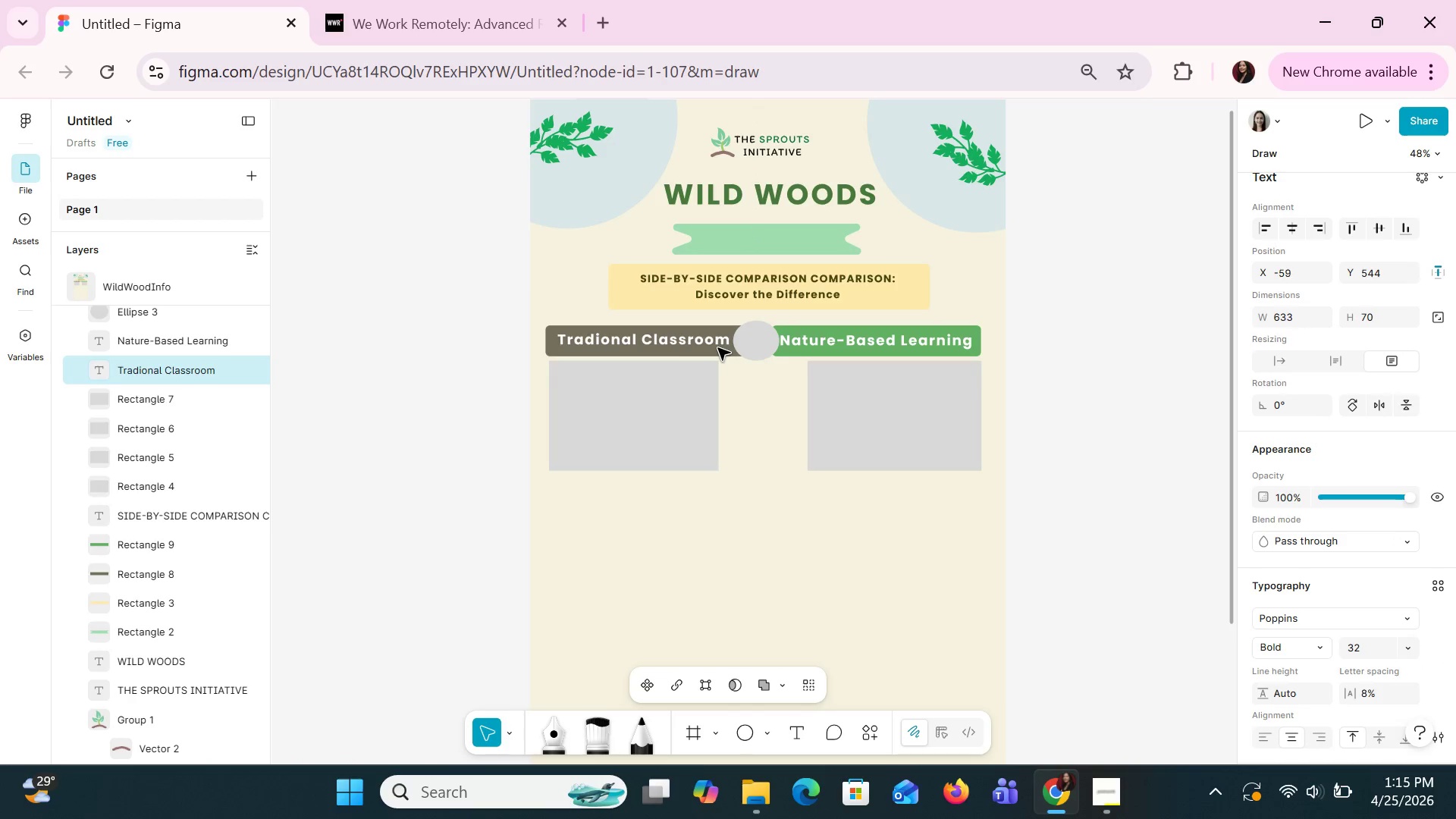 
key(ArrowLeft)
 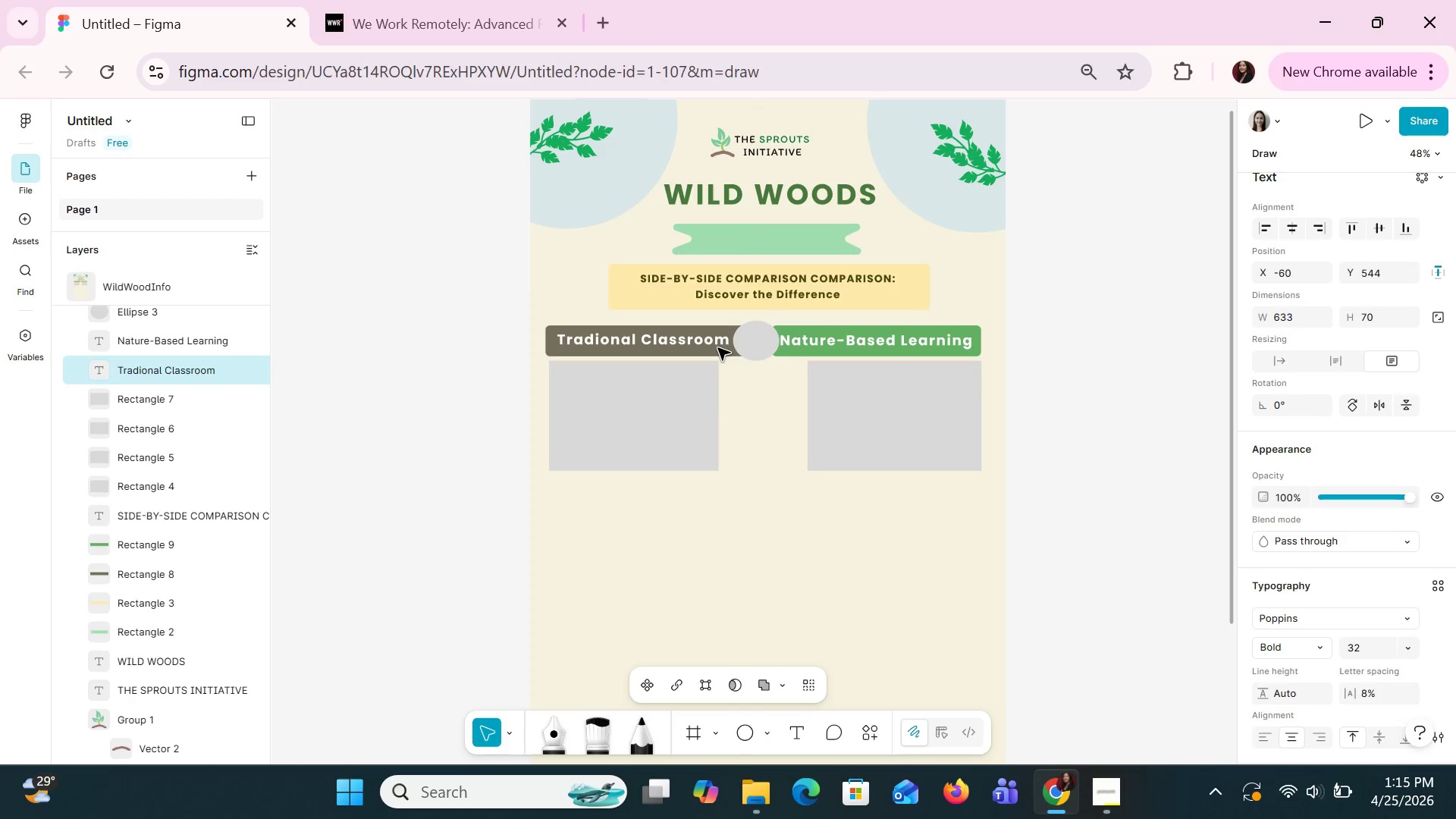 
key(ArrowLeft)
 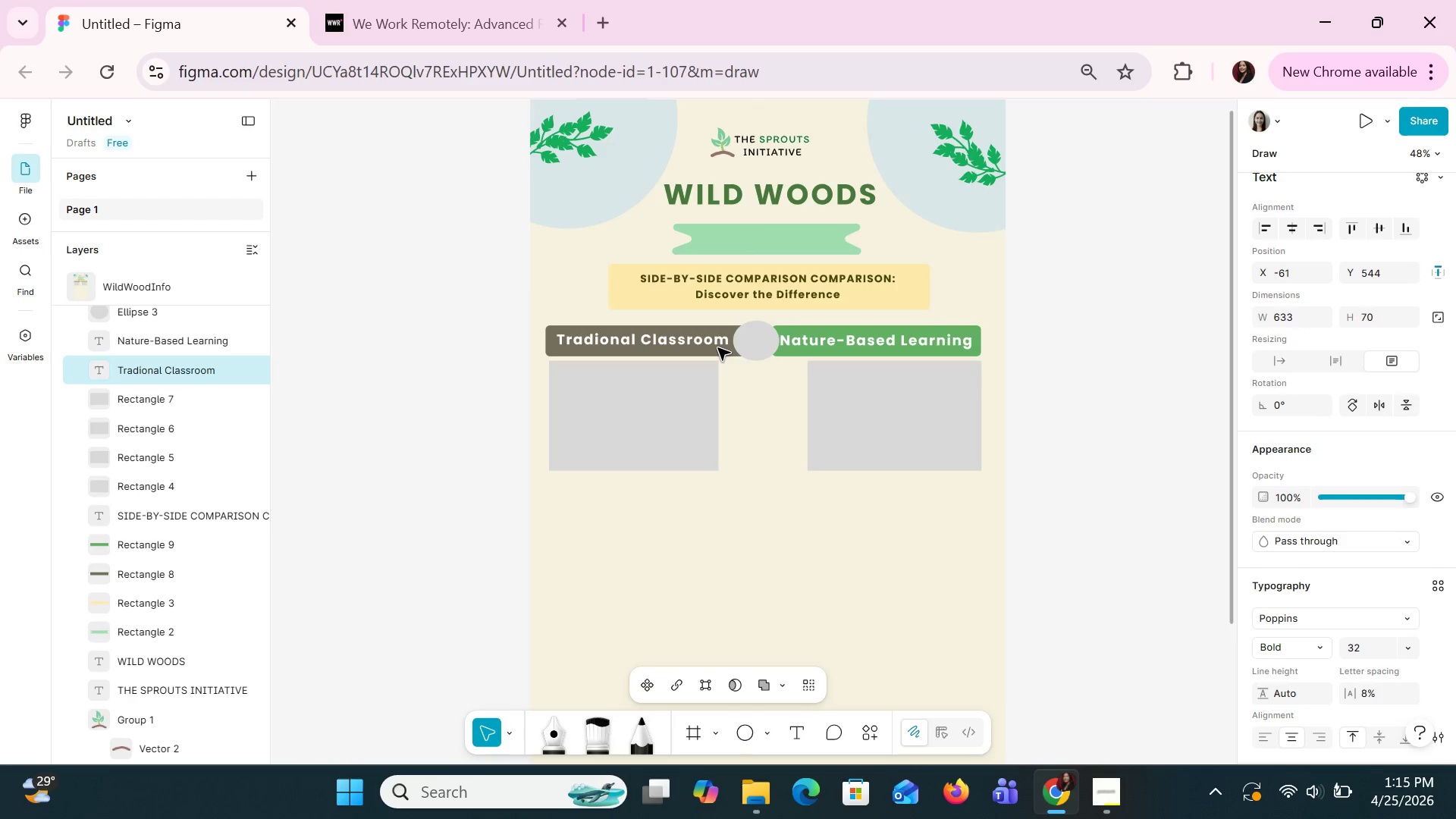 
key(ArrowLeft)
 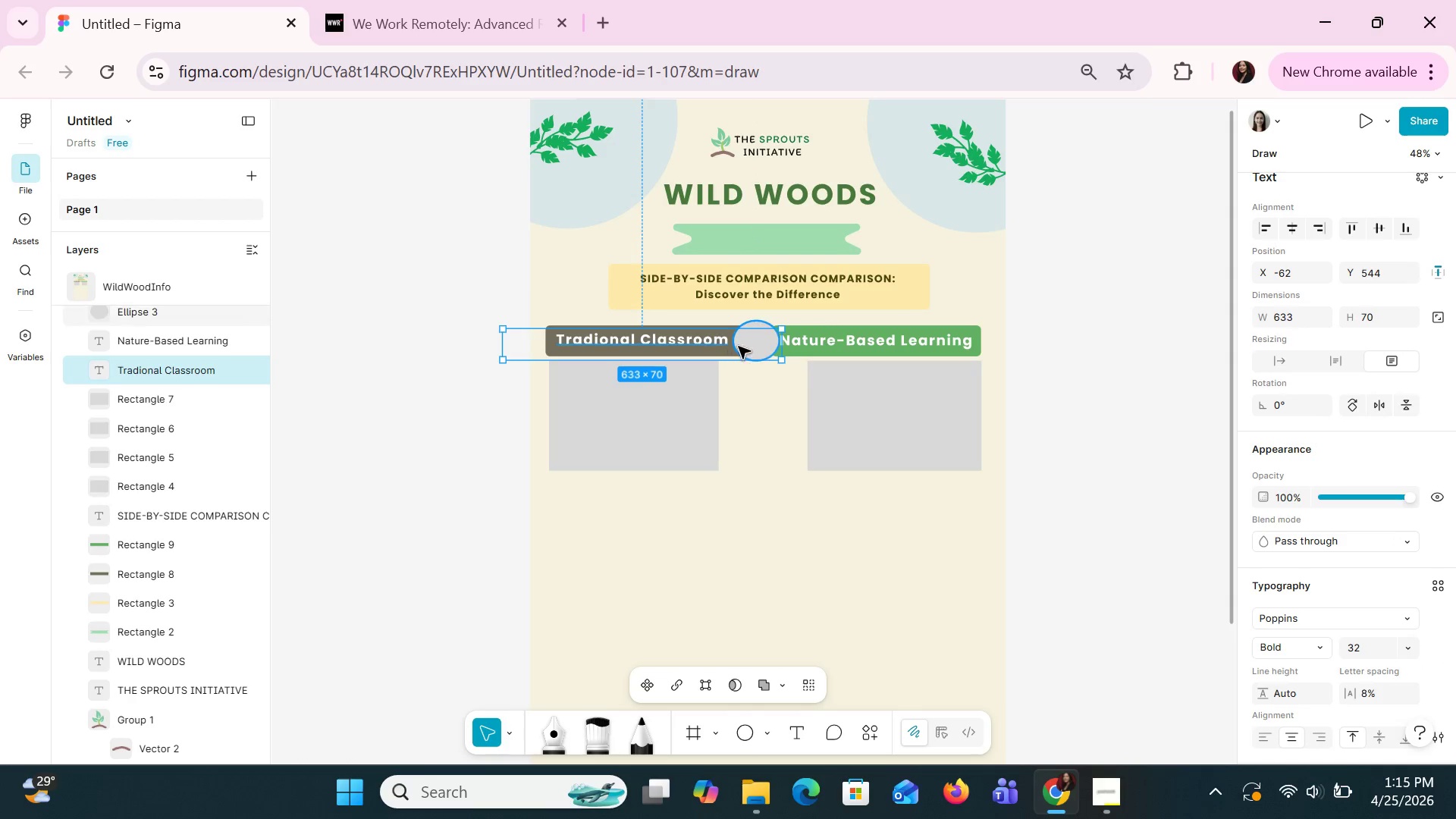 
left_click([745, 346])
 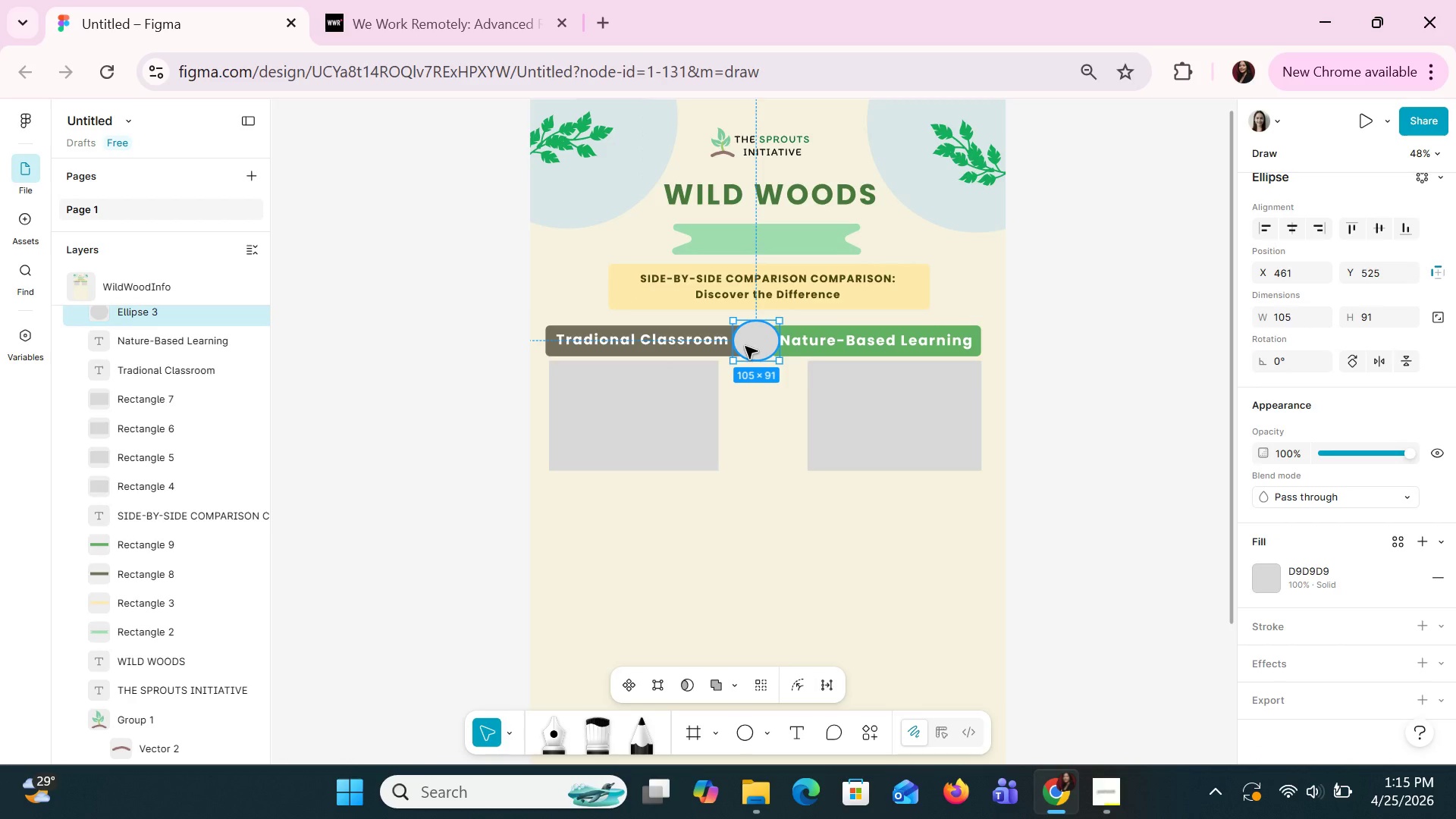 
key(ArrowUp)
 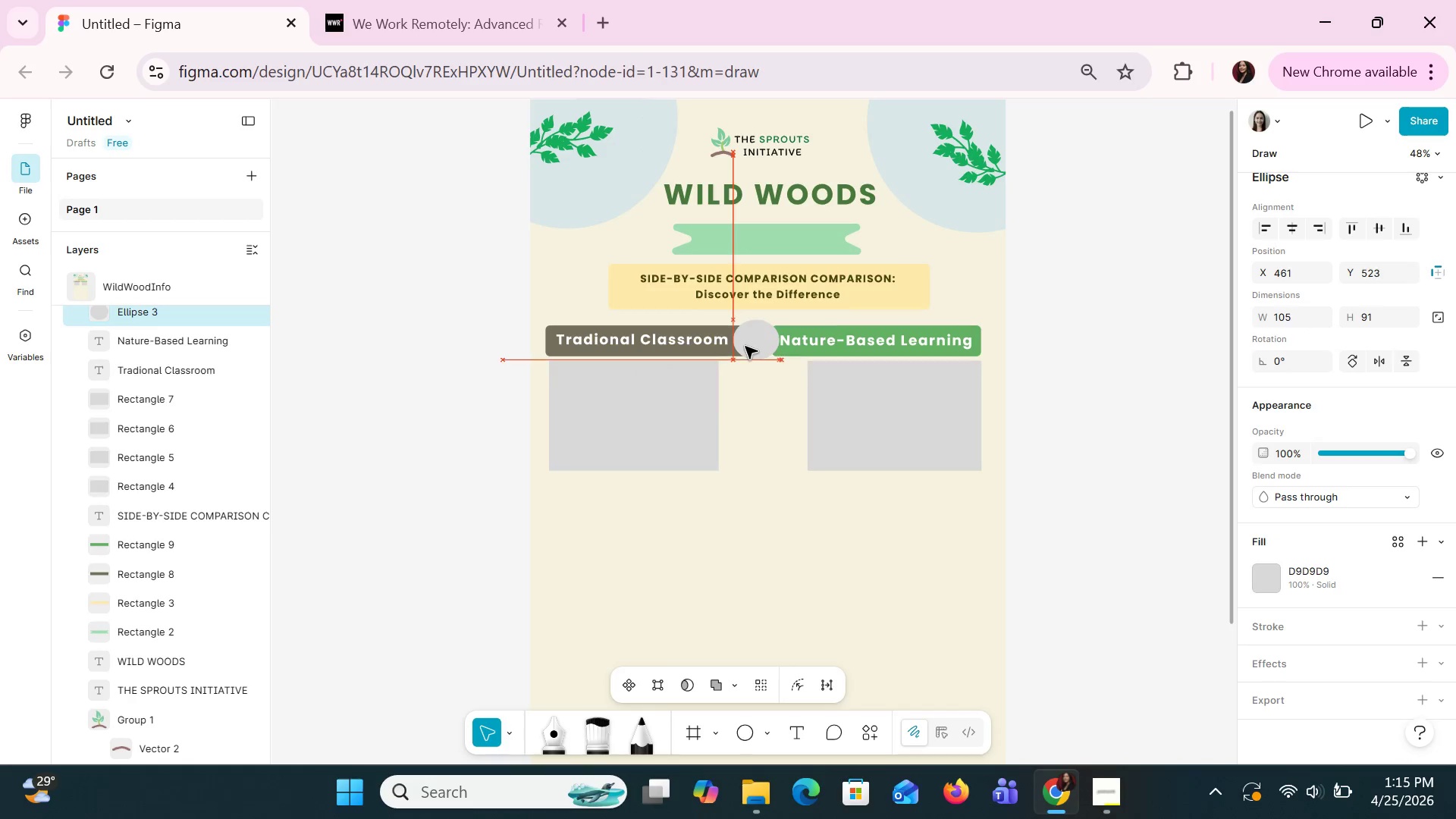 
key(ArrowUp)
 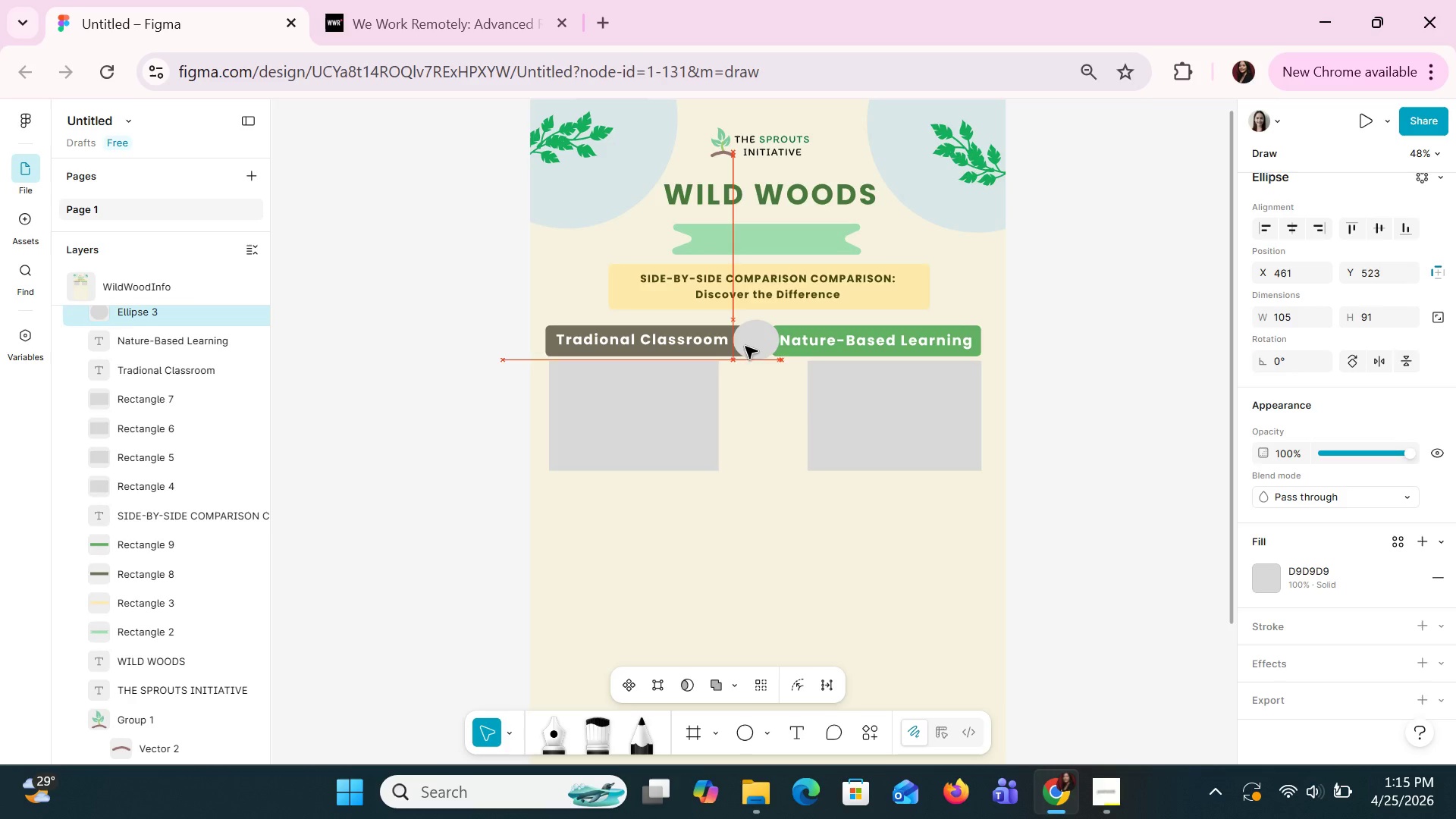 
key(ArrowUp)
 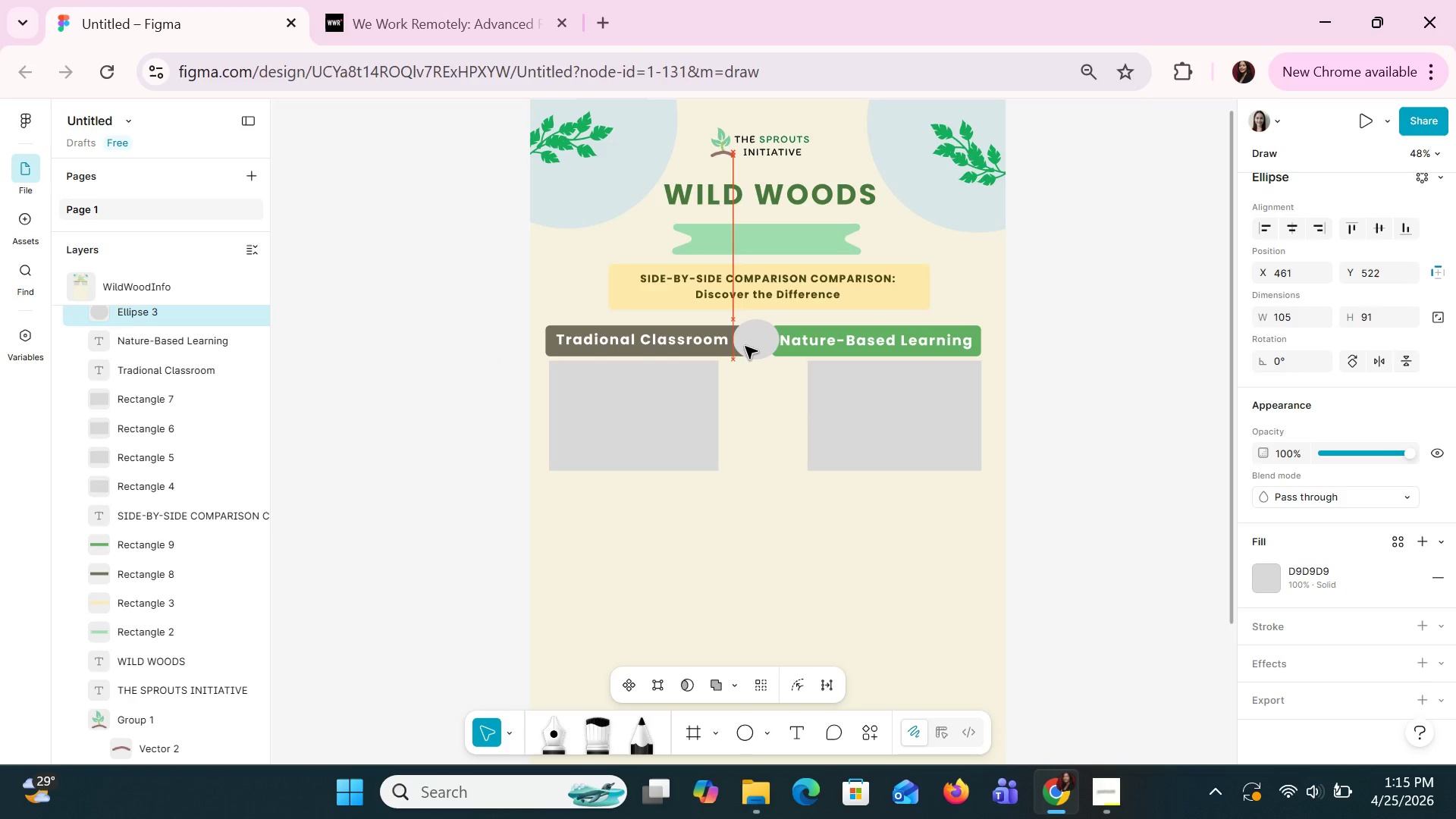 
key(ArrowUp)
 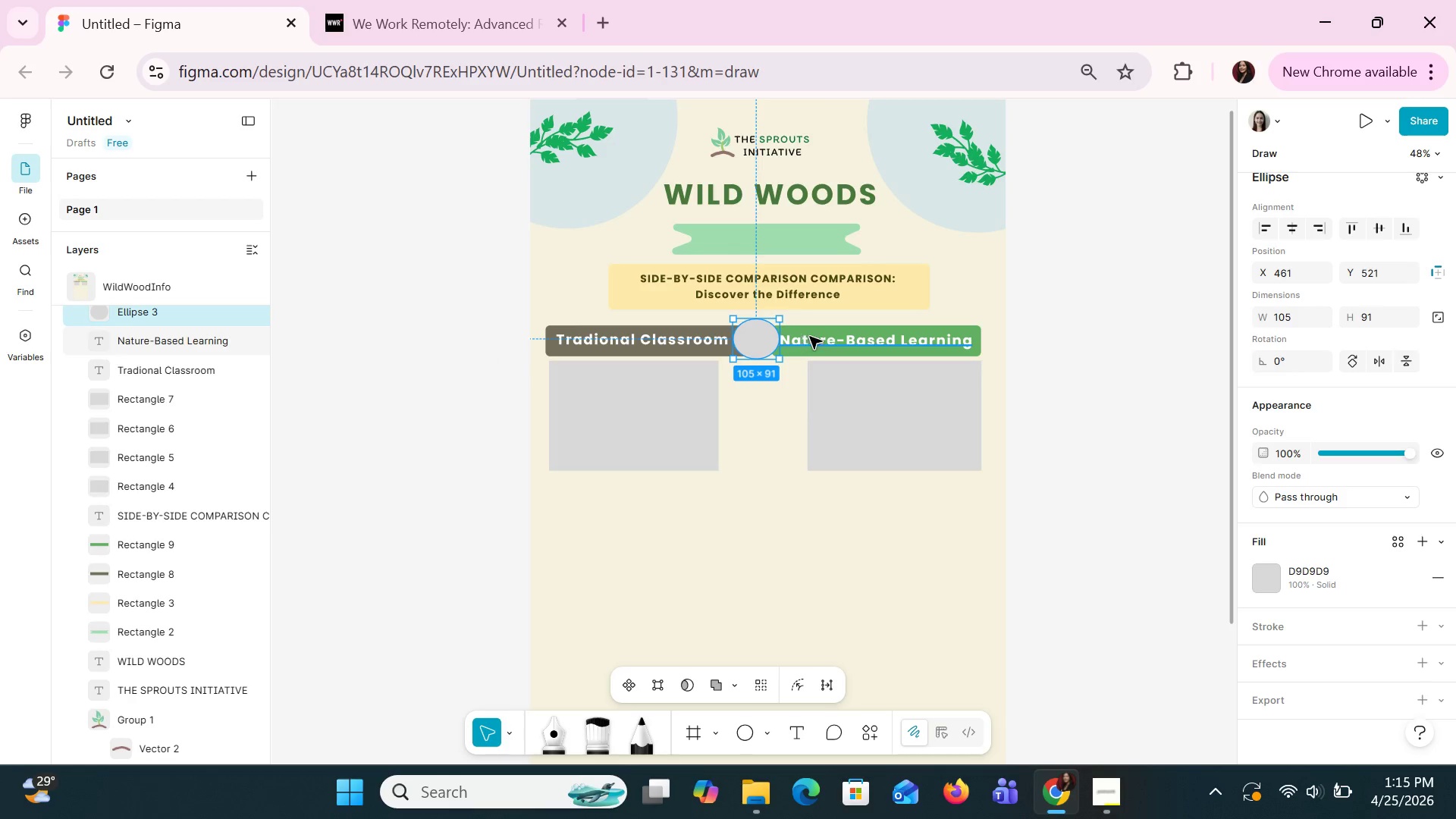 
left_click([817, 339])
 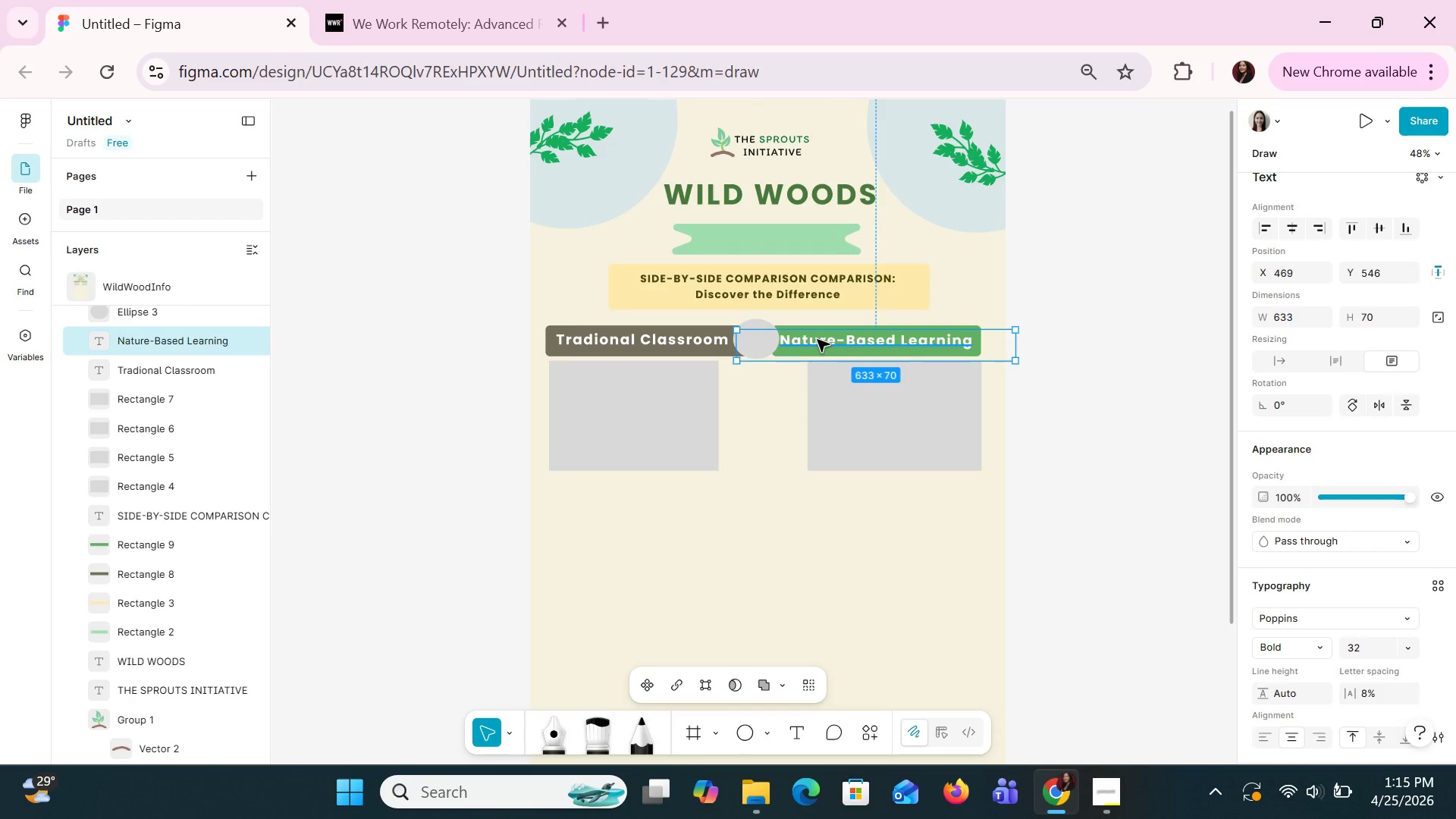 
key(ArrowRight)
 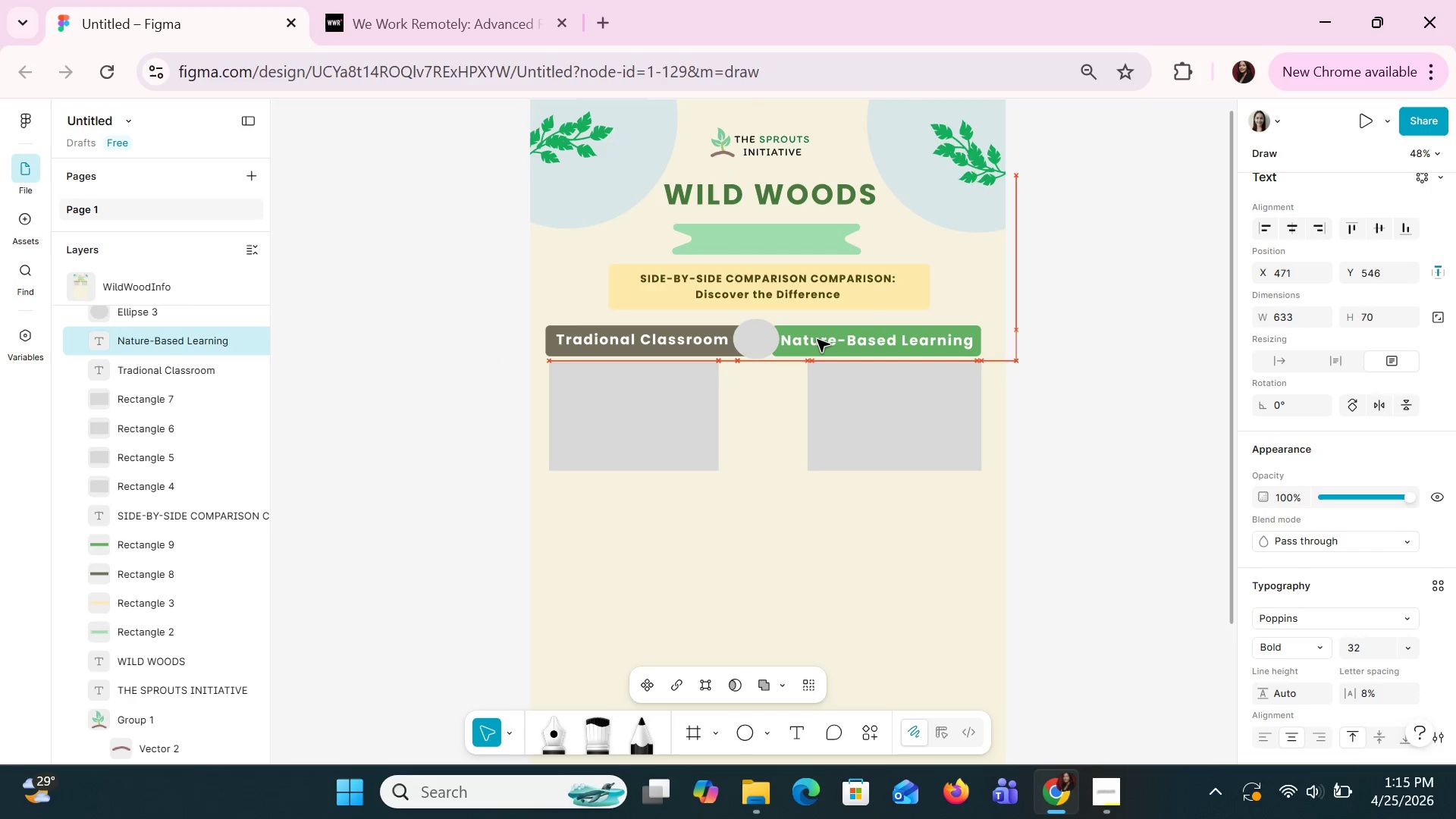 
key(ArrowRight)
 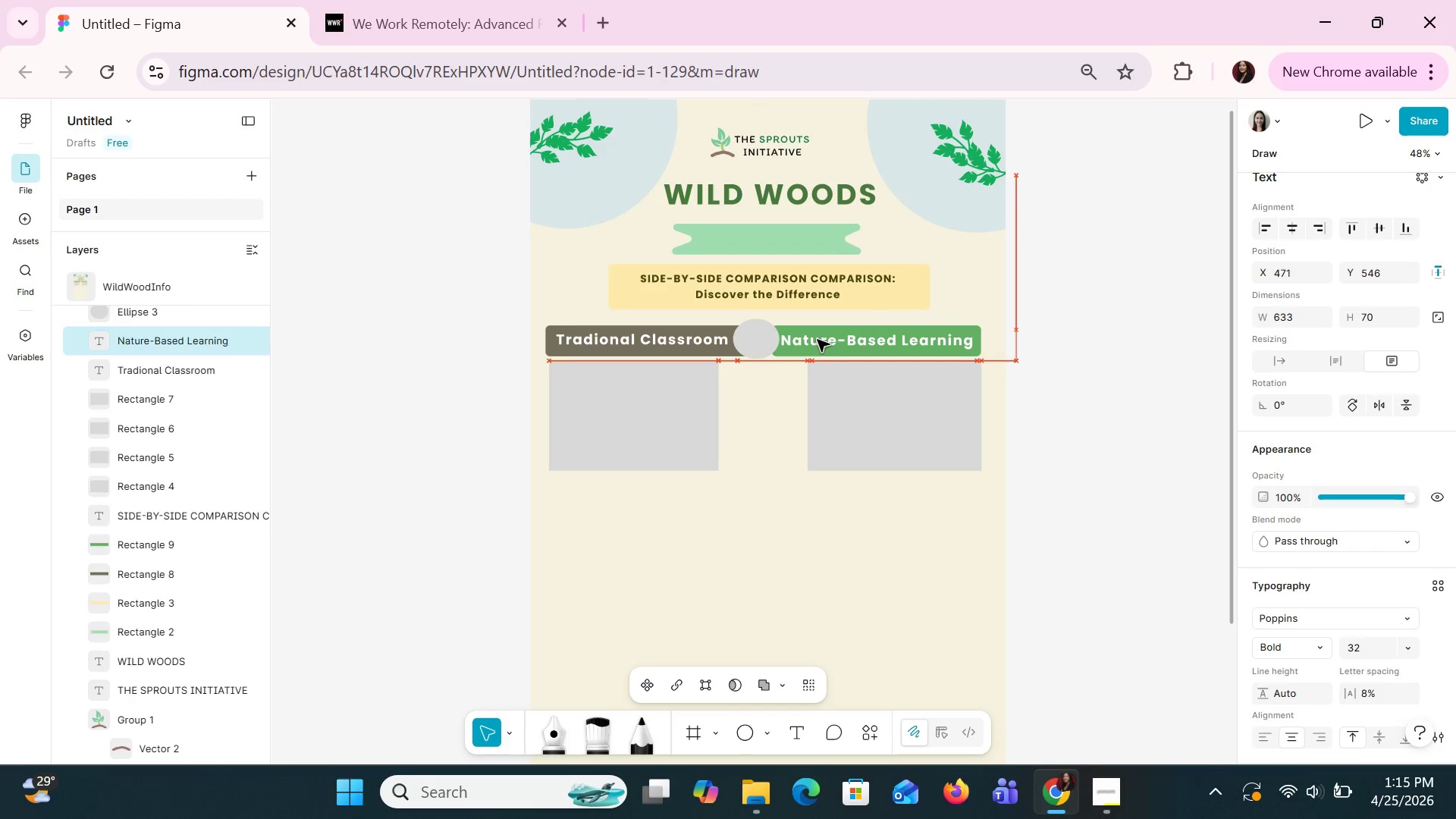 
key(ArrowRight)
 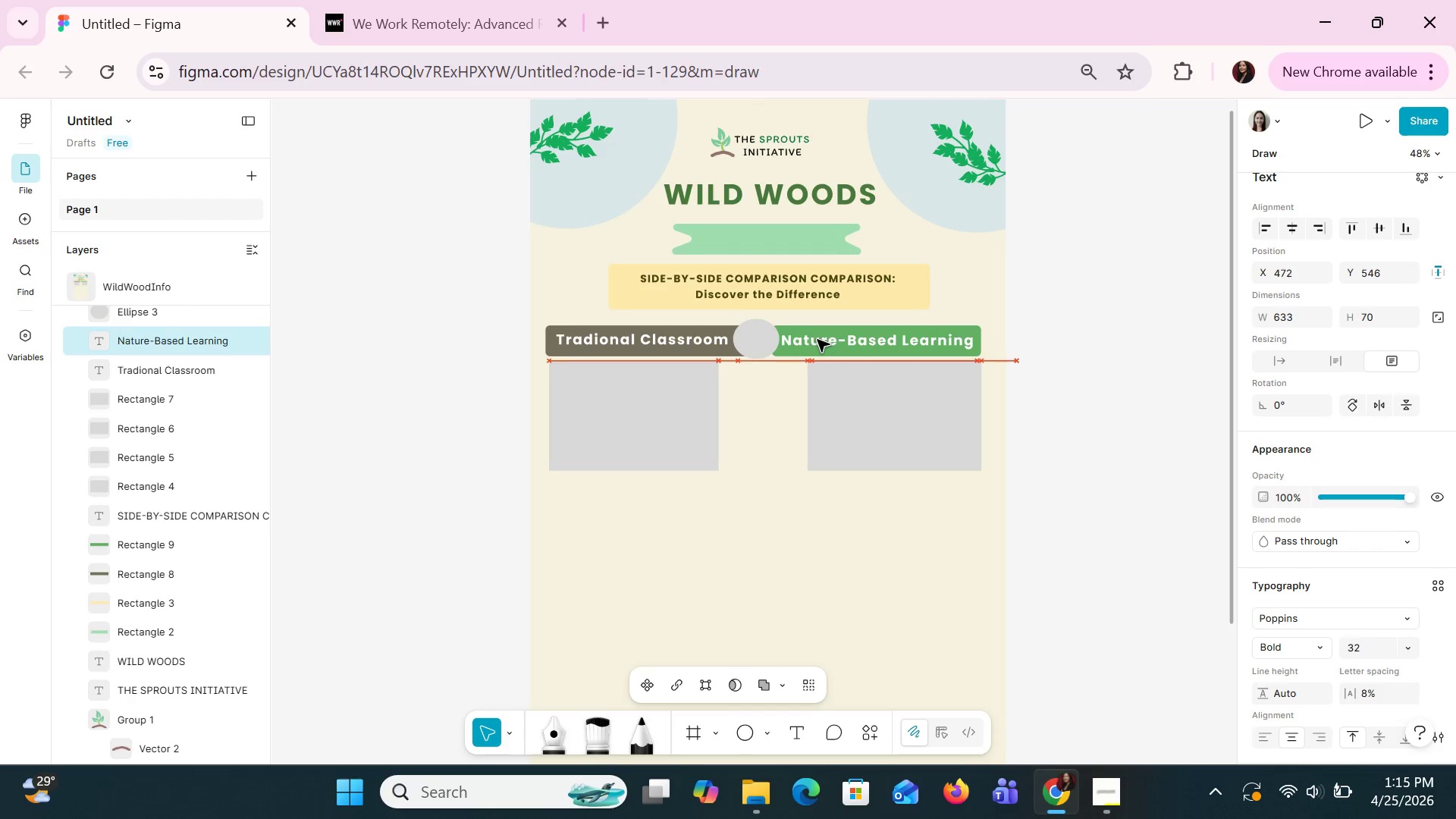 
key(ArrowRight)
 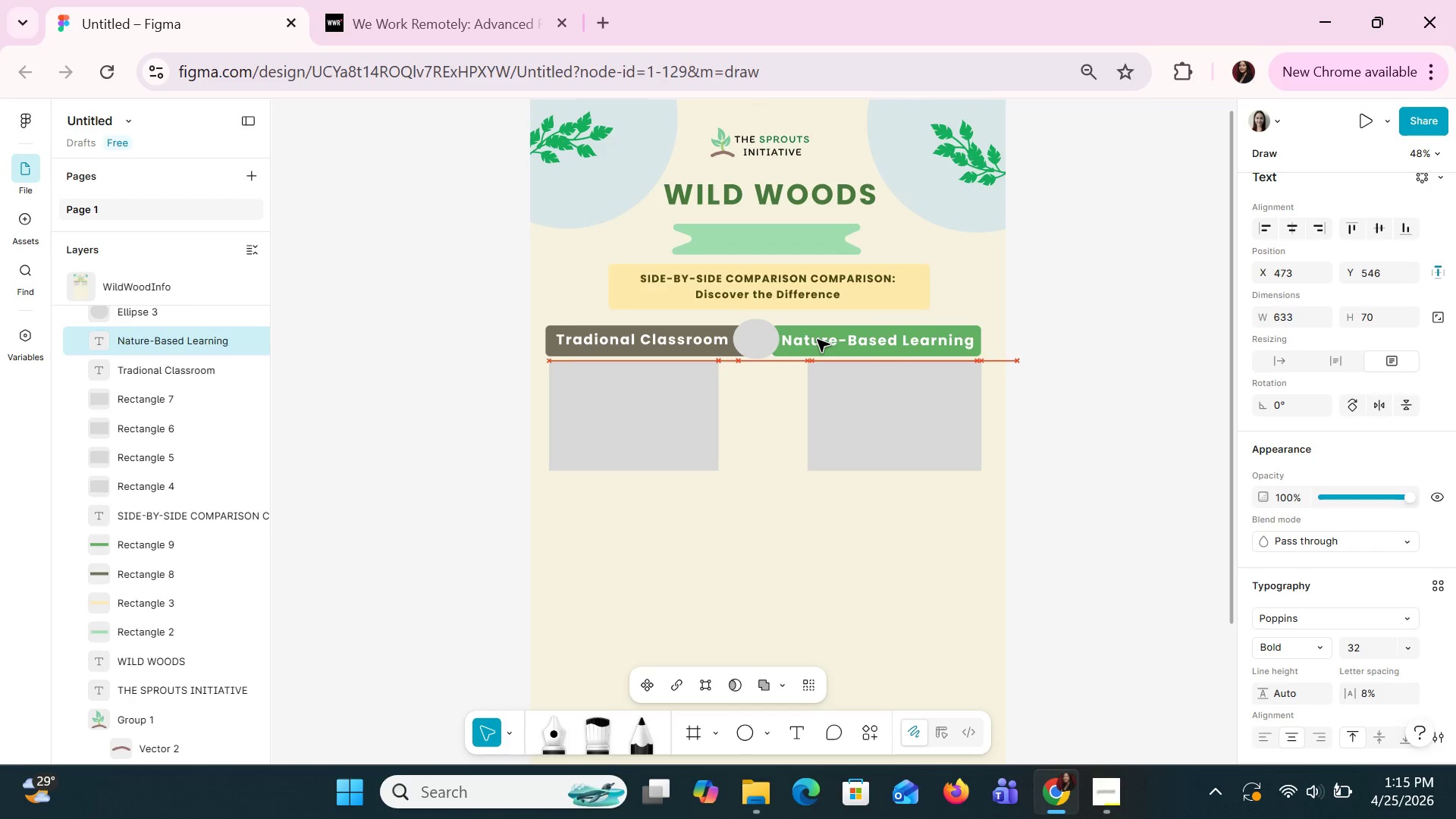 
key(ArrowRight)
 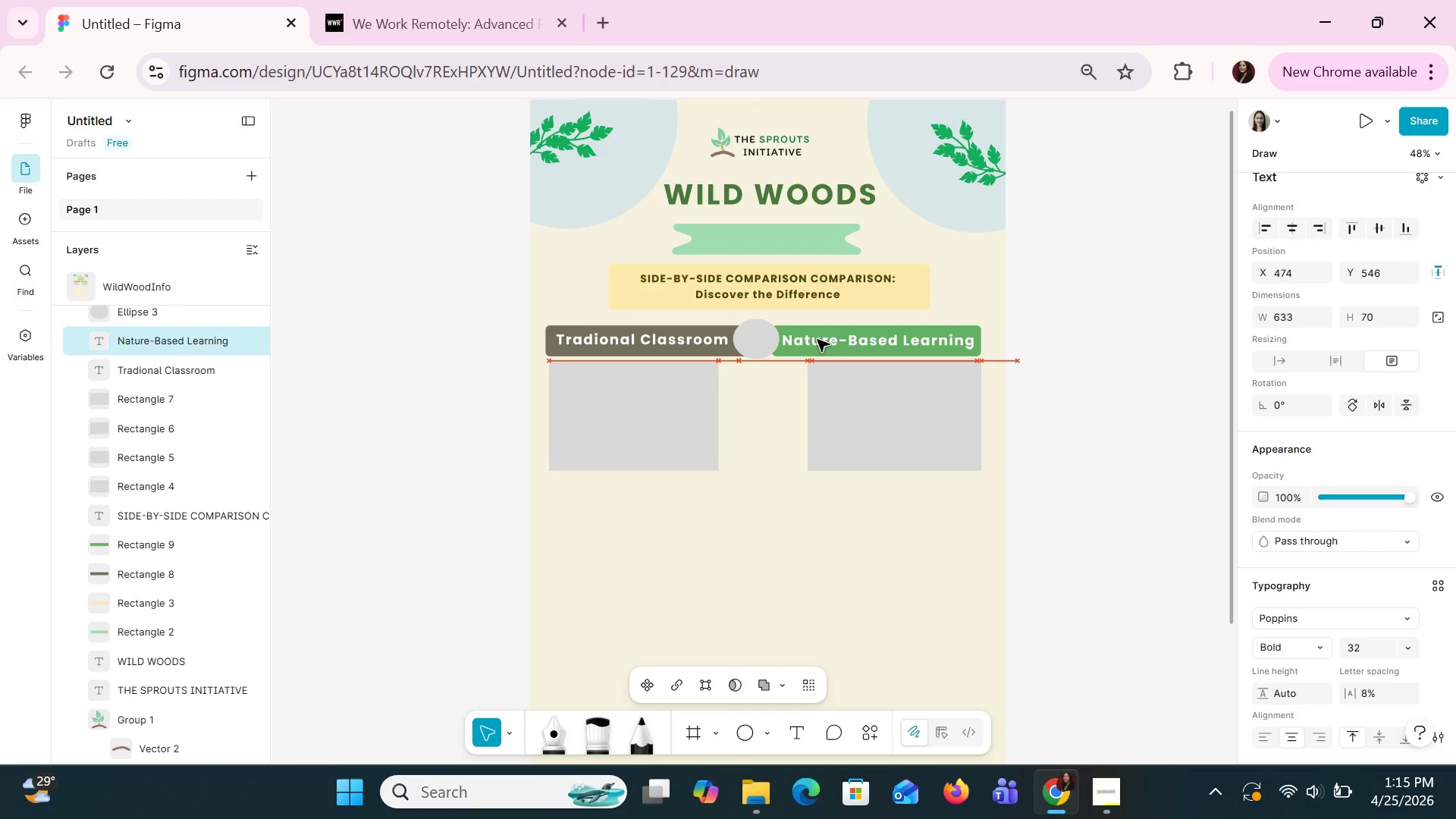 
key(ArrowRight)
 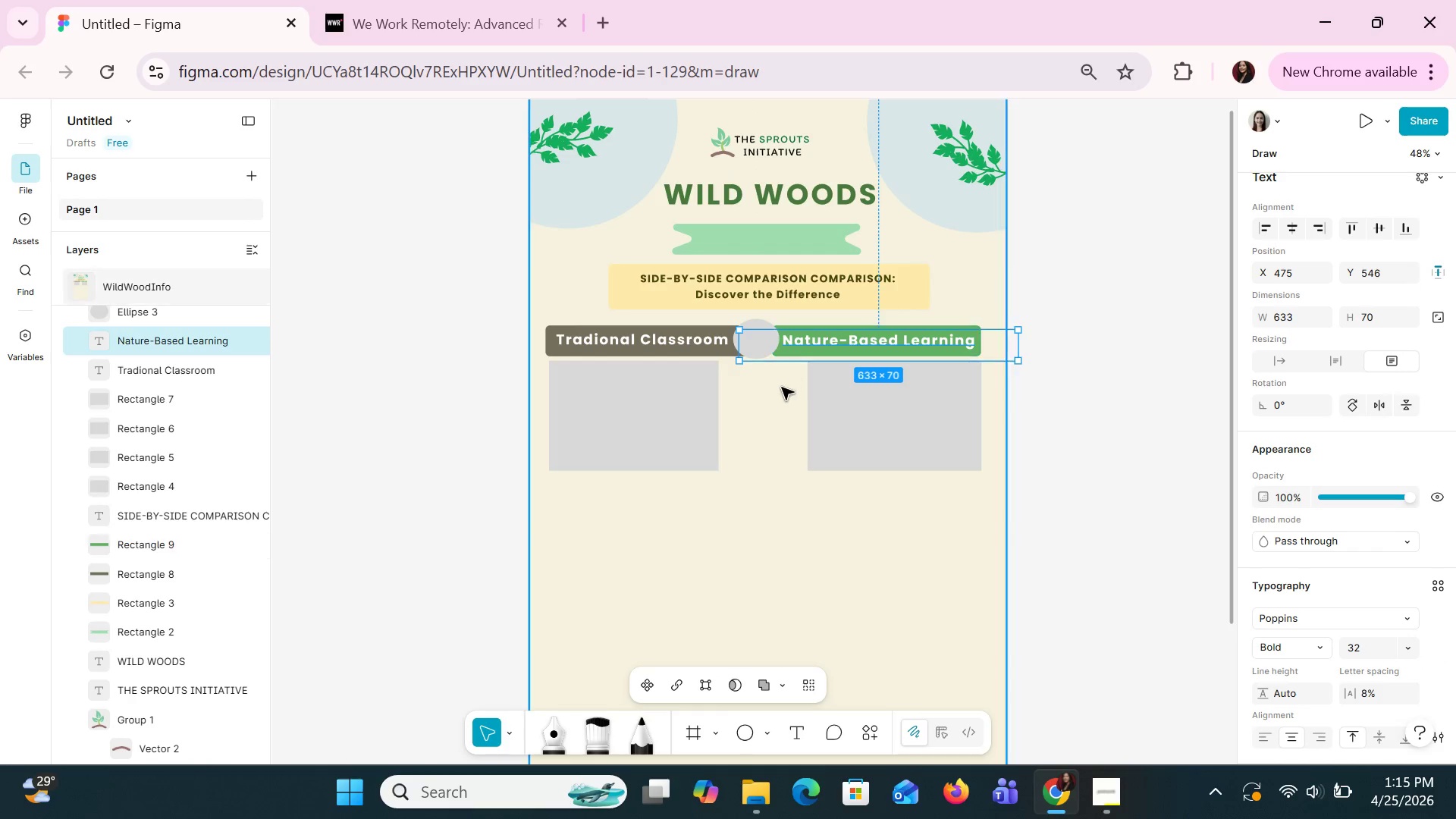 
left_click([781, 387])
 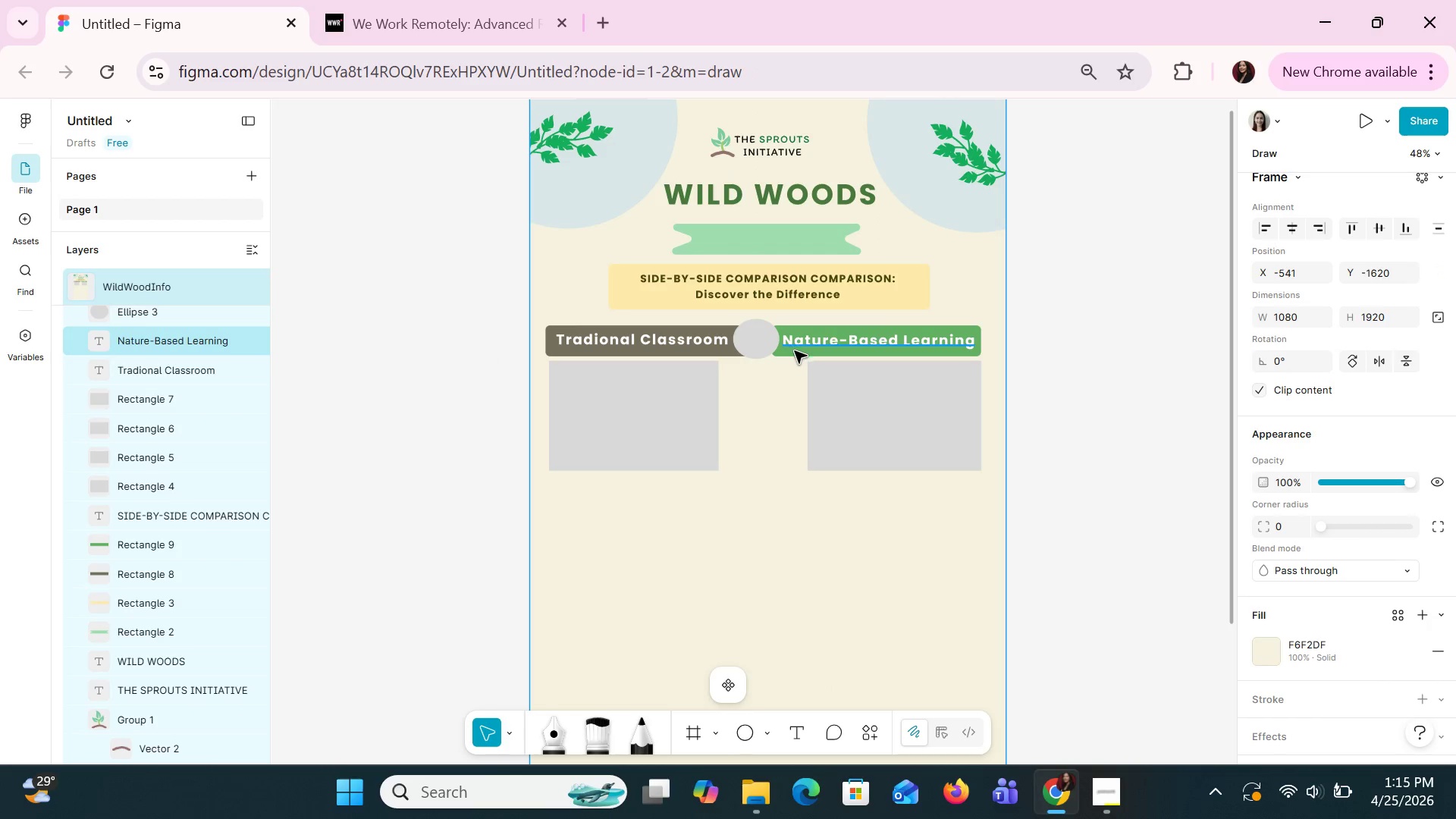 
left_click([794, 353])
 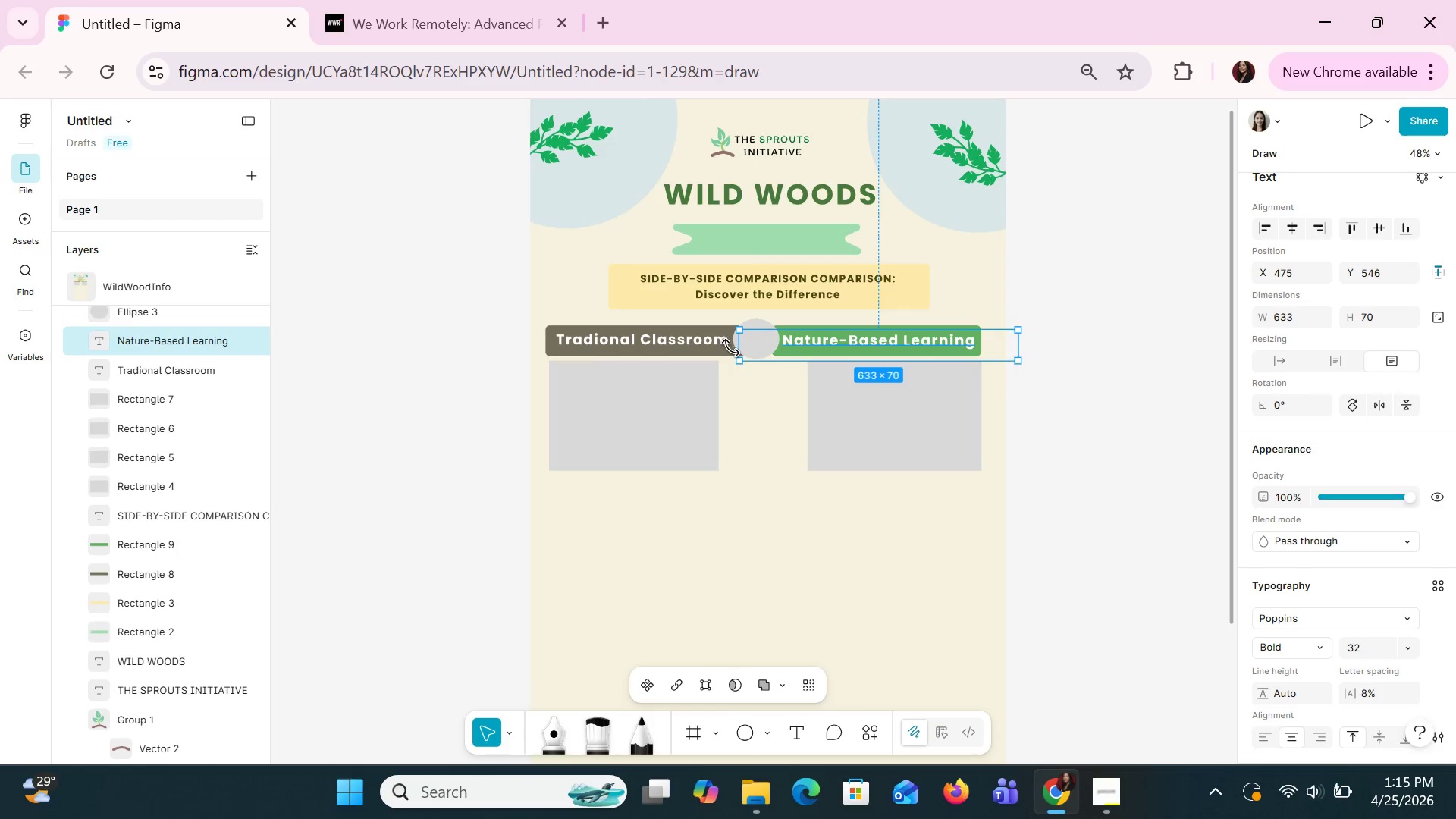 
left_click([767, 344])
 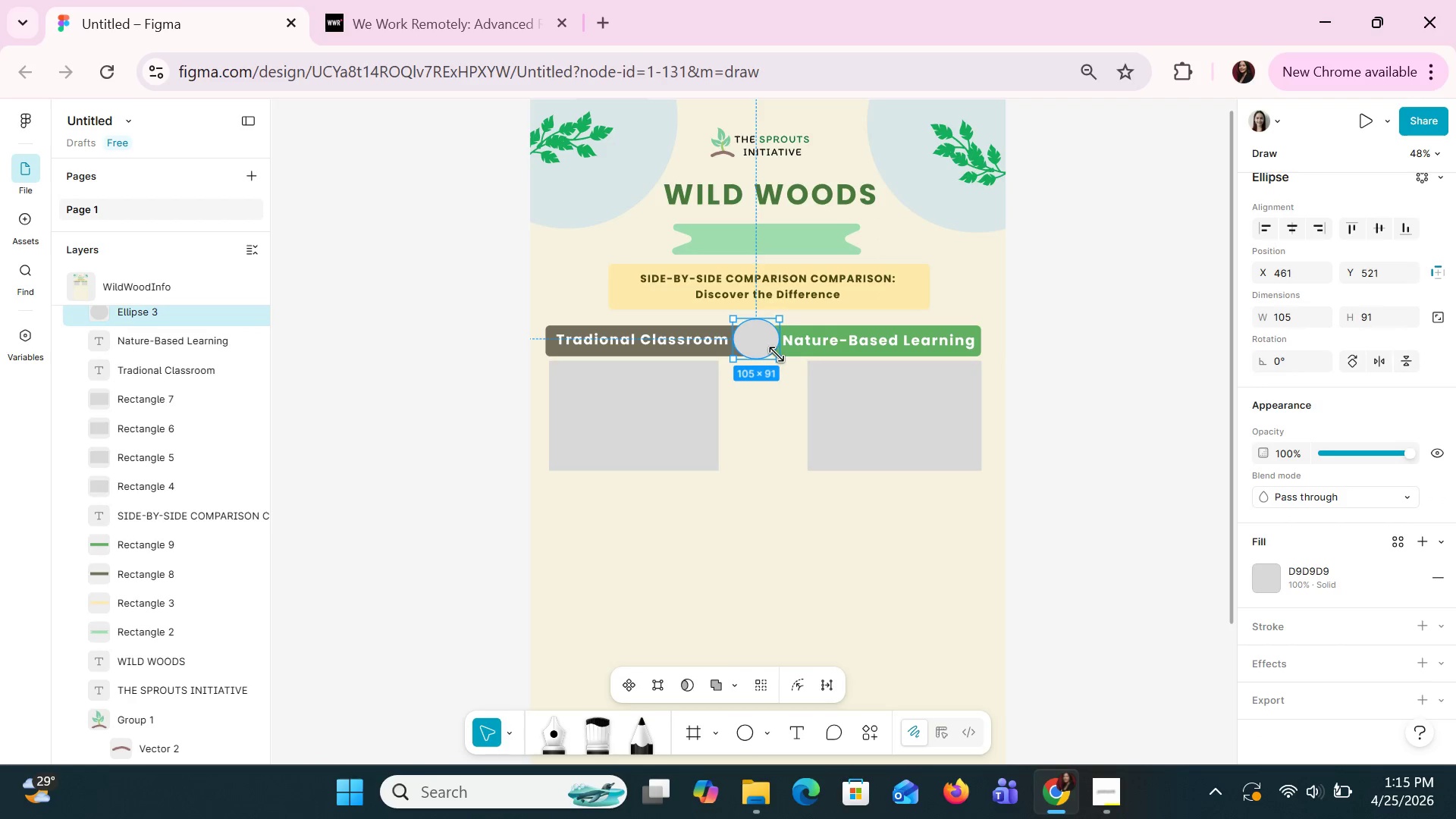 
left_click_drag(start_coordinate=[777, 355], to_coordinate=[780, 361])
 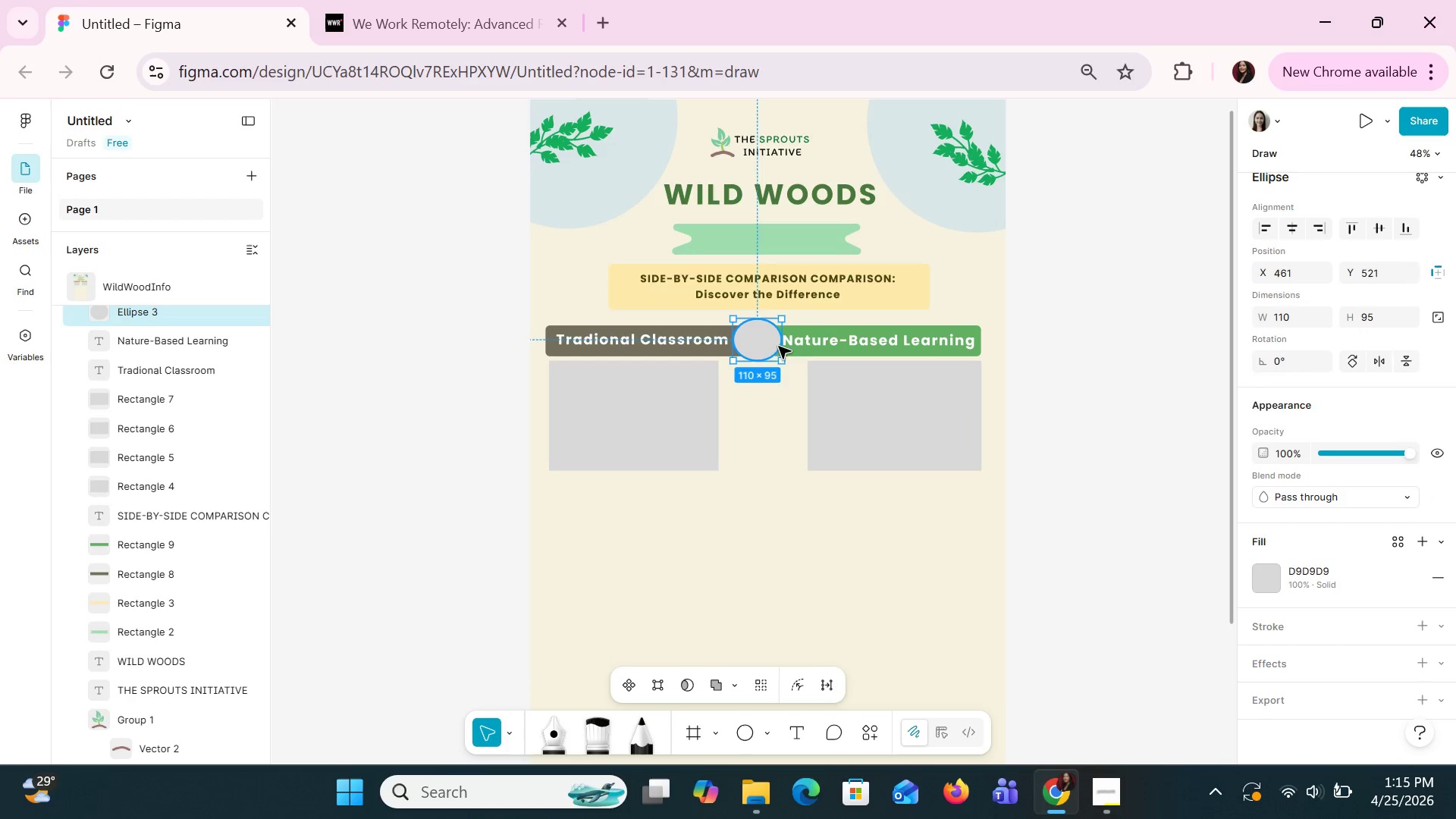 
left_click([814, 304])
 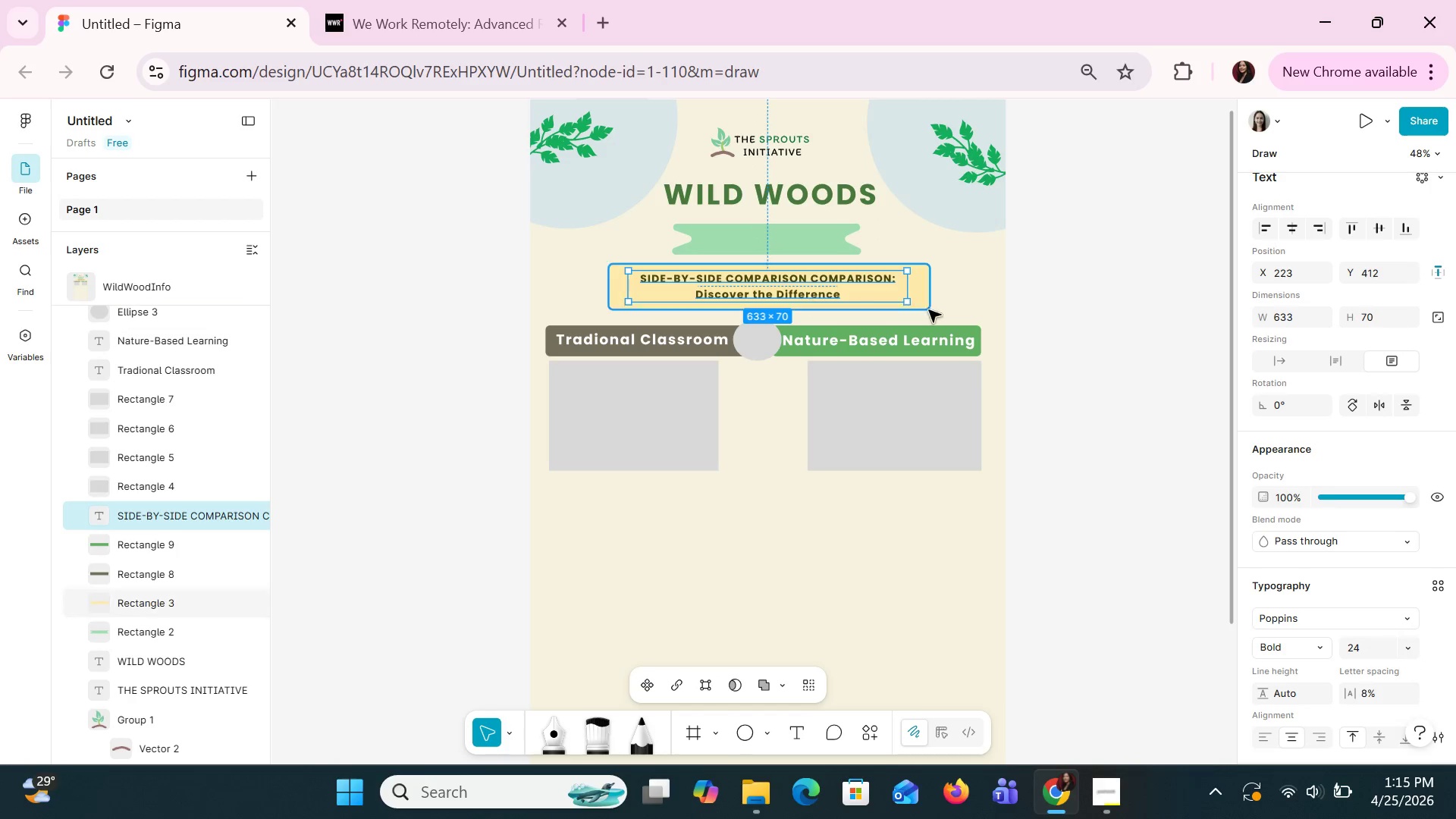 
left_click([962, 311])
 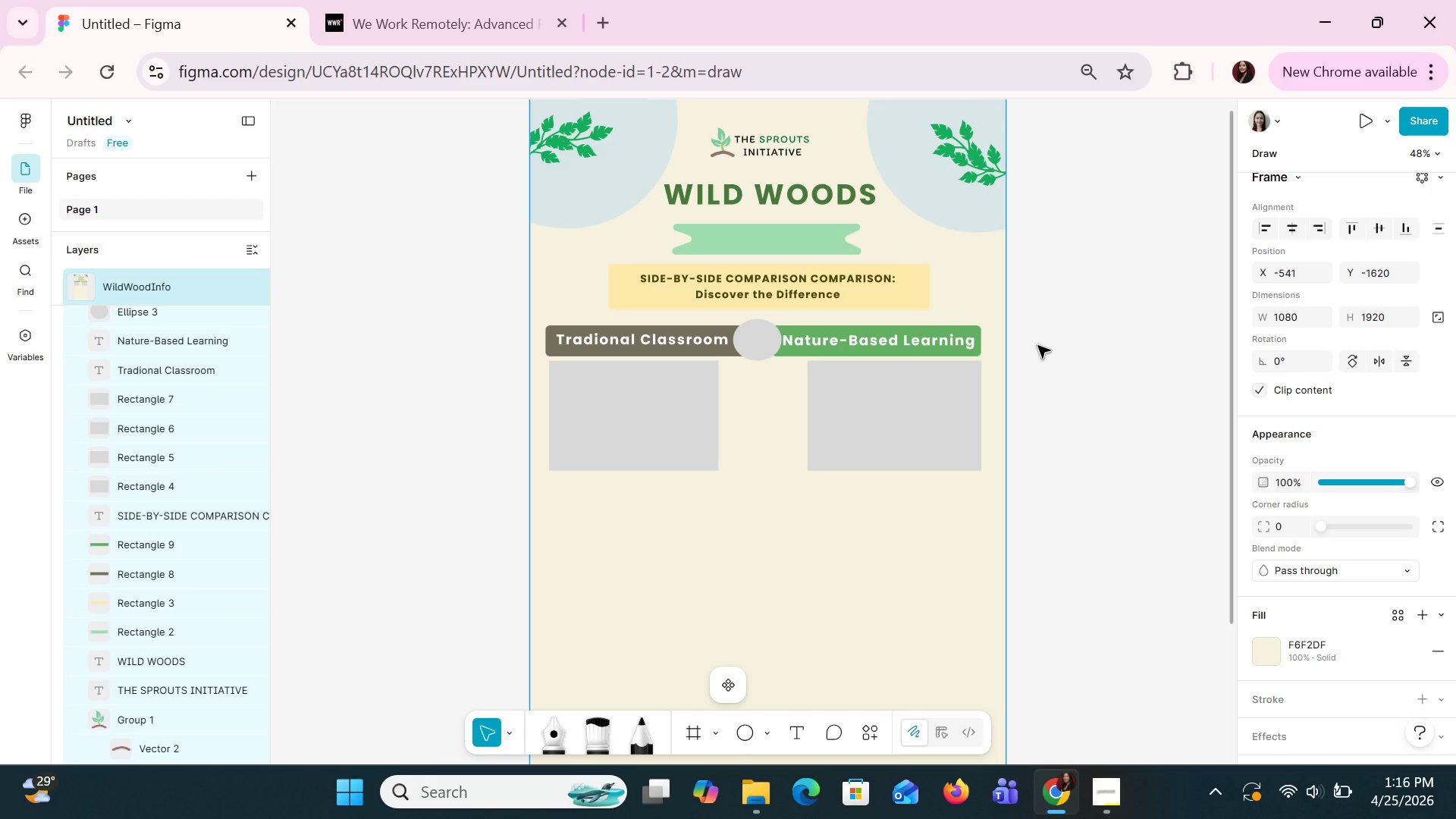 
wait(16.97)
 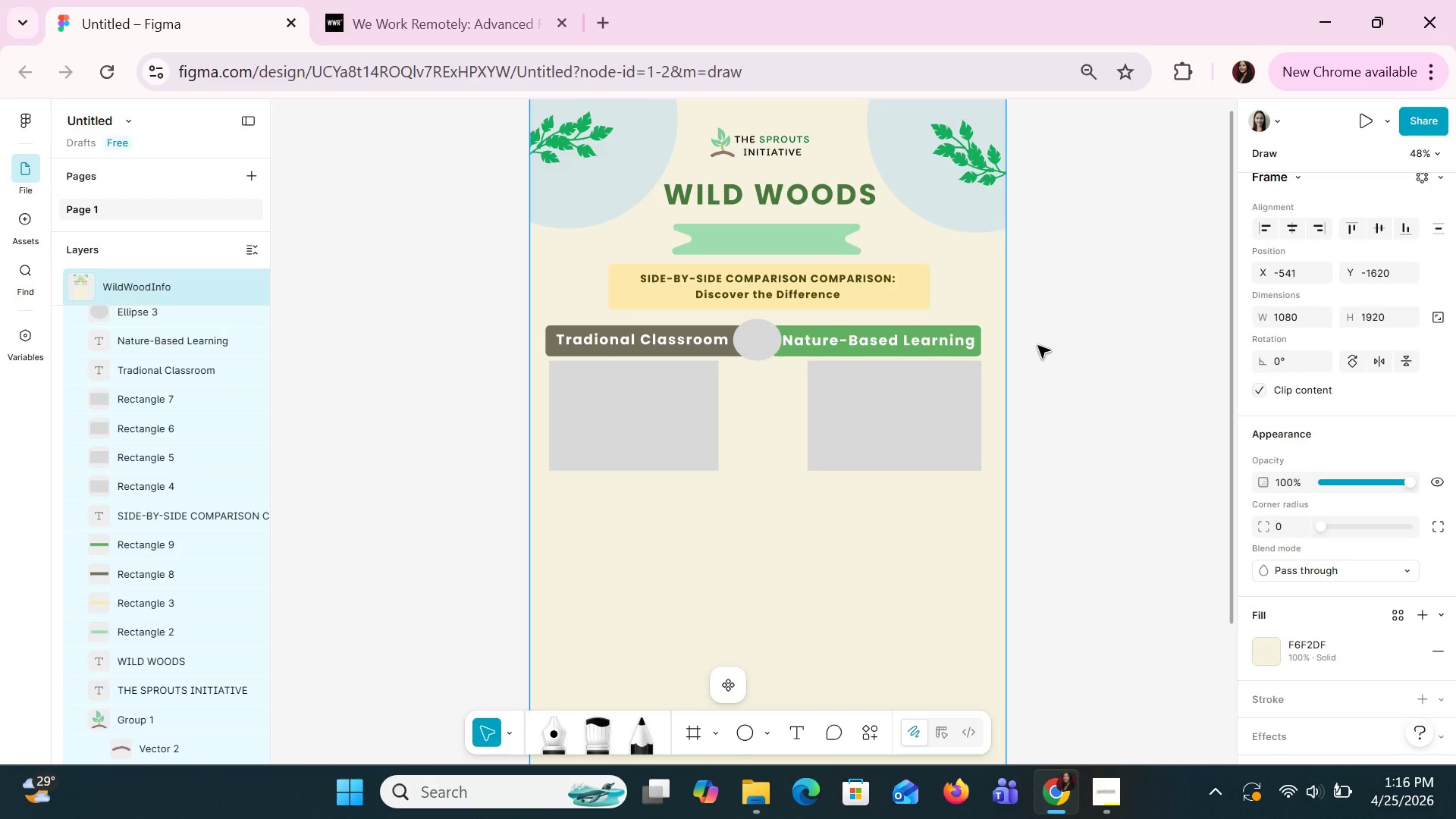 
right_click([631, 422])
 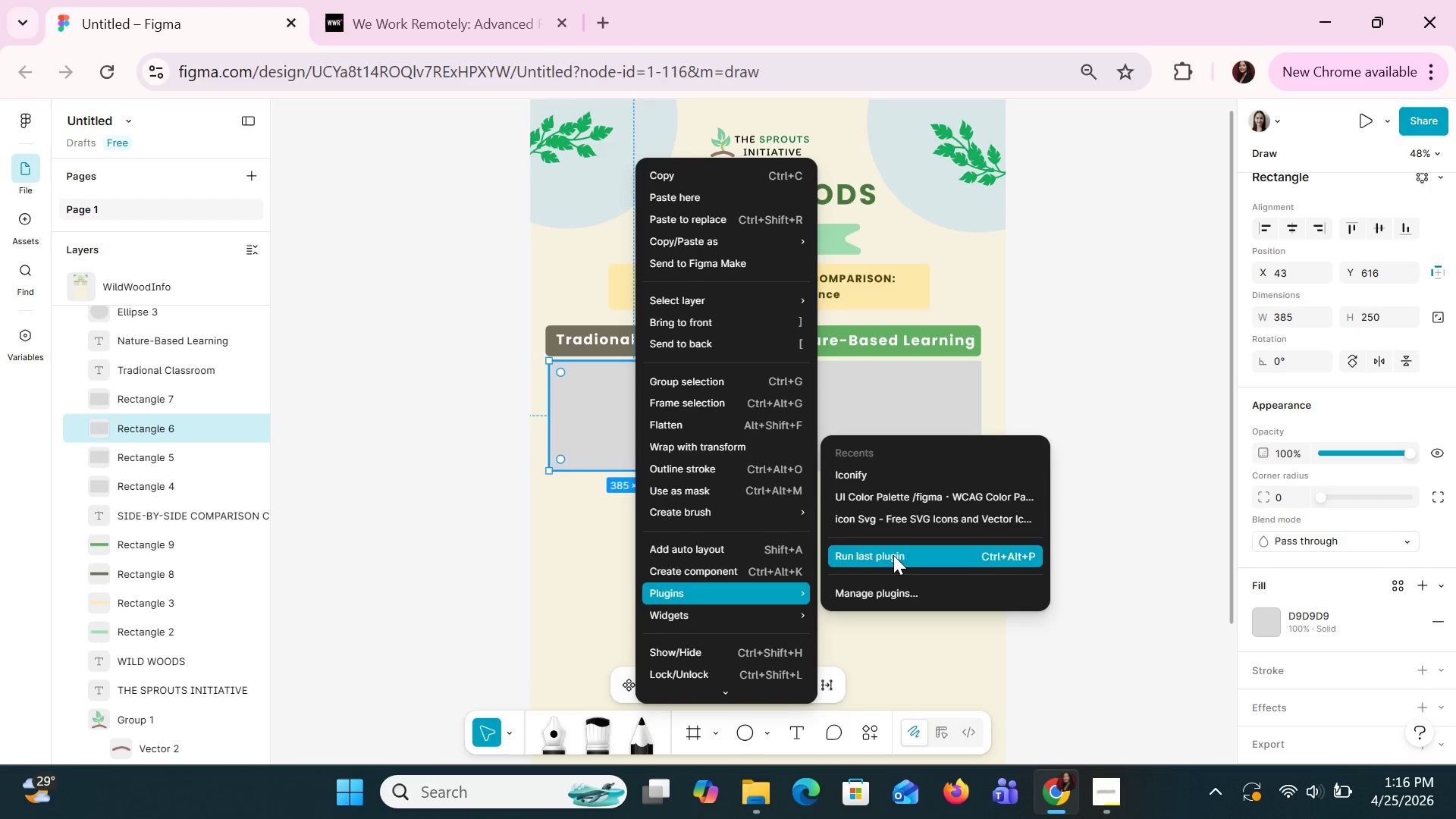 
left_click([880, 482])
 